 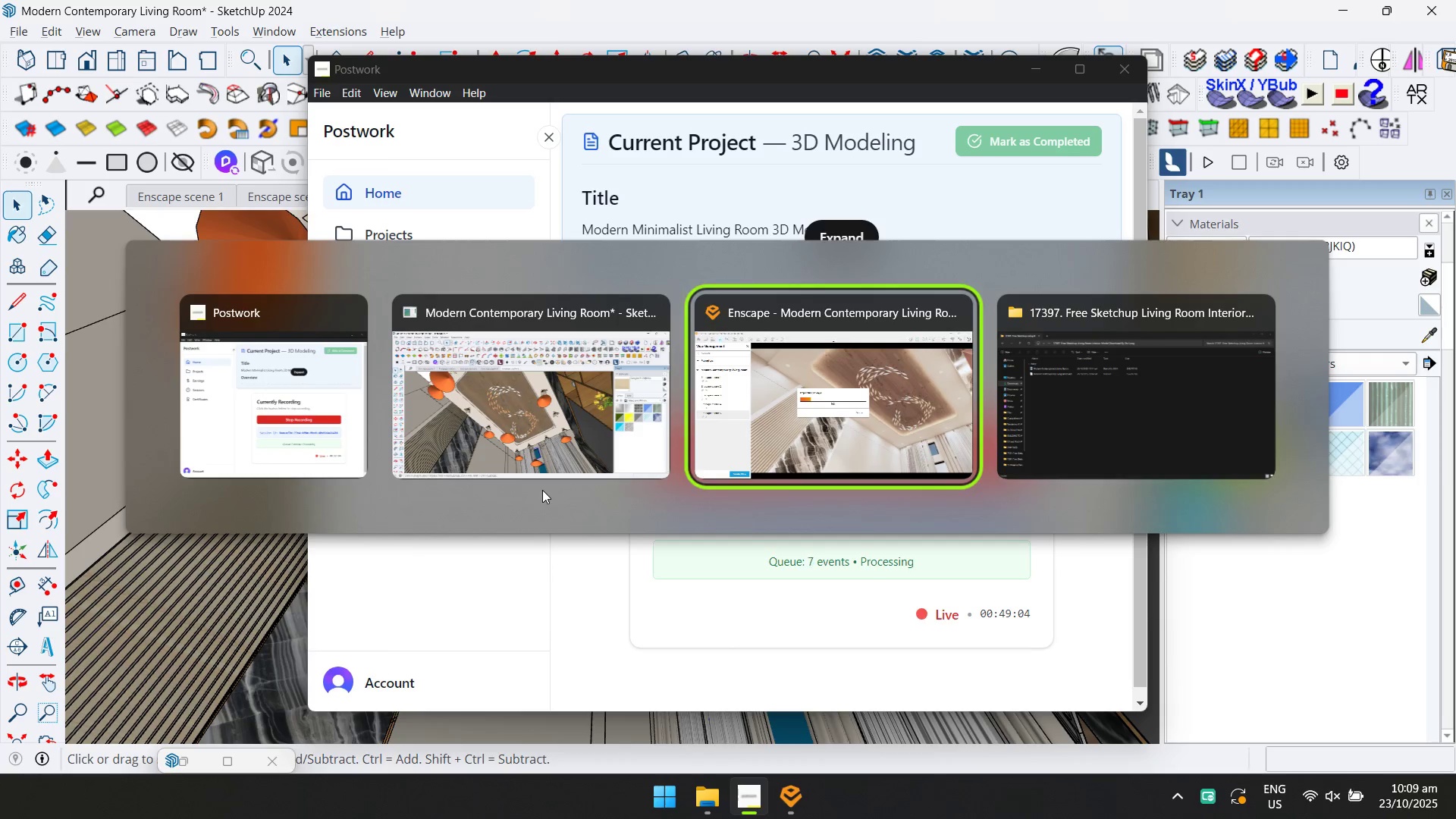 
key(Alt+Tab)
 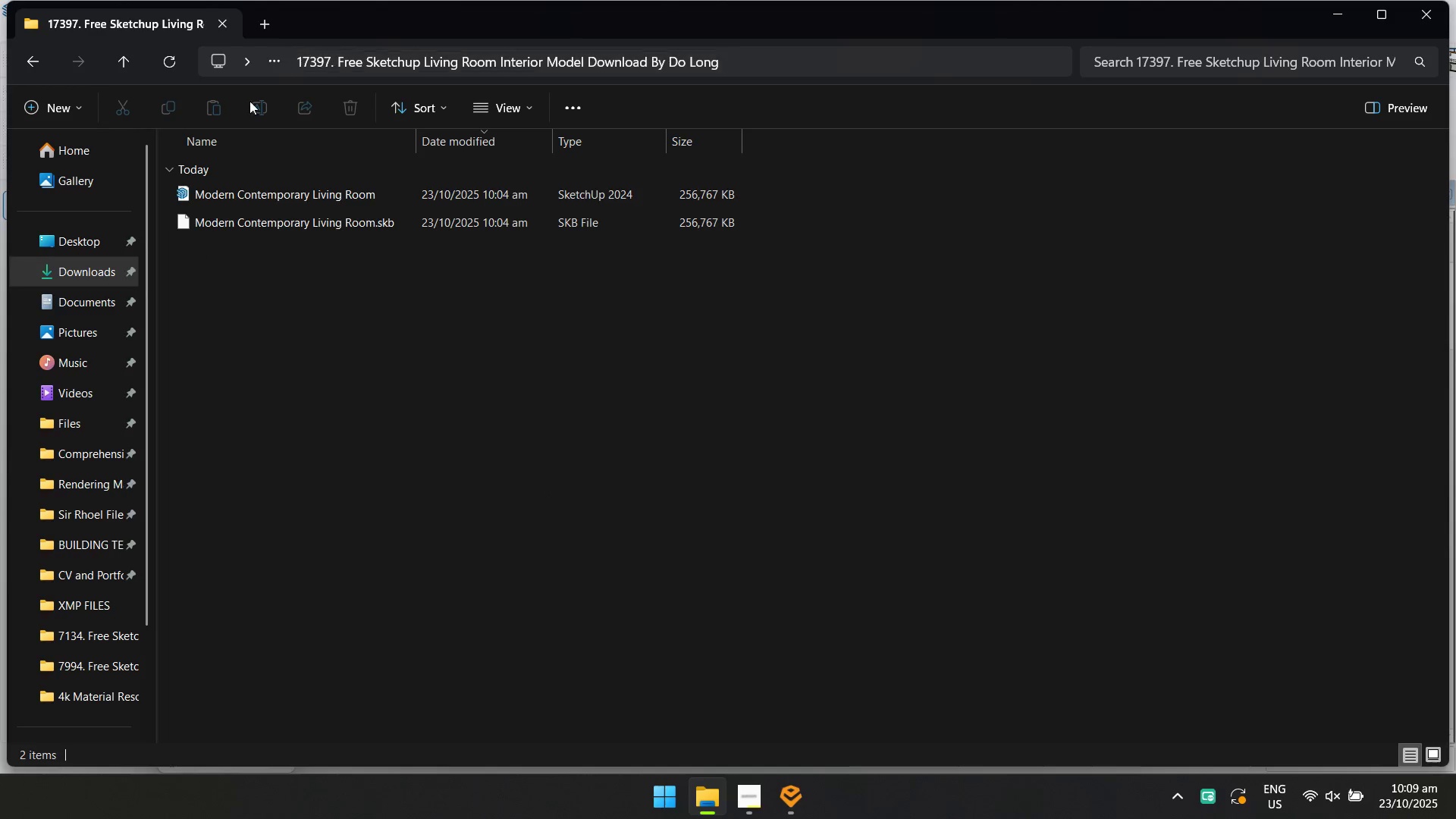 
left_click([106, 274])
 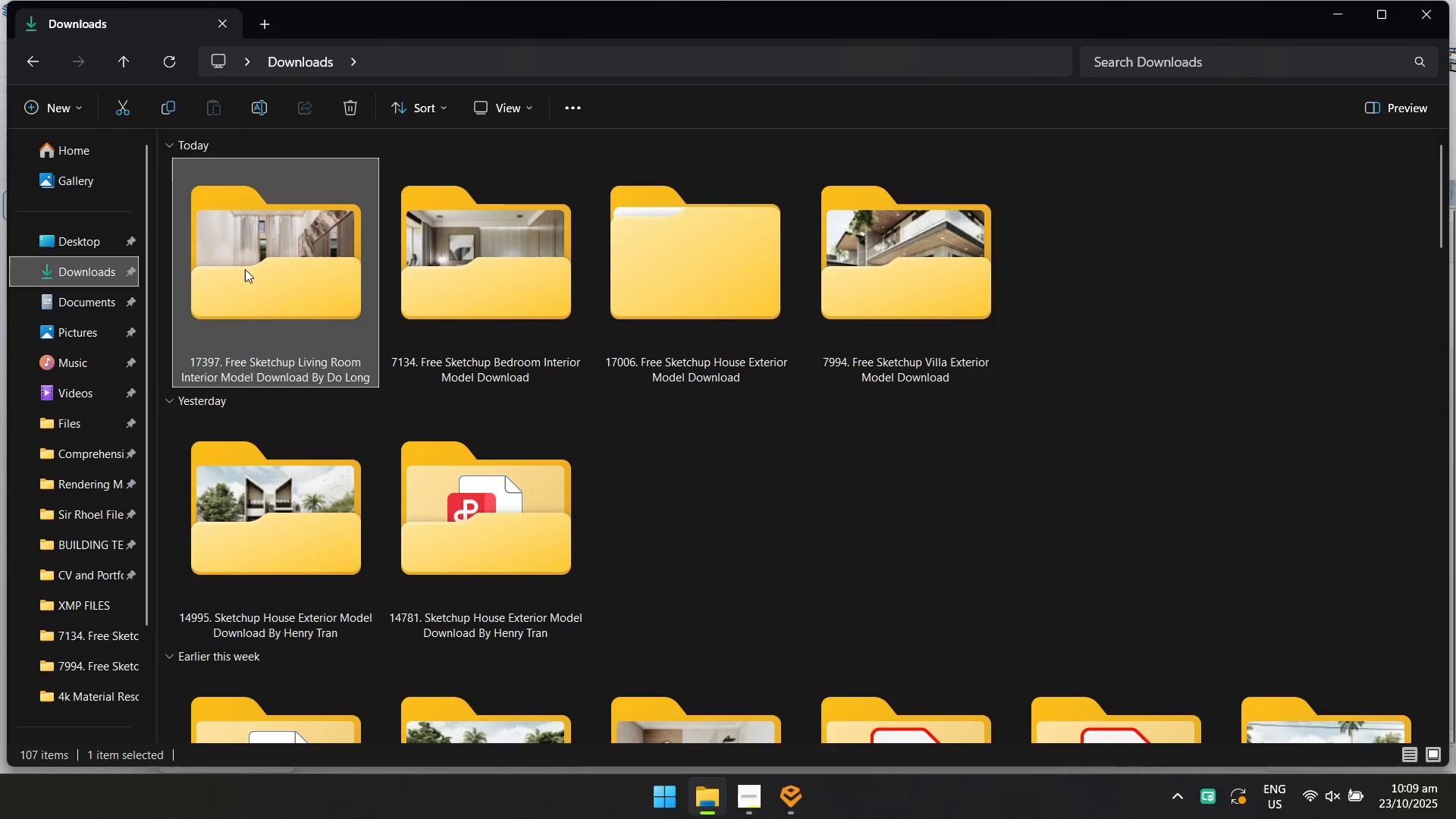 
double_click([245, 269])
 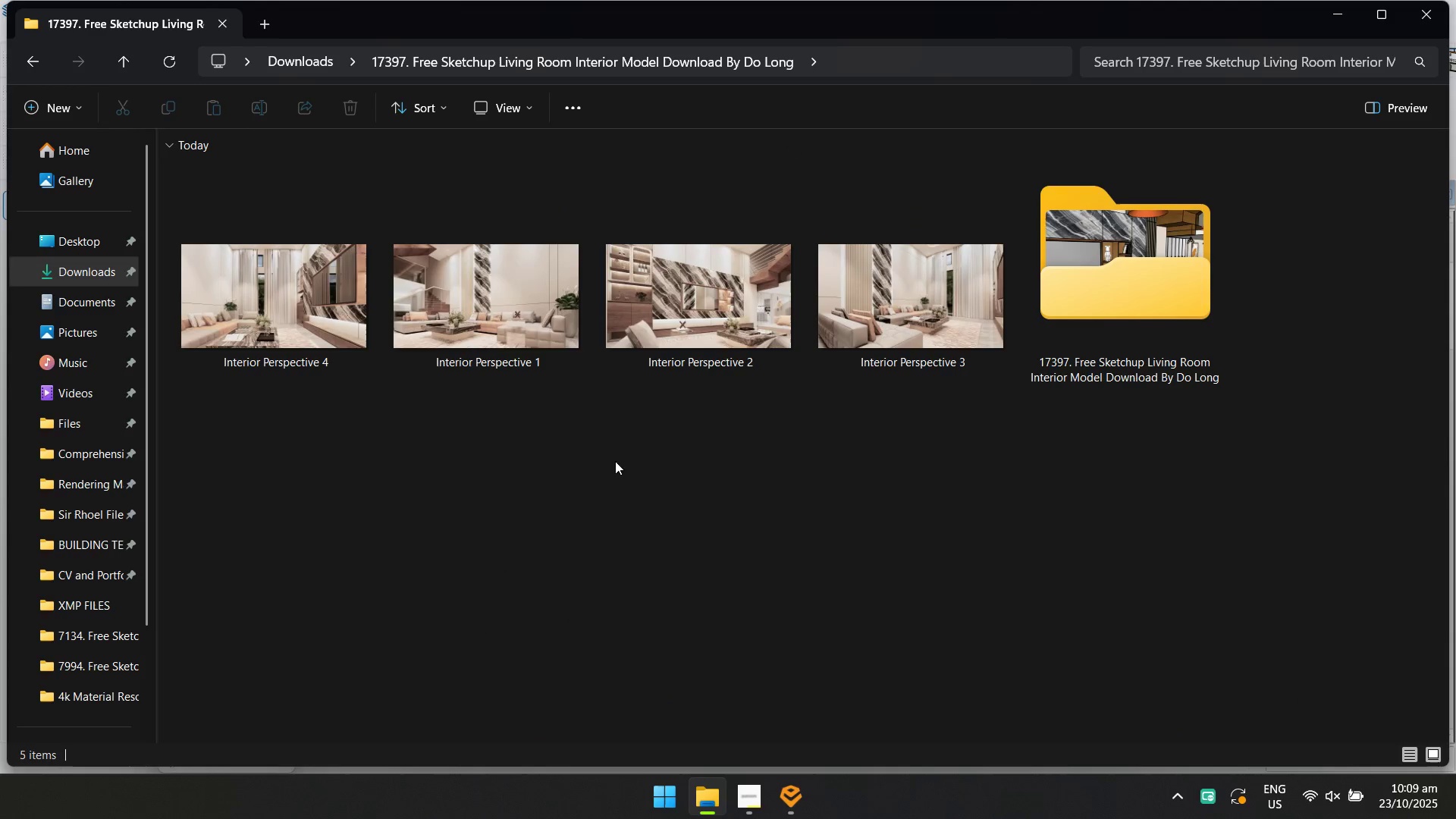 
left_click([725, 509])
 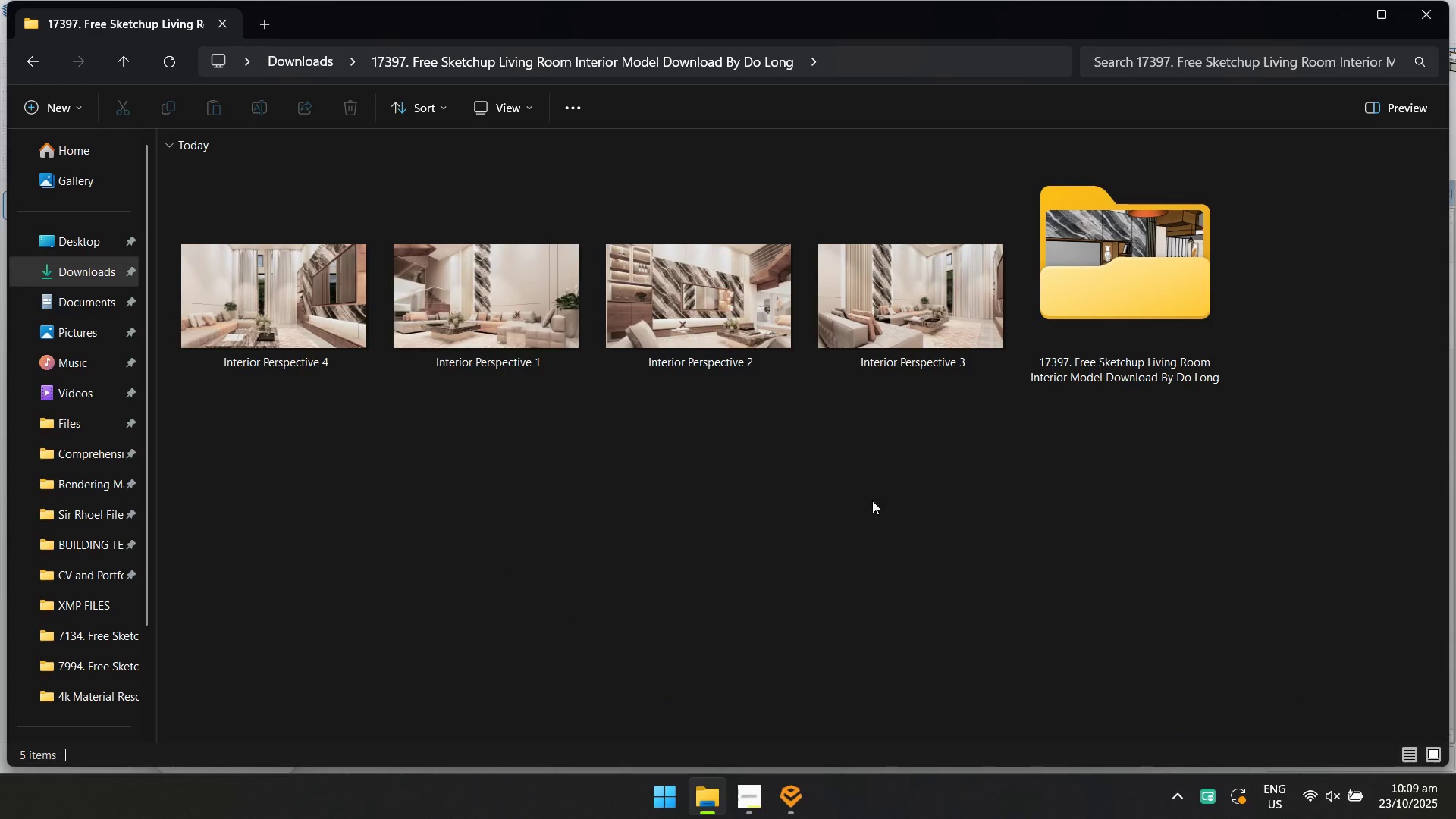 
double_click([704, 329])
 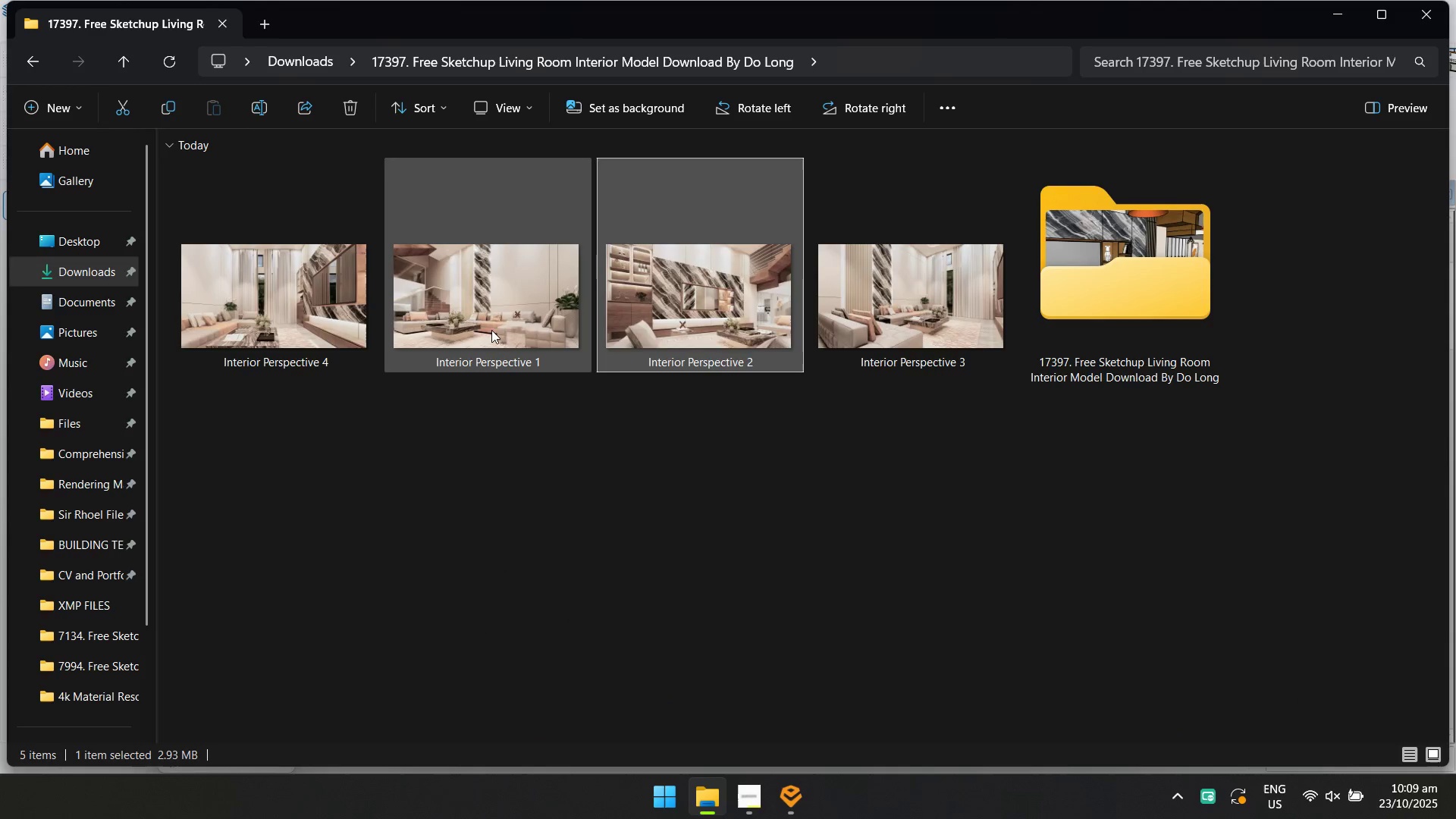 
triple_click([483, 327])
 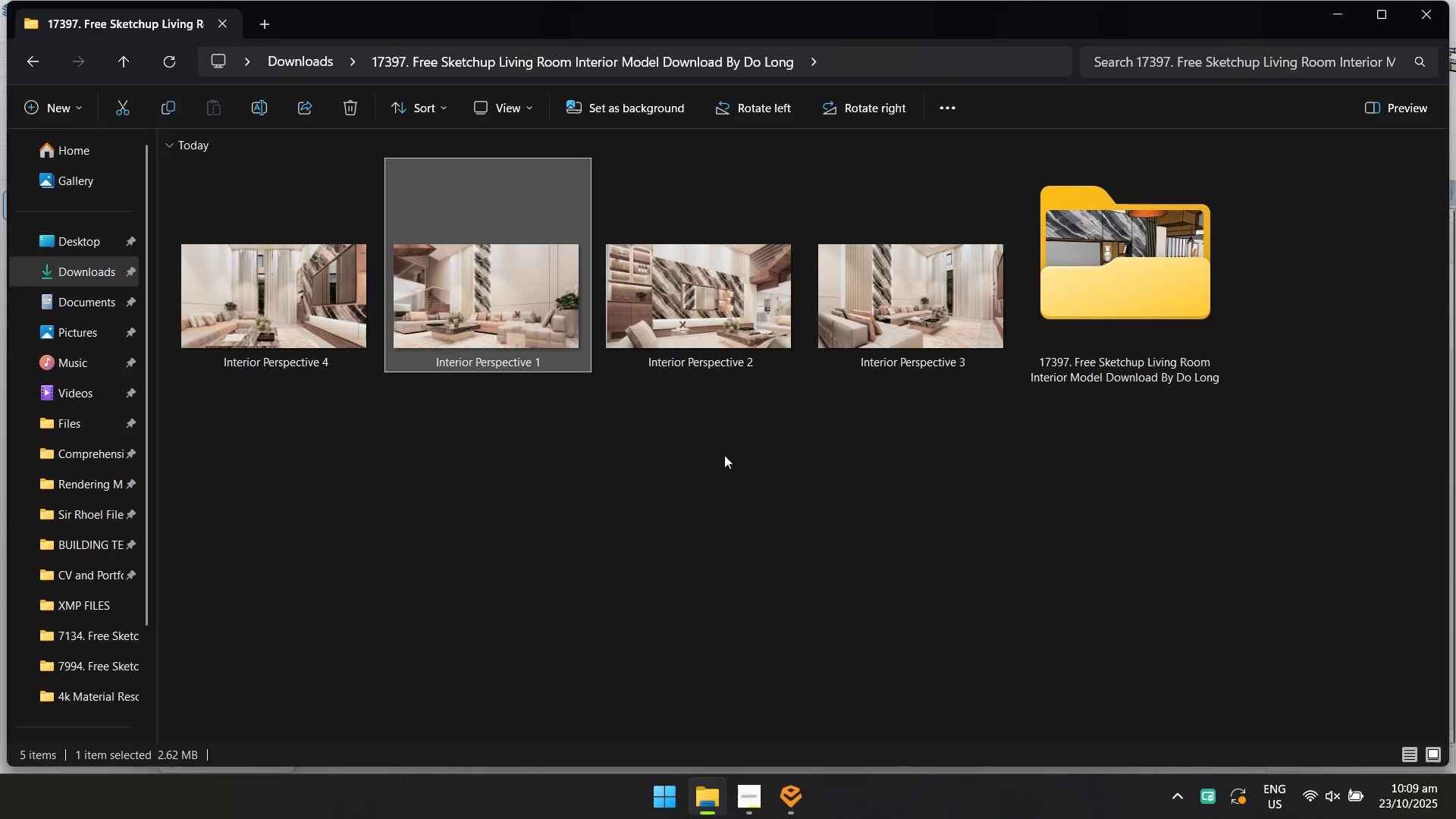 
triple_click([810, 505])
 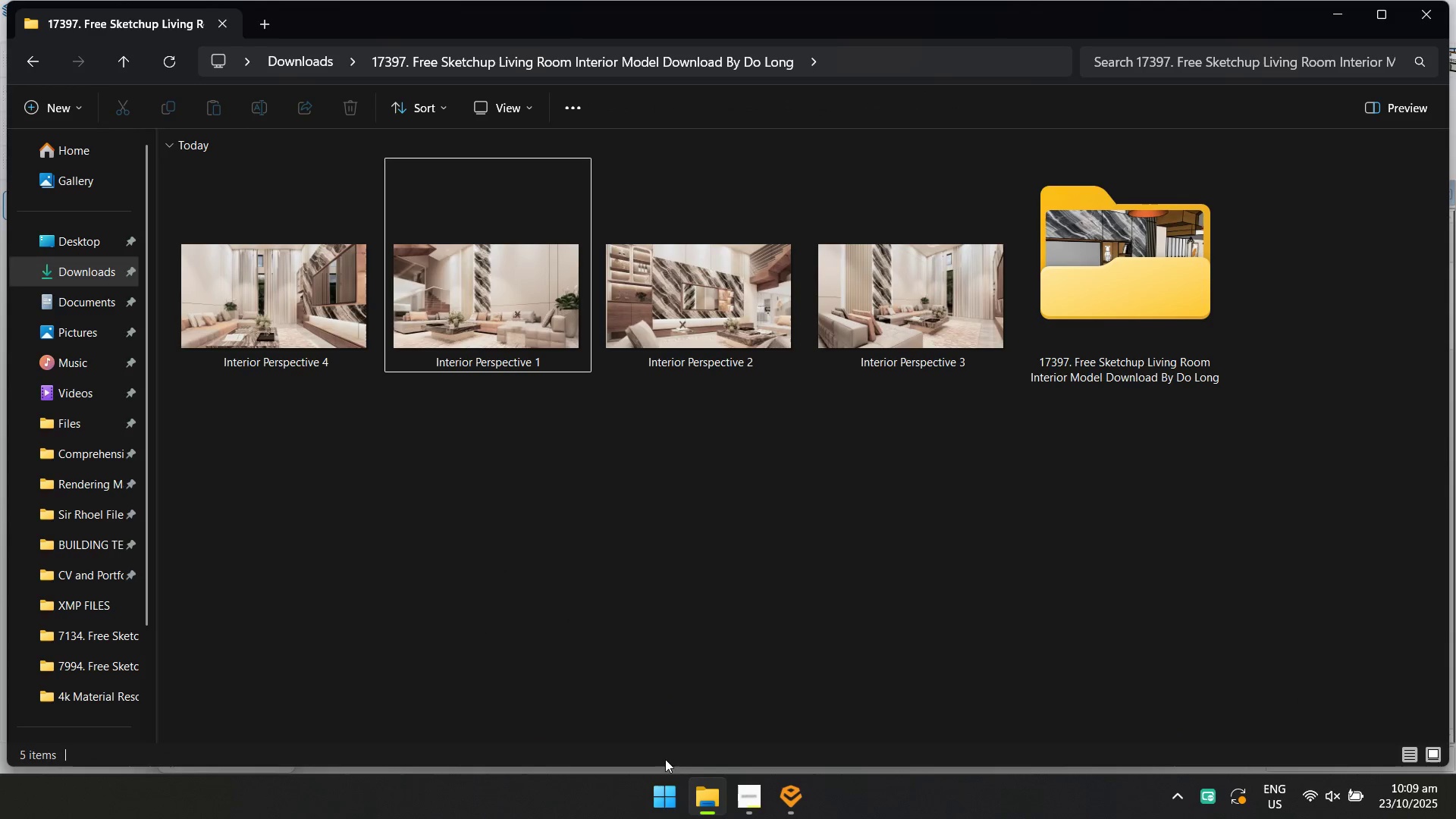 
left_click([666, 793])
 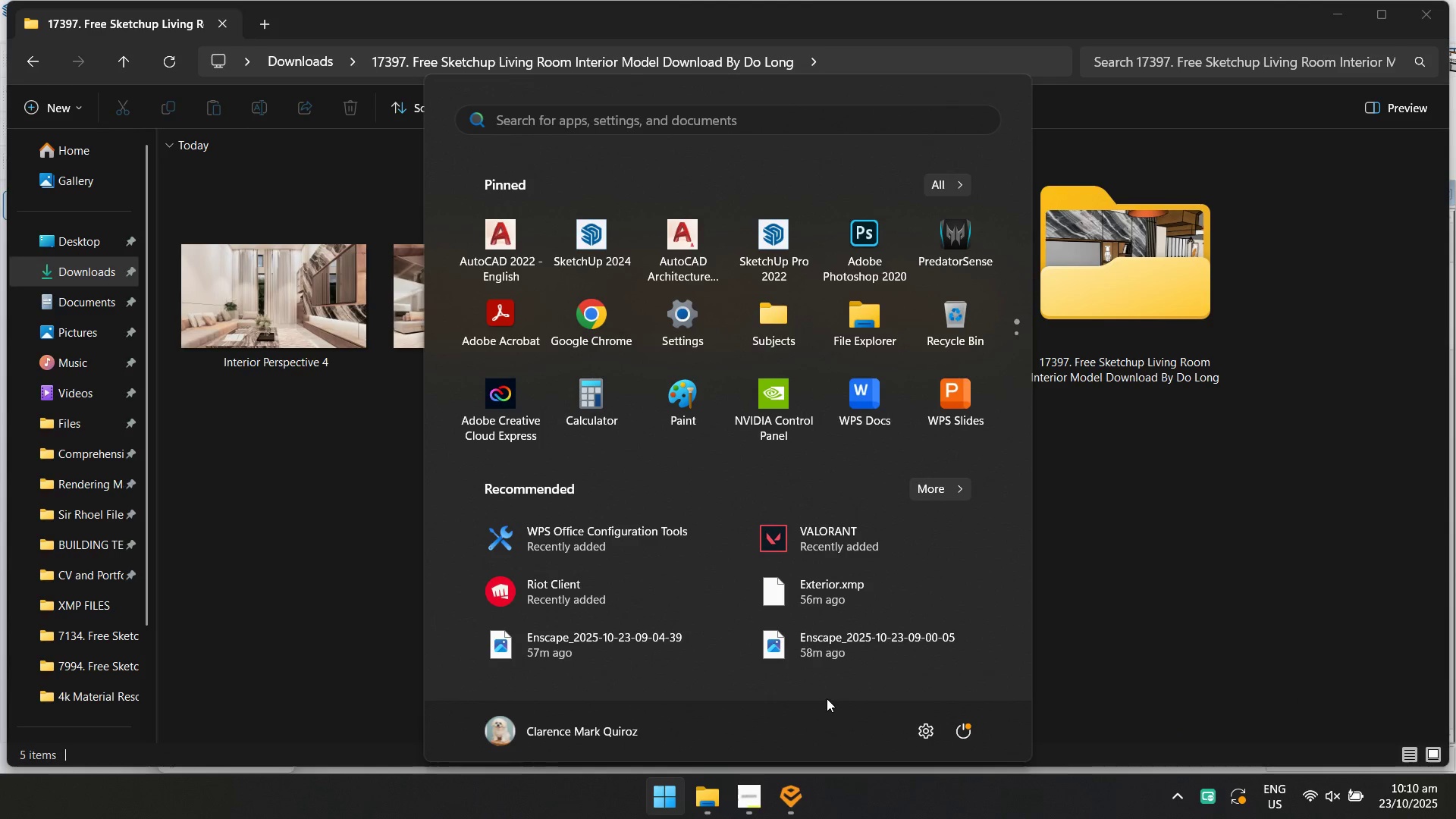 
type(adobe)
 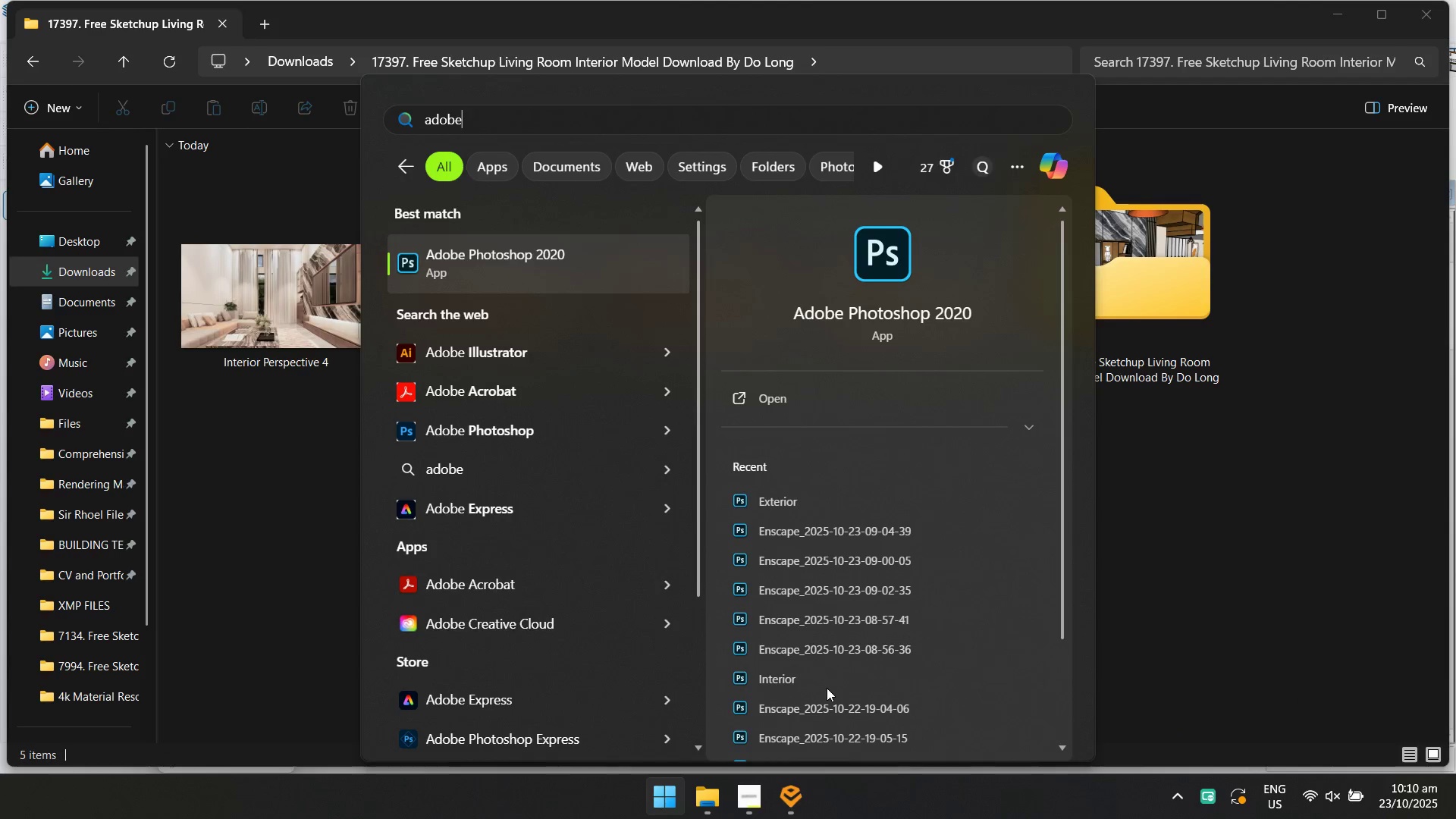 
key(Enter)
 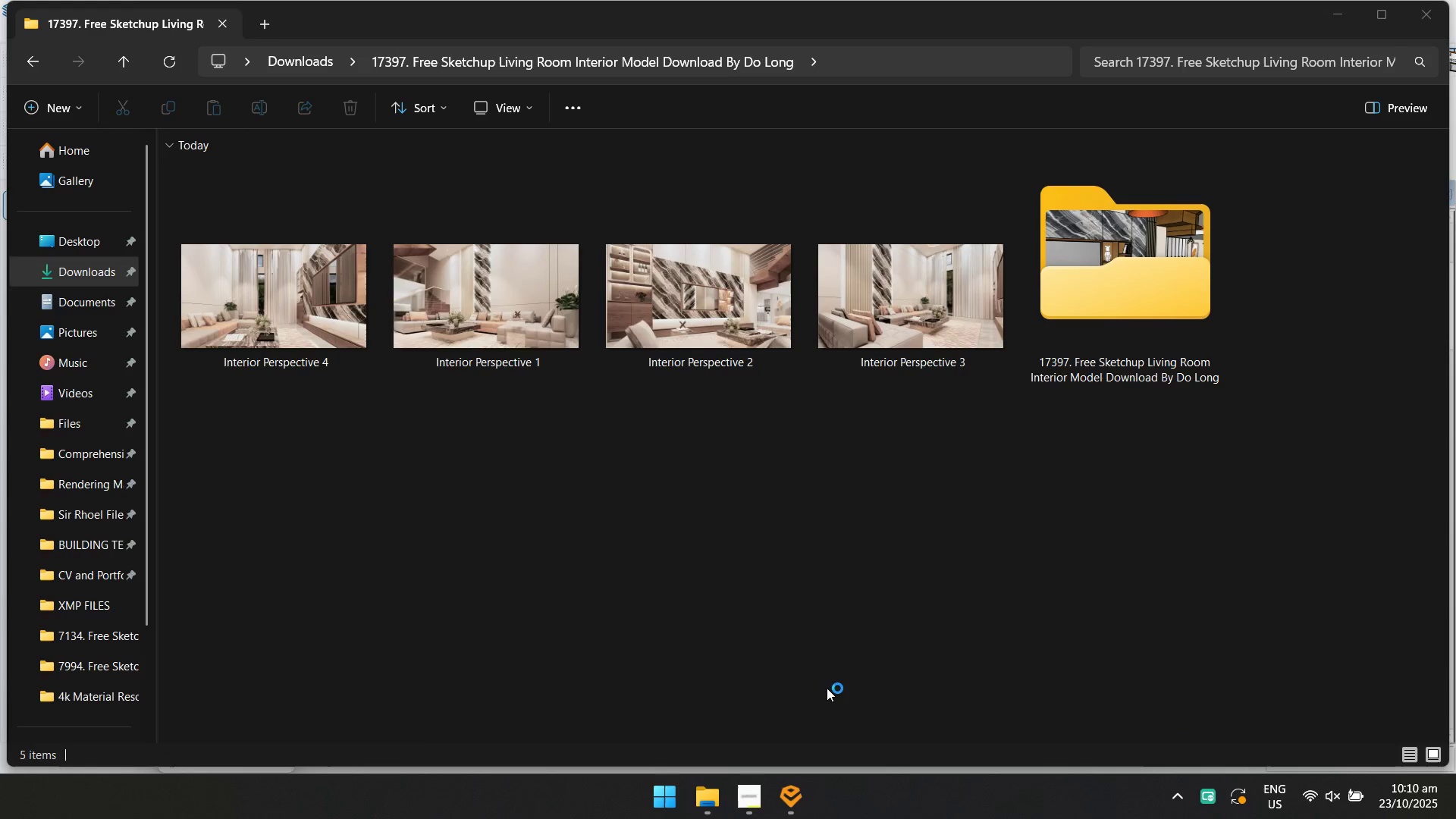 
key(Alt+Tab)
 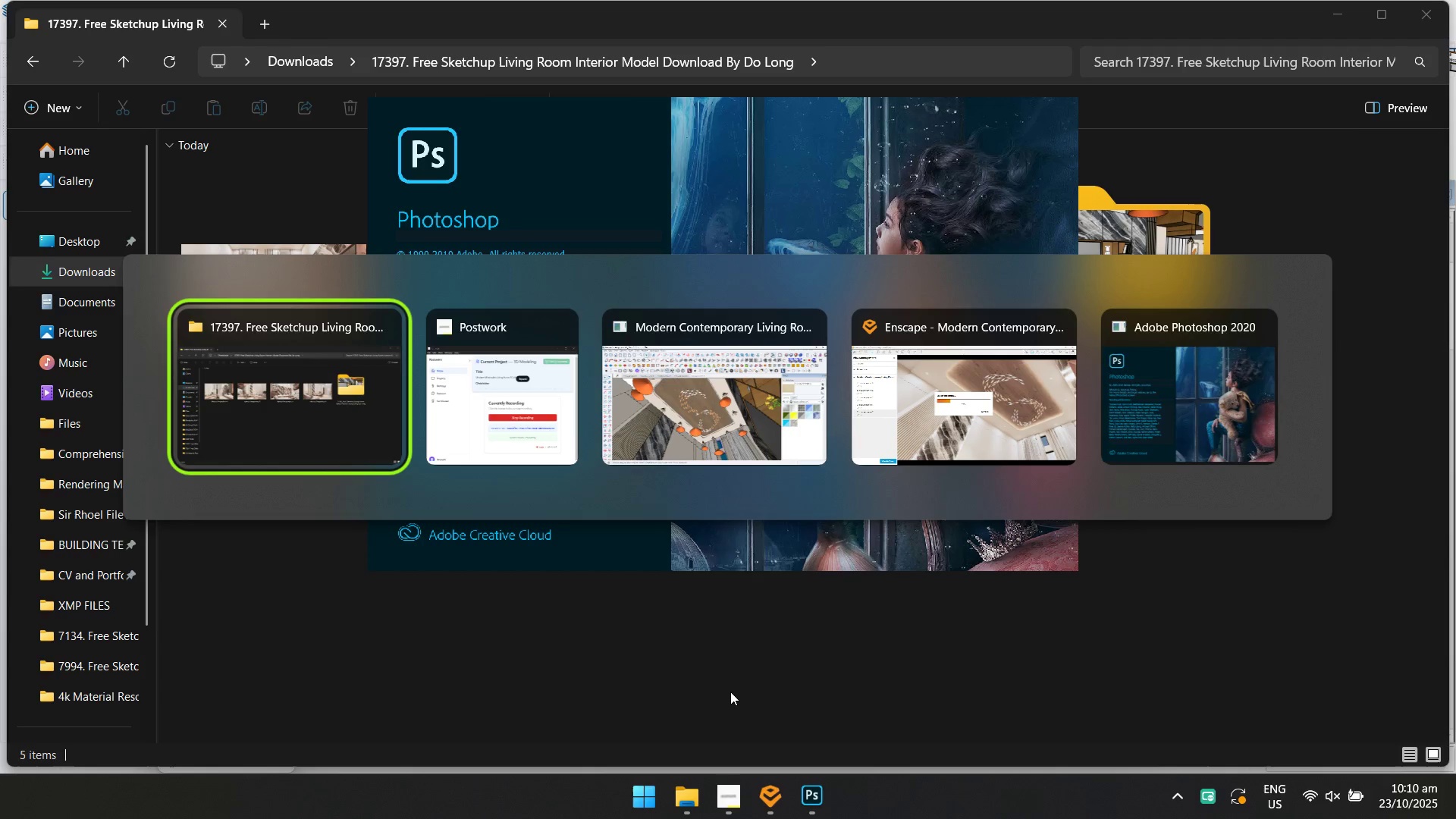 
left_click([1130, 426])
 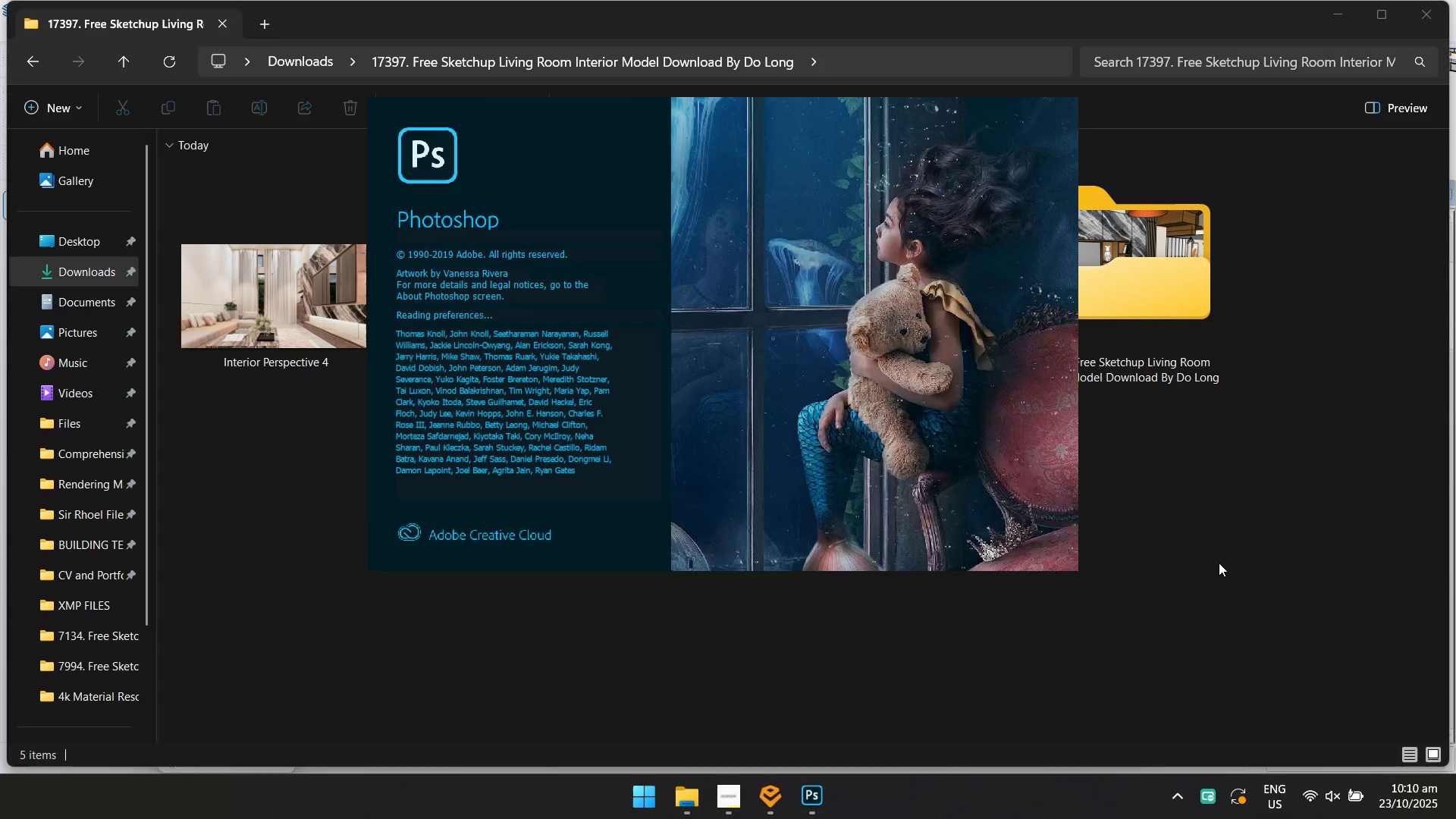 
left_click([1219, 563])
 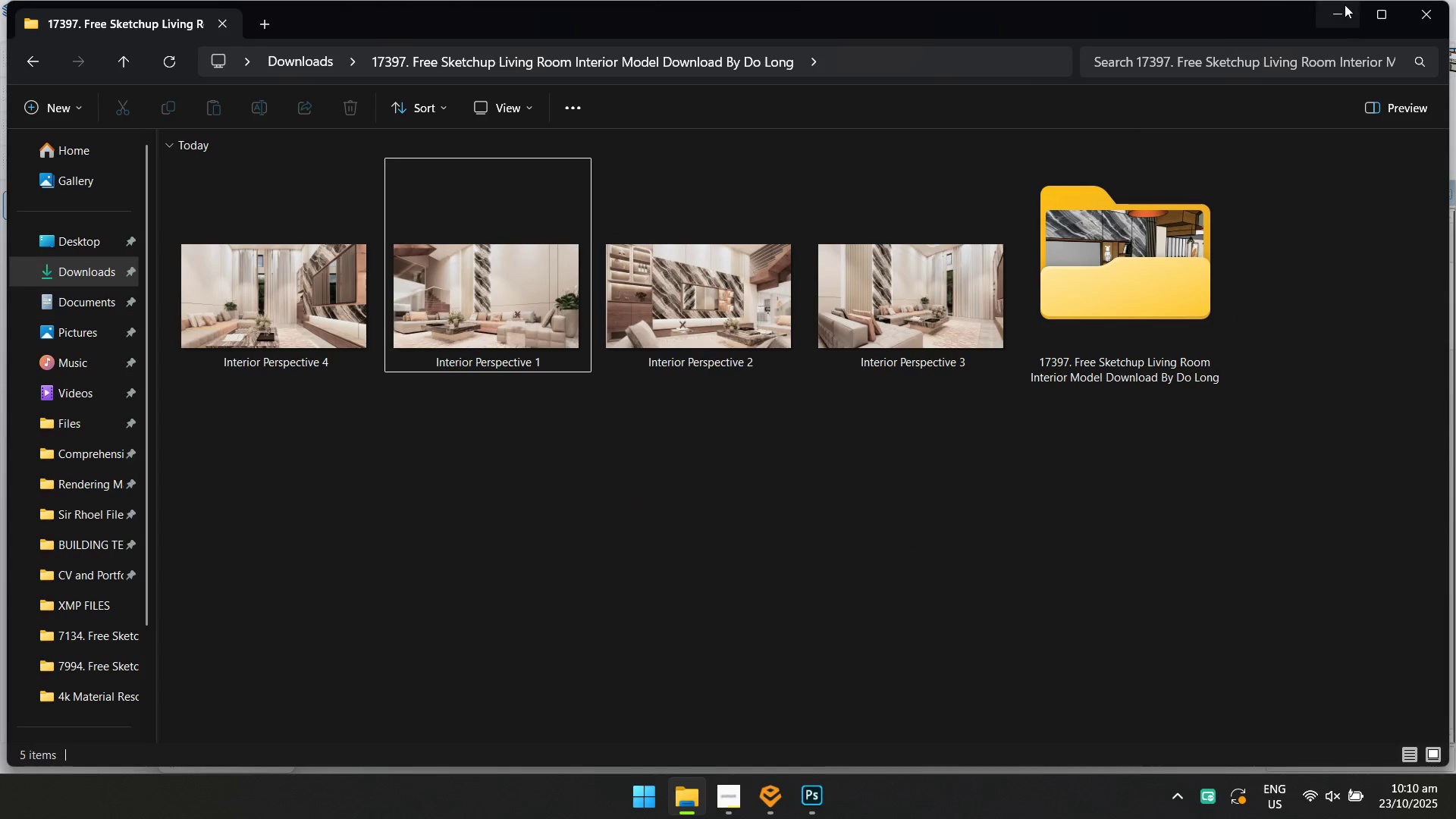 
left_click([1345, 5])
 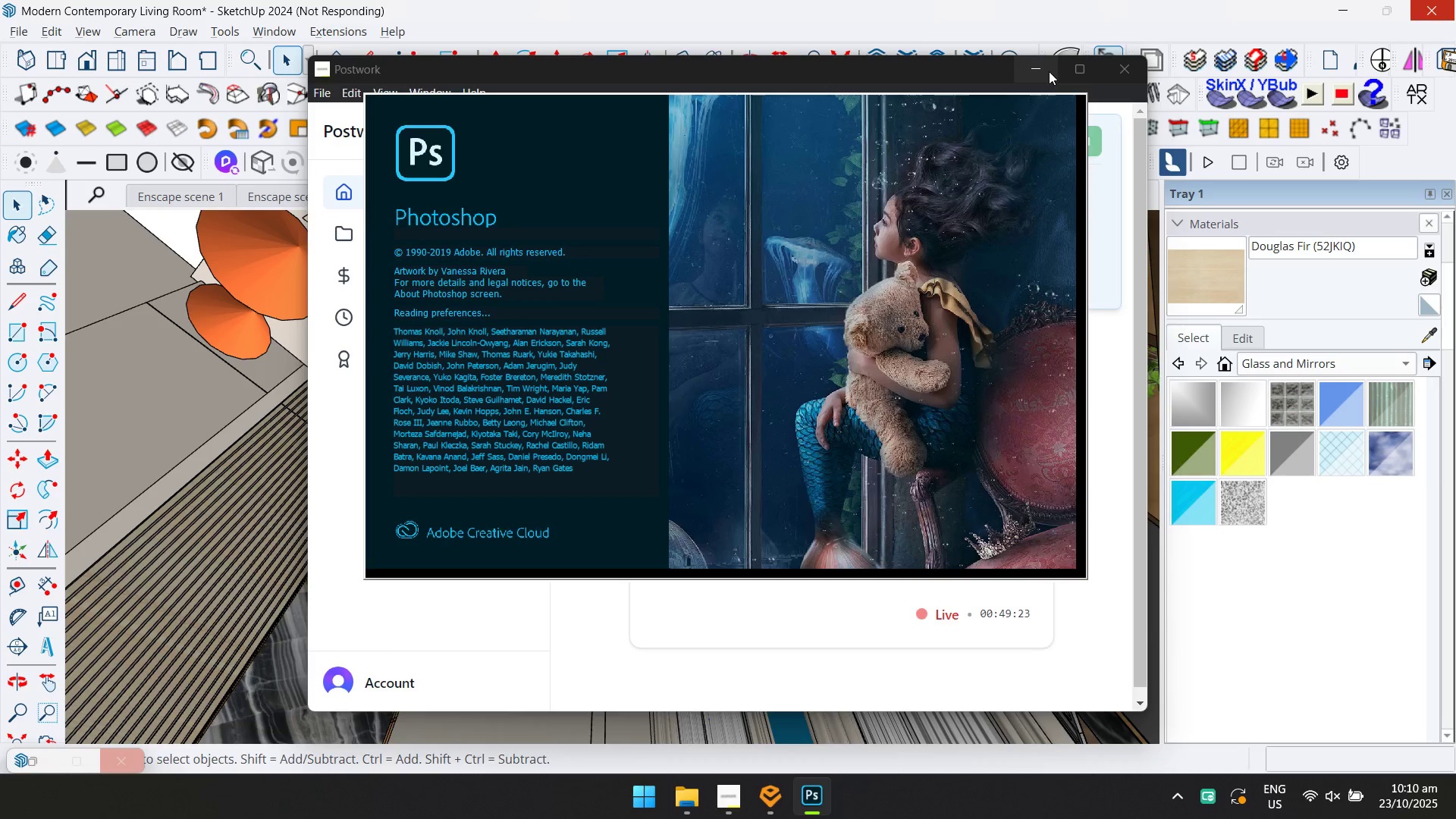 
left_click([1037, 71])
 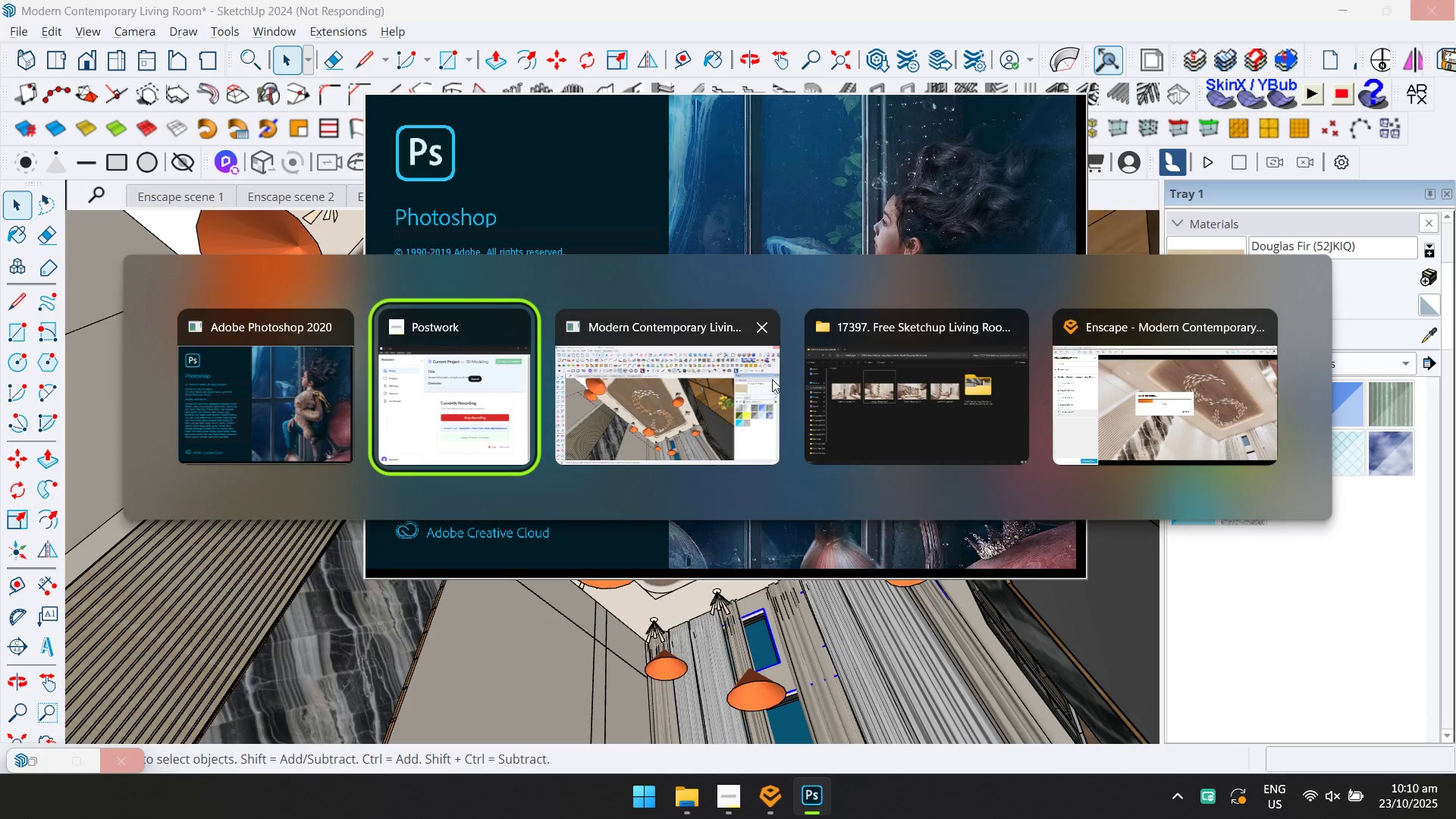 
key(Alt+Tab)
 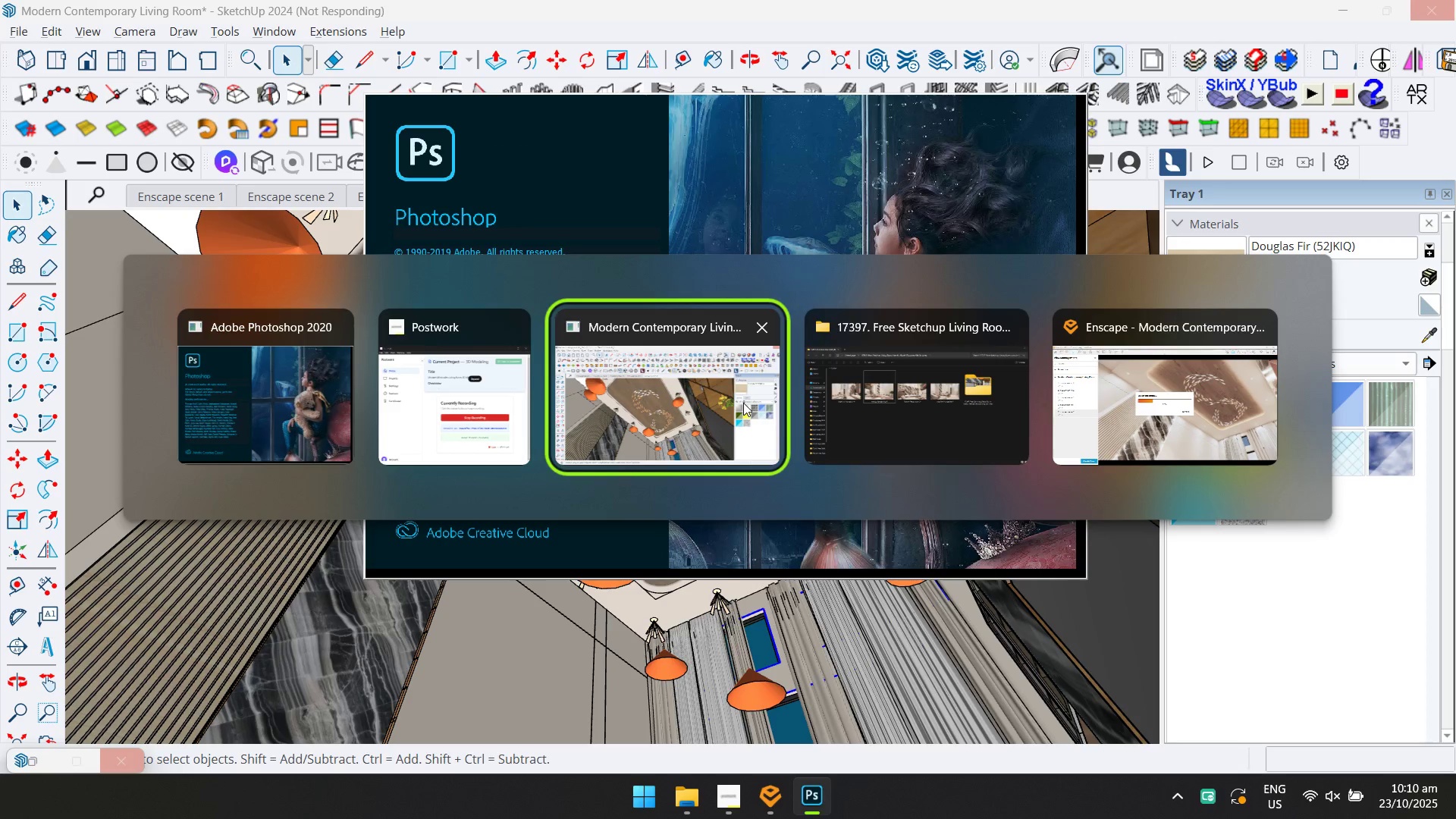 
key(Alt+Tab)
 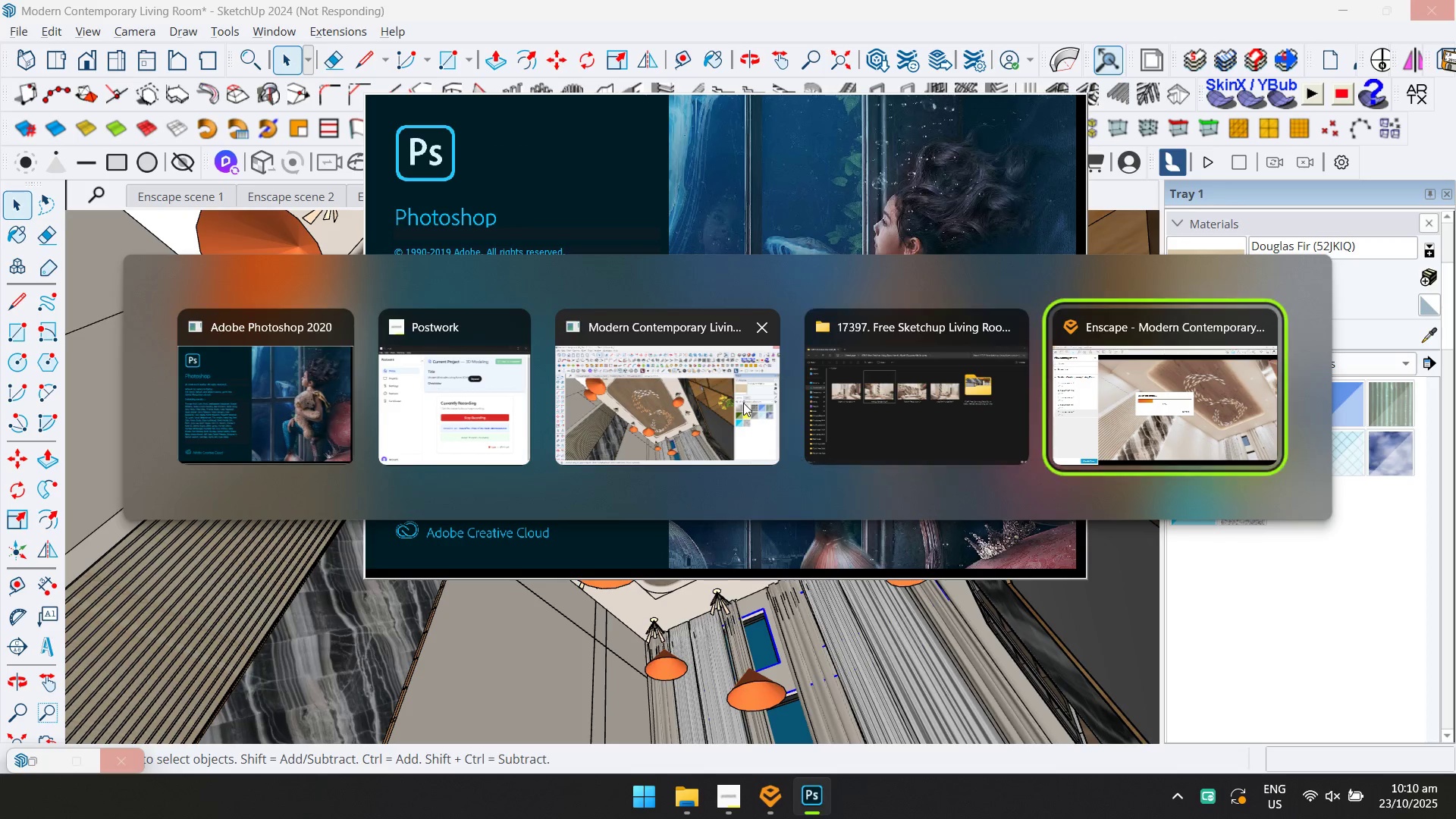 
key(Alt+Tab)
 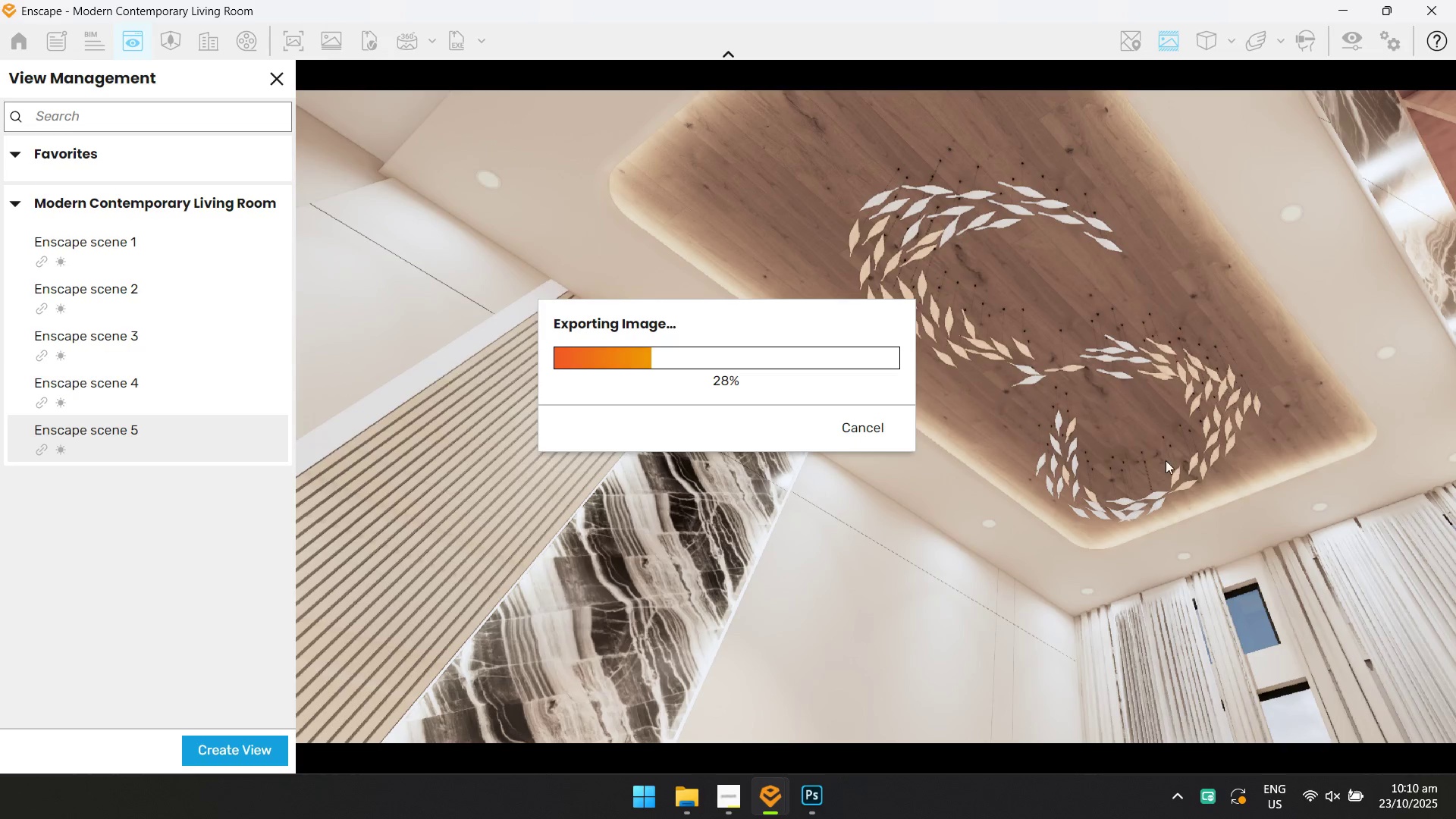 
key(Alt+Tab)
 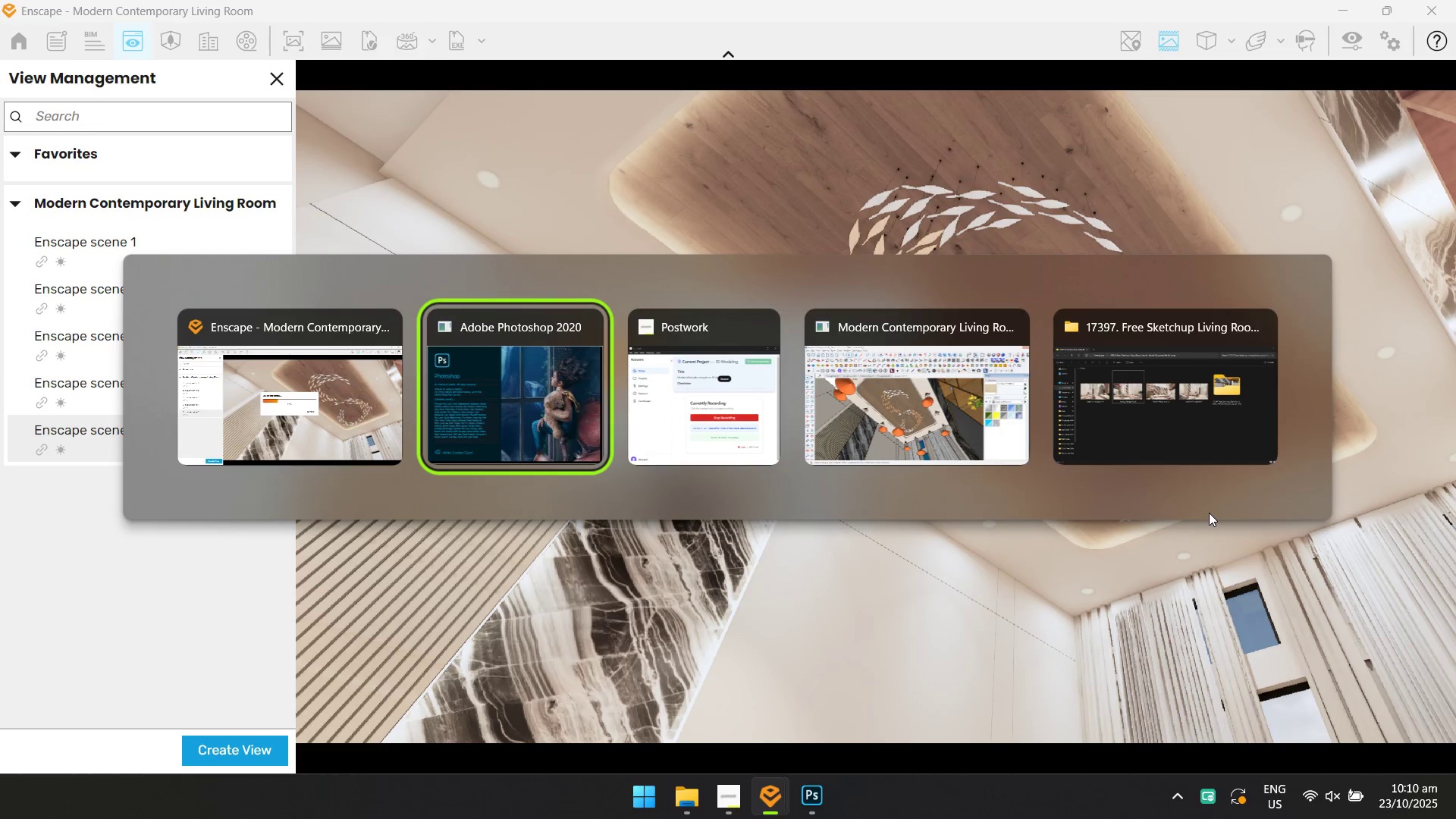 
key(Alt+Tab)
 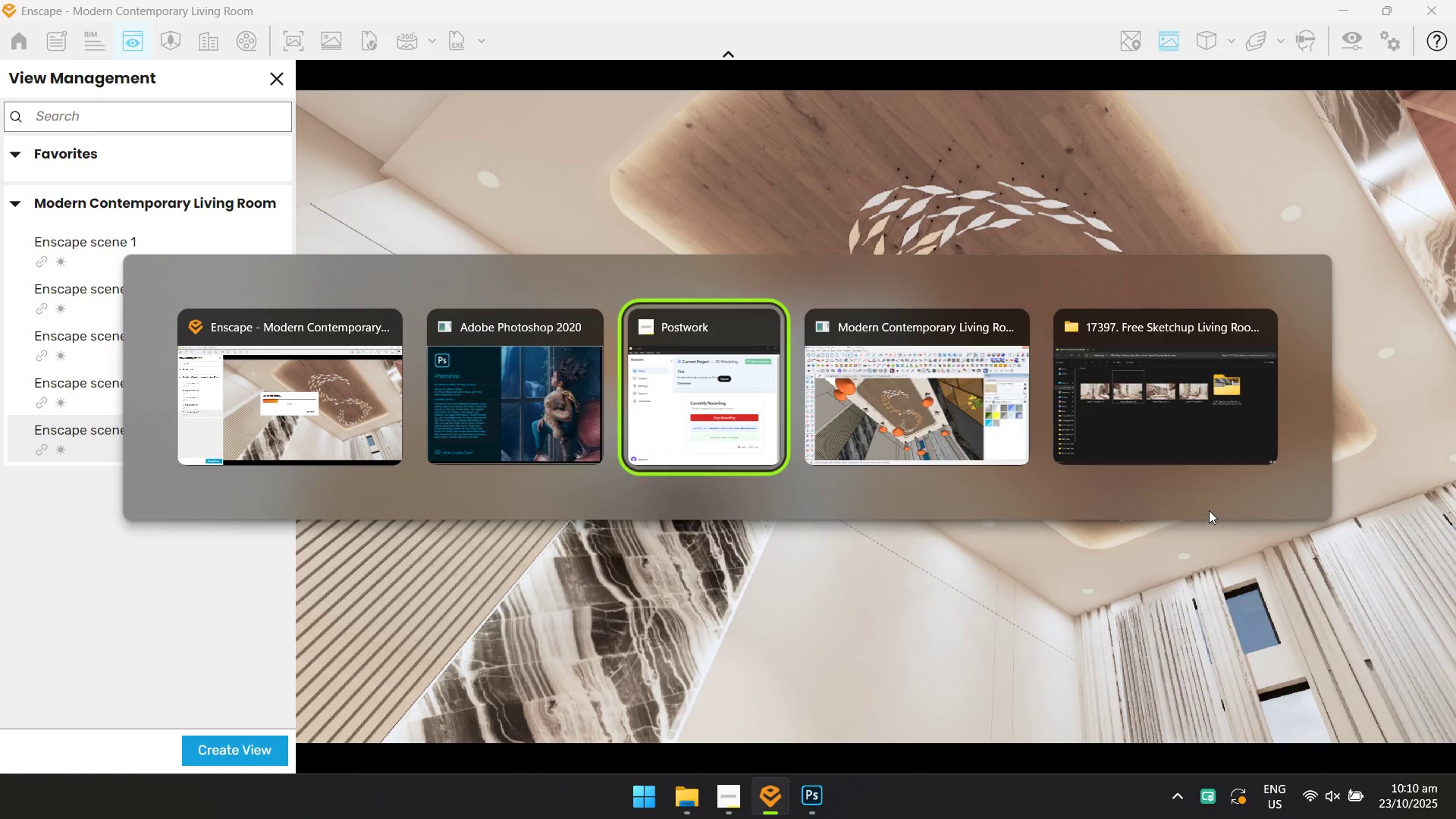 
key(Alt+Tab)
 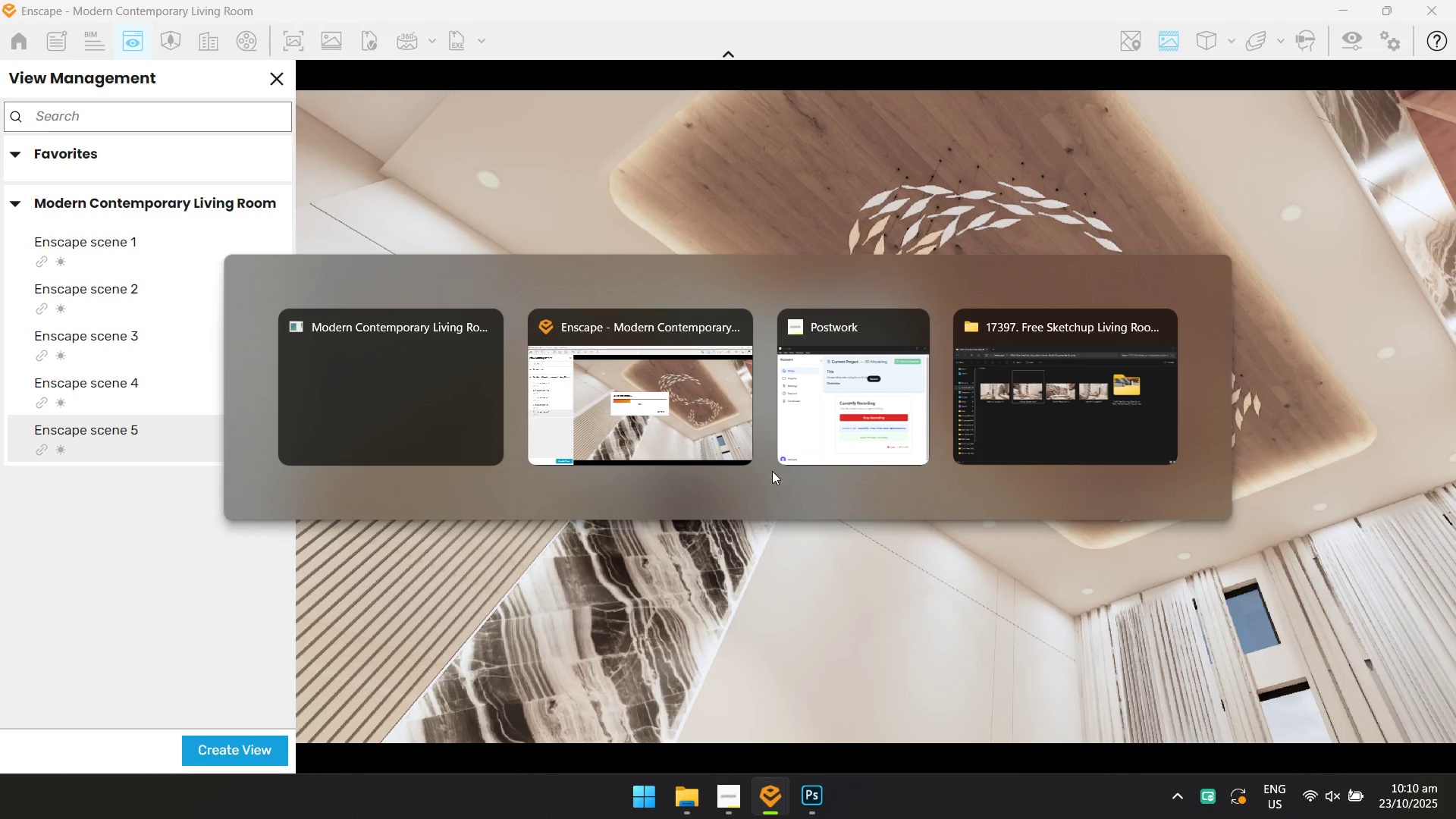 
key(Alt+Tab)
 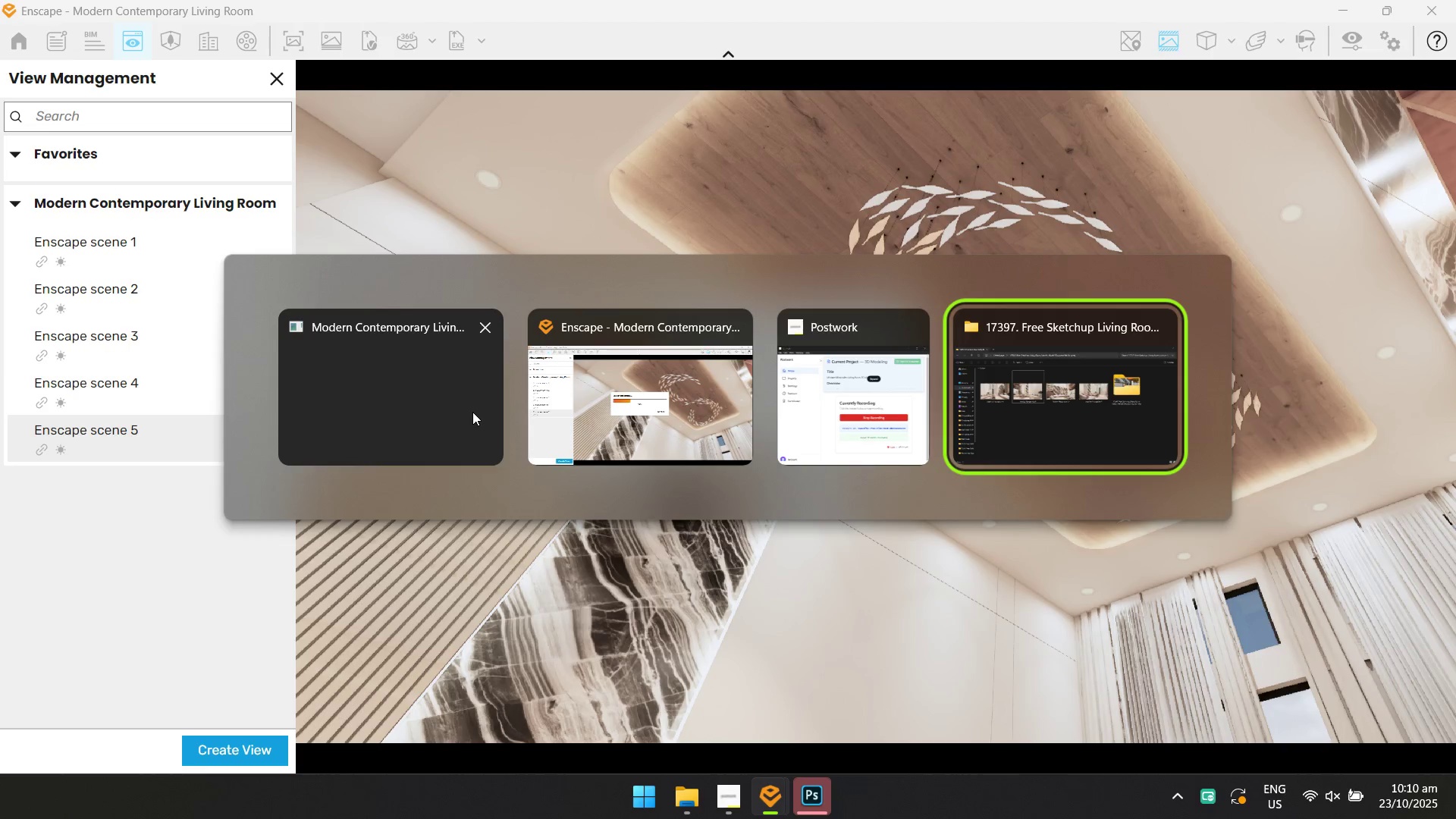 
key(Alt+Tab)
 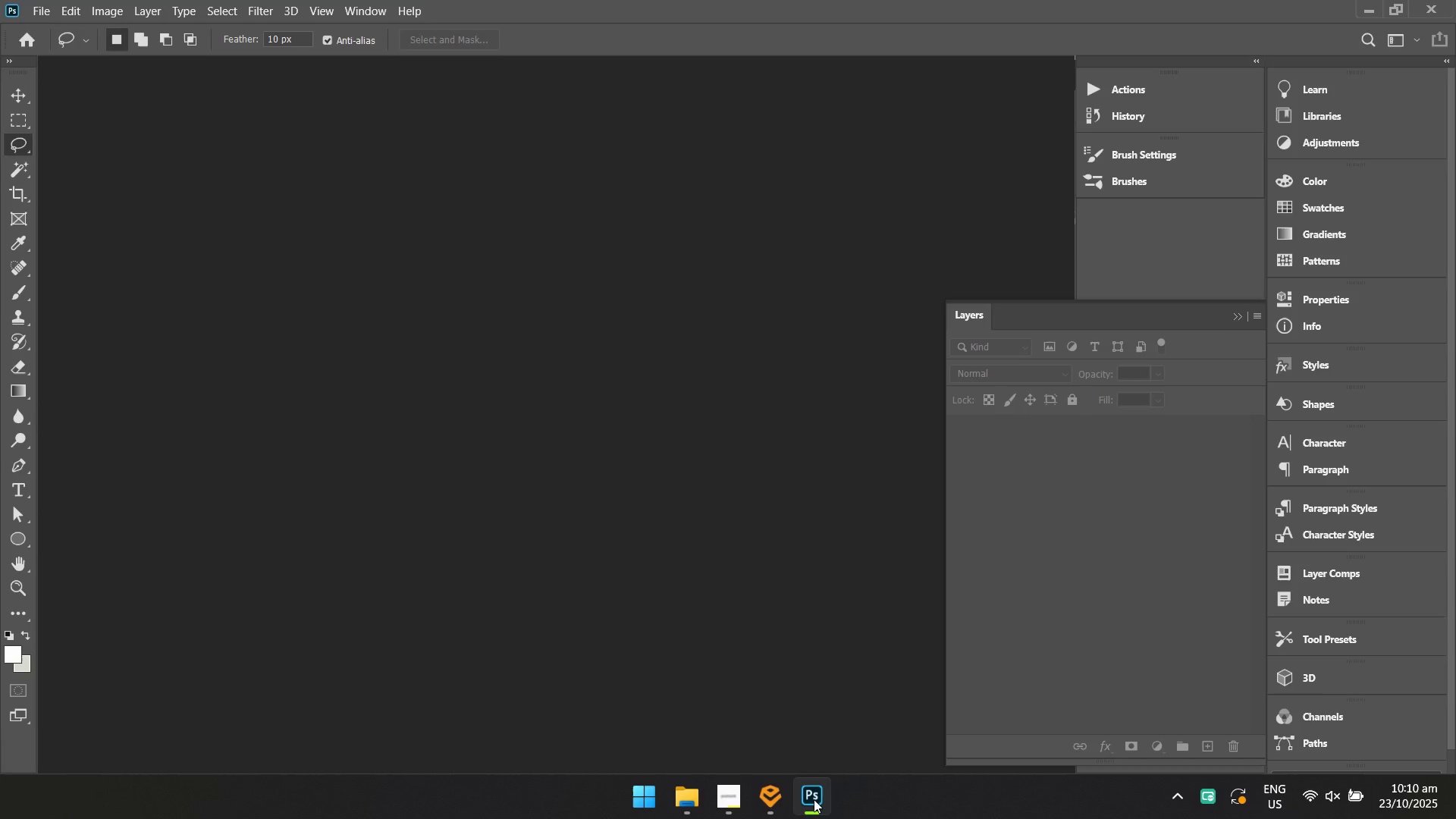 
left_click([775, 801])
 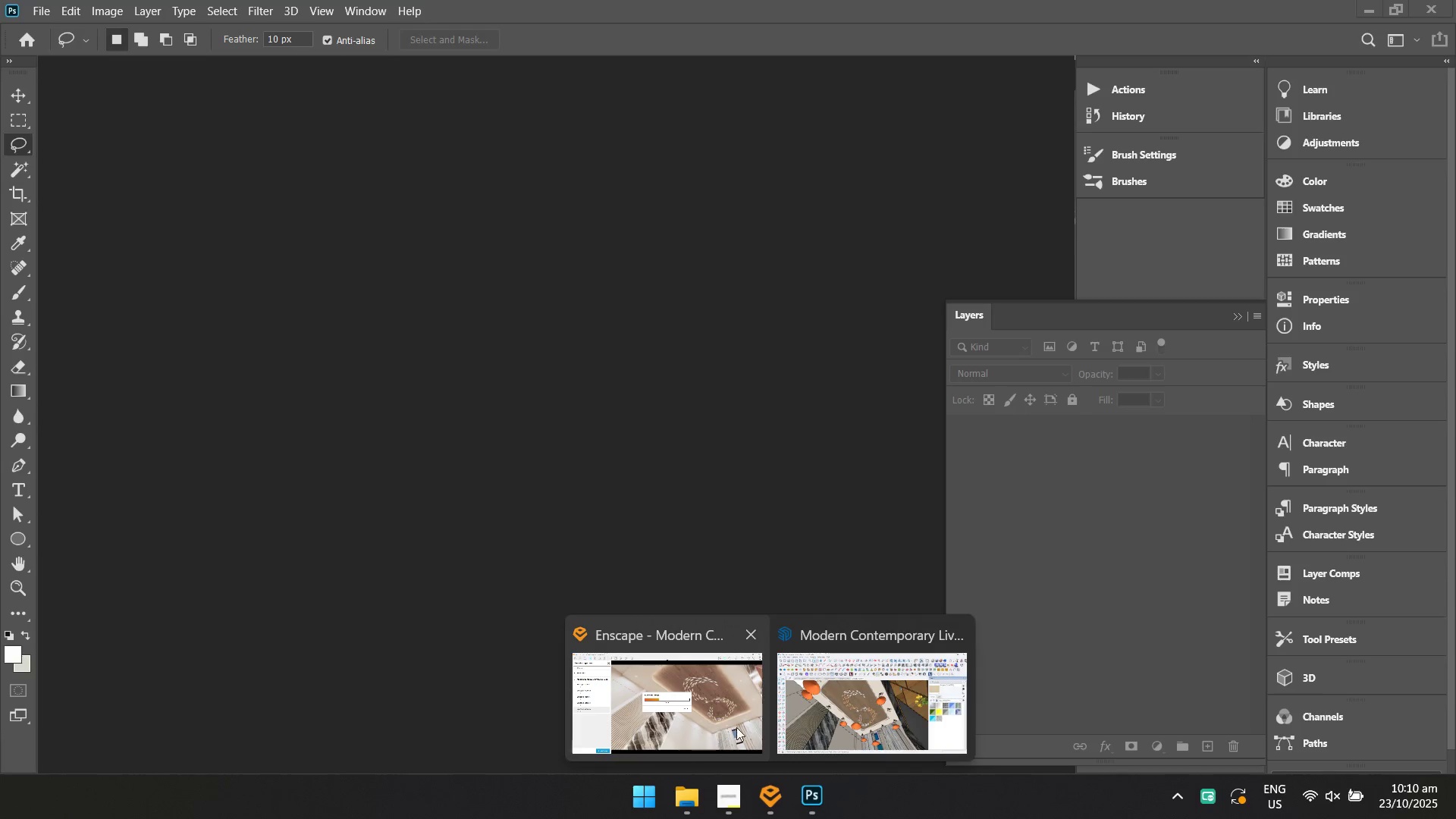 
left_click([813, 795])
 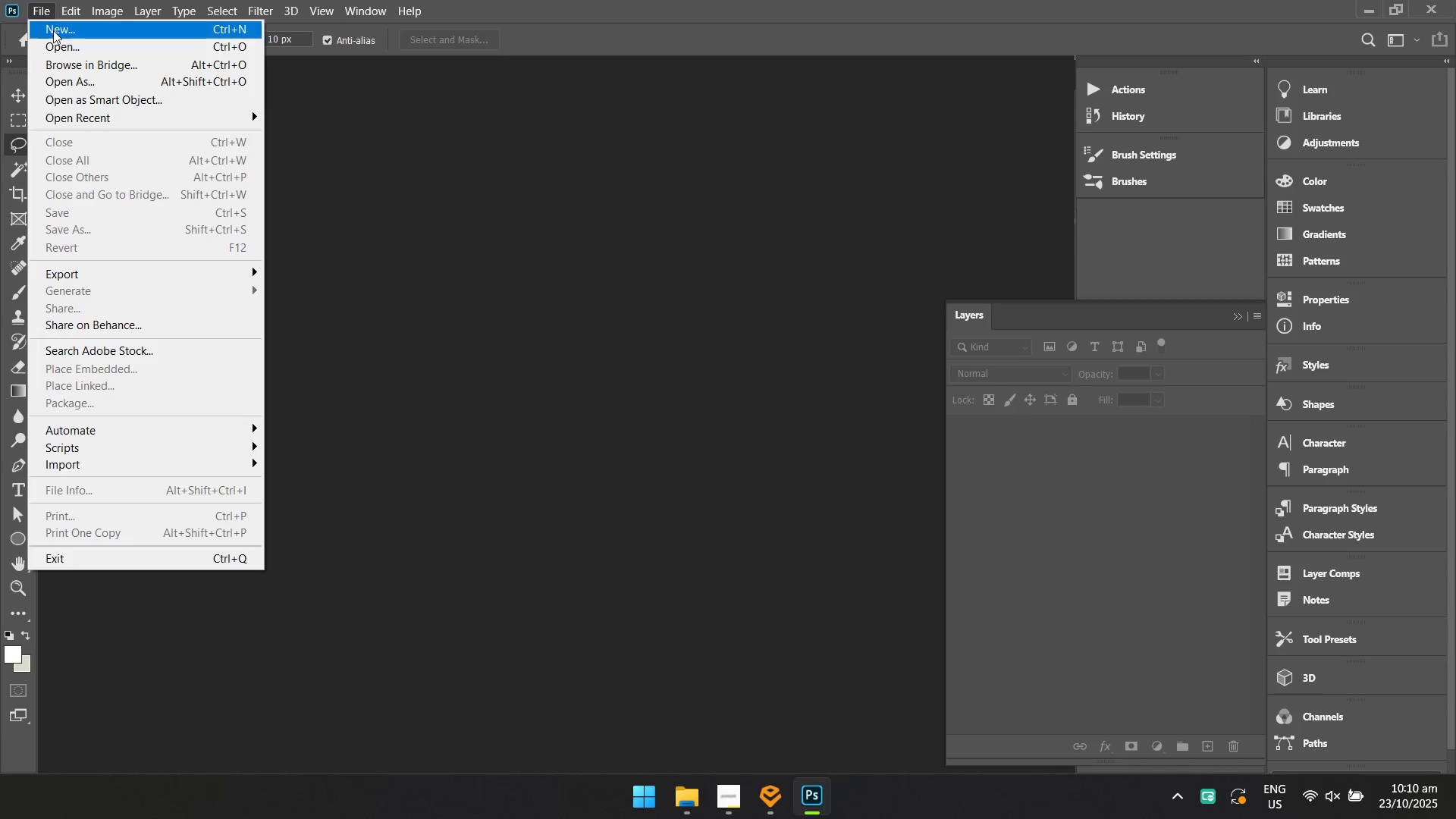 
double_click([63, 43])
 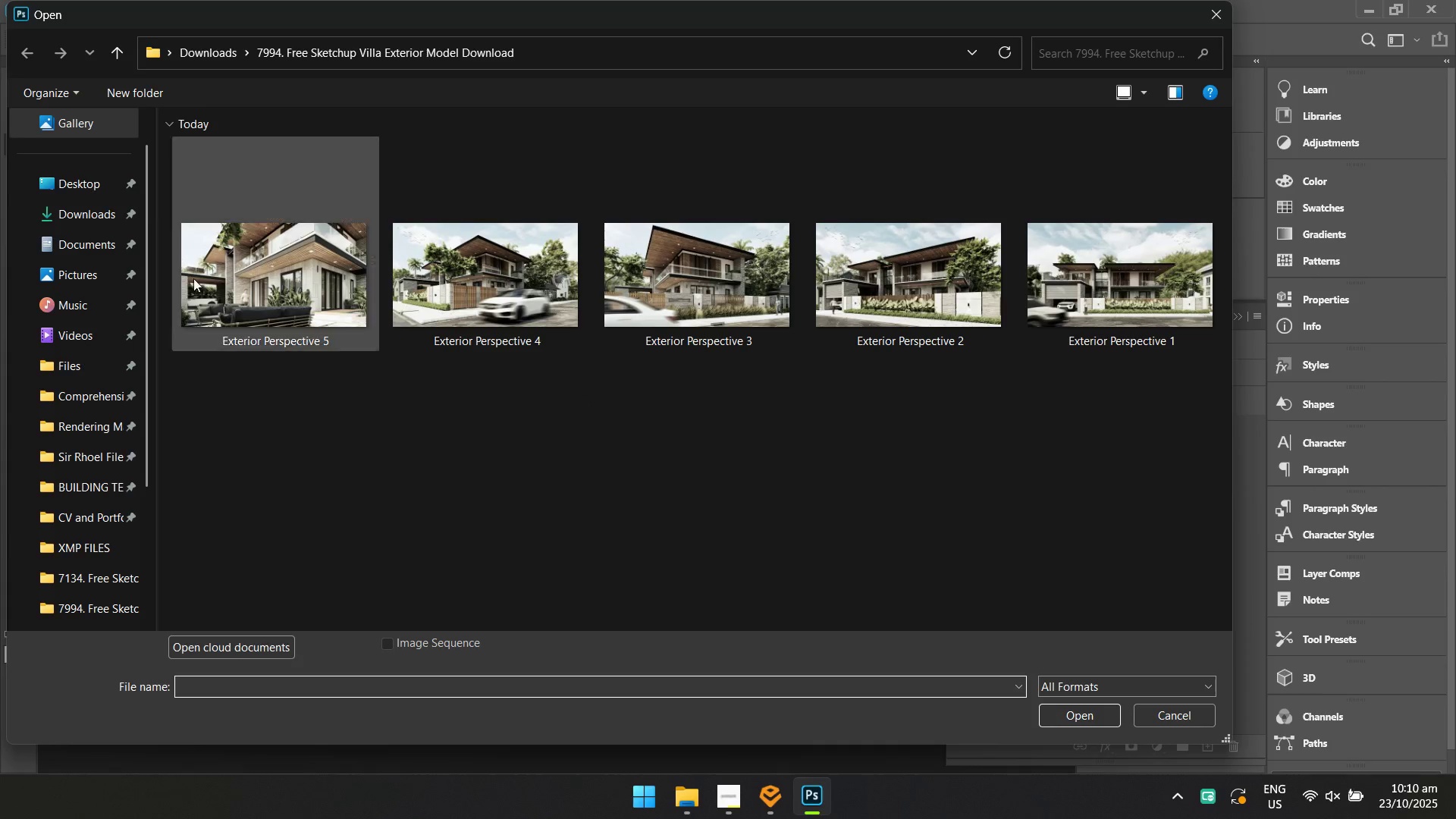 
double_click([95, 206])
 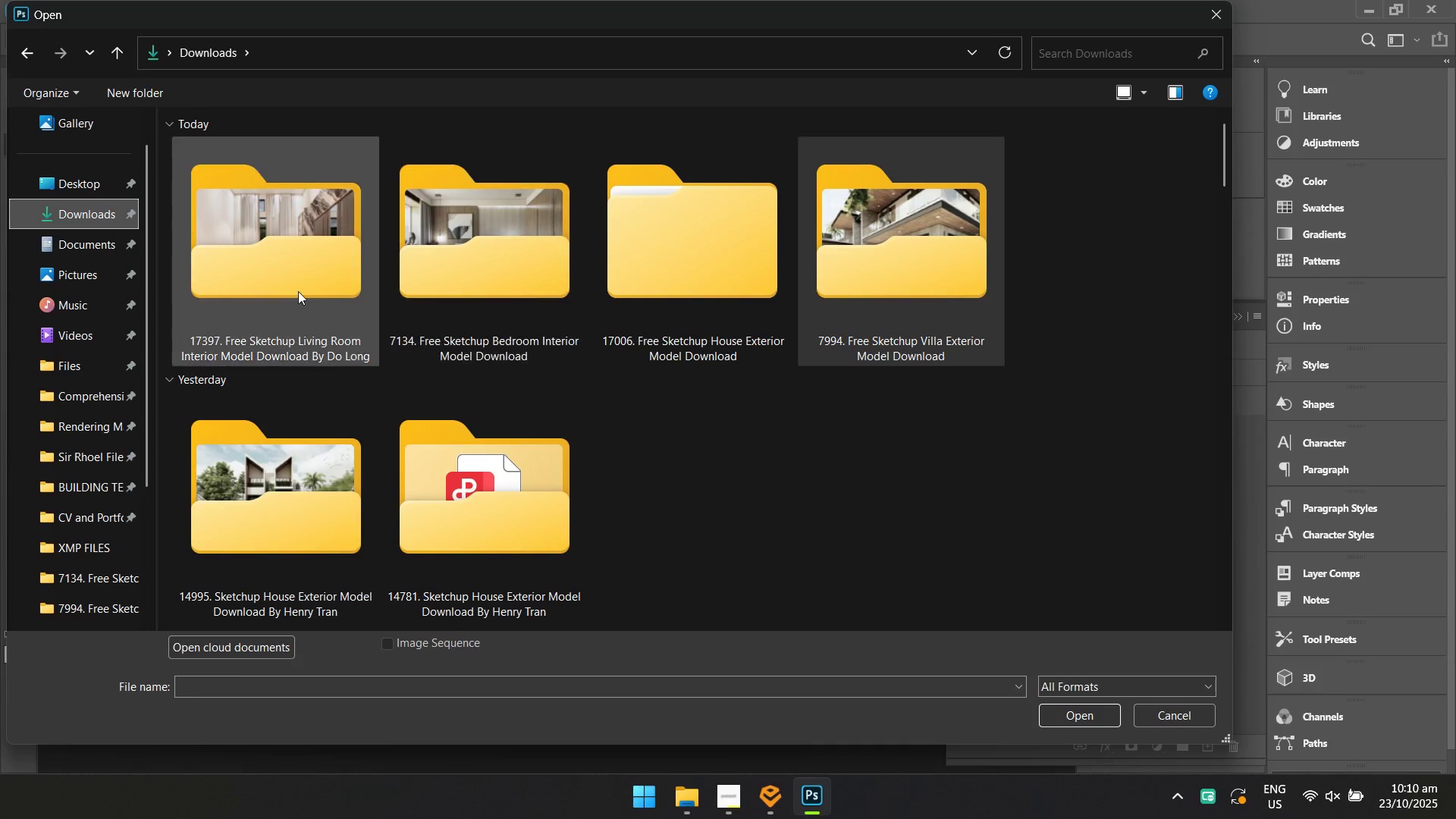 
double_click([298, 291])
 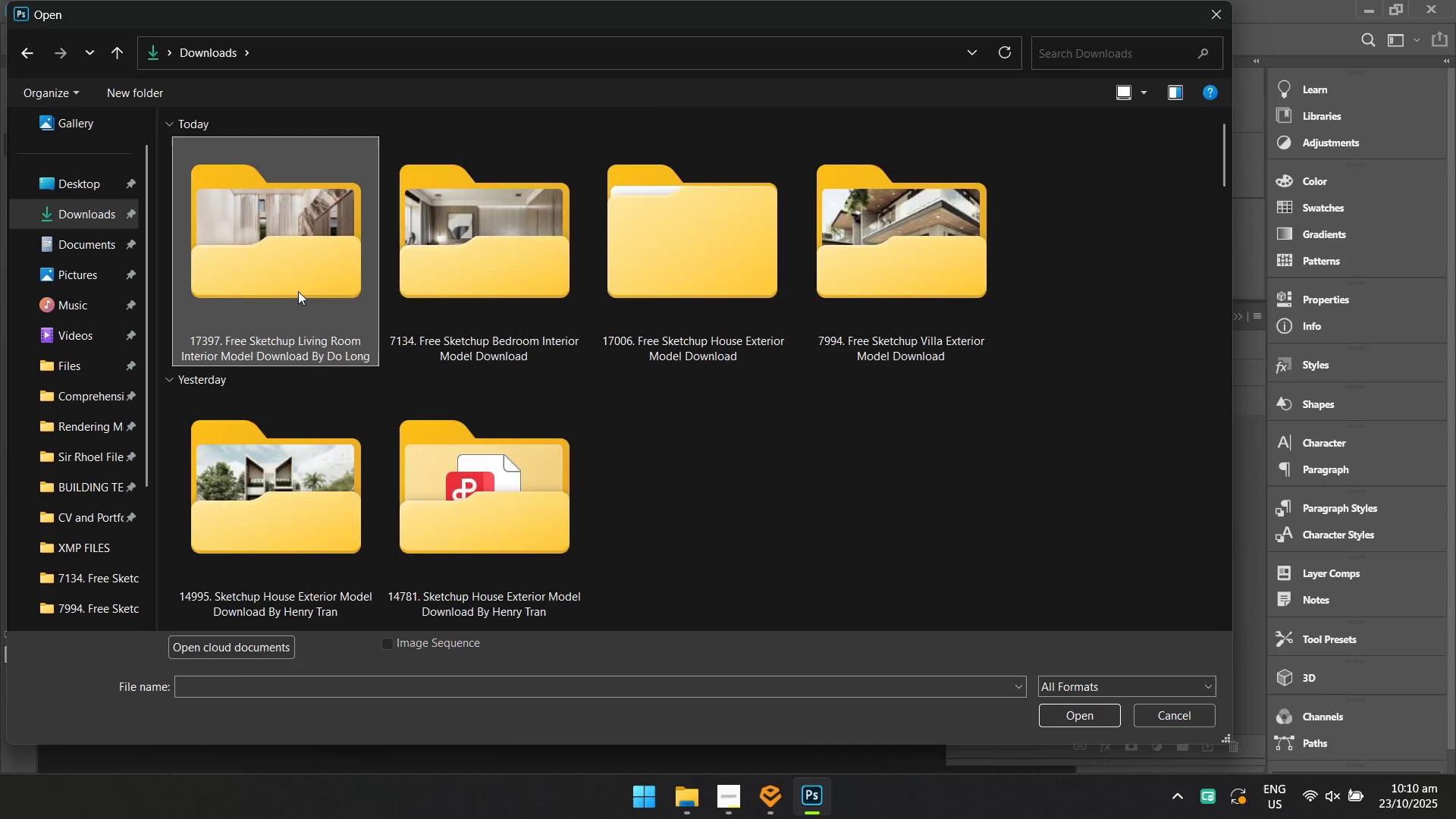 
triple_click([298, 291])
 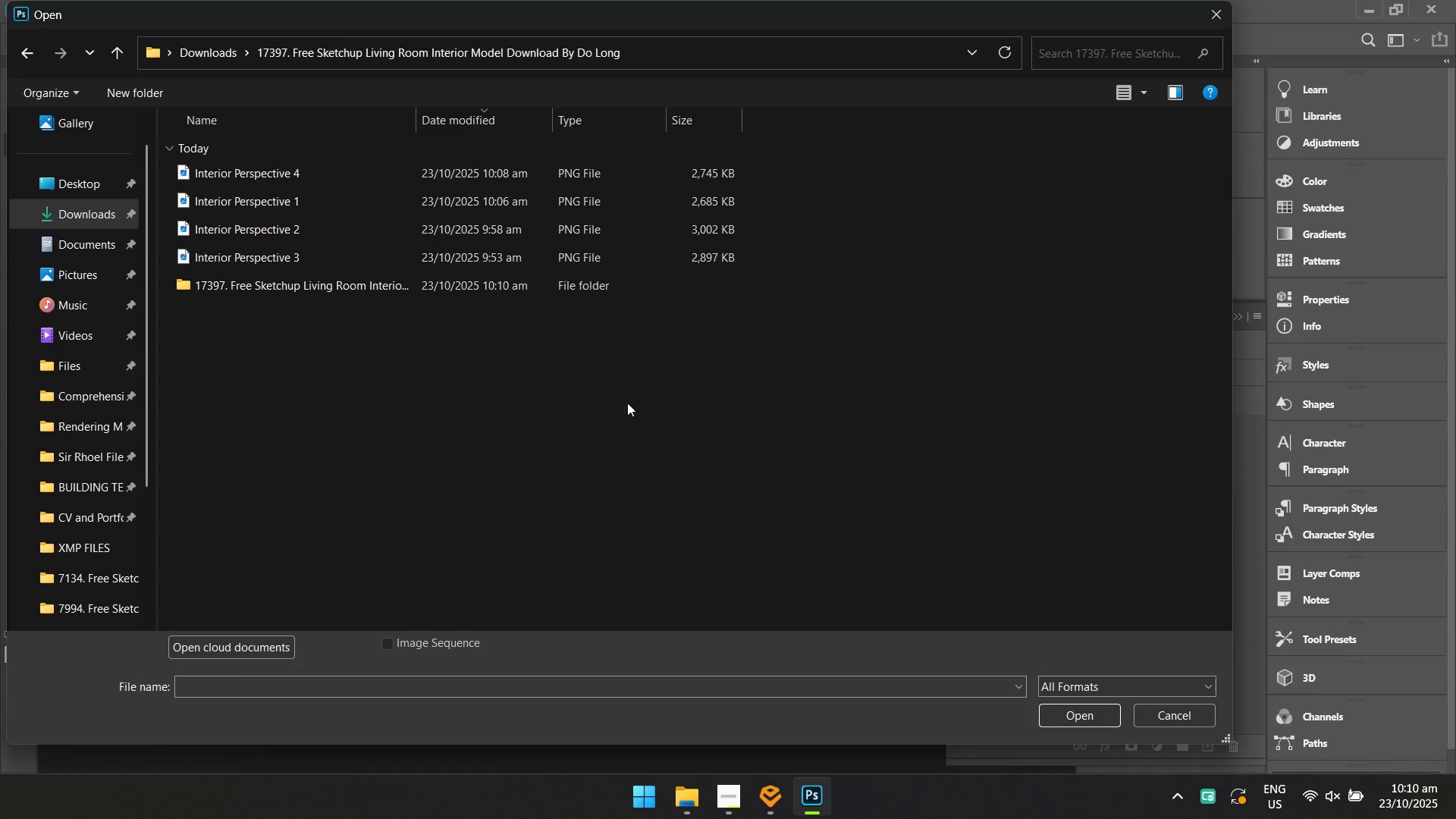 
triple_click([645, 406])
 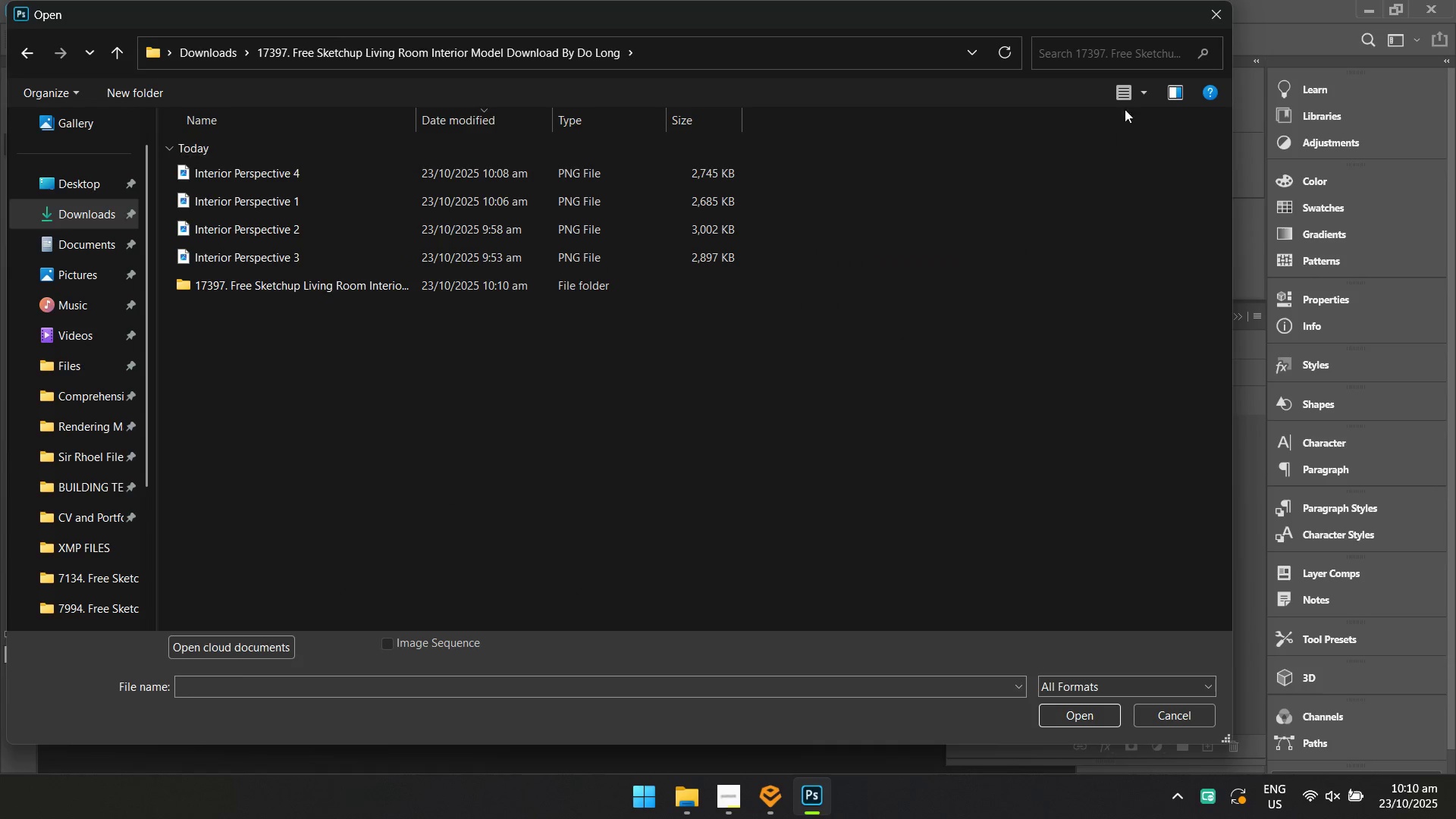 
left_click([1143, 90])
 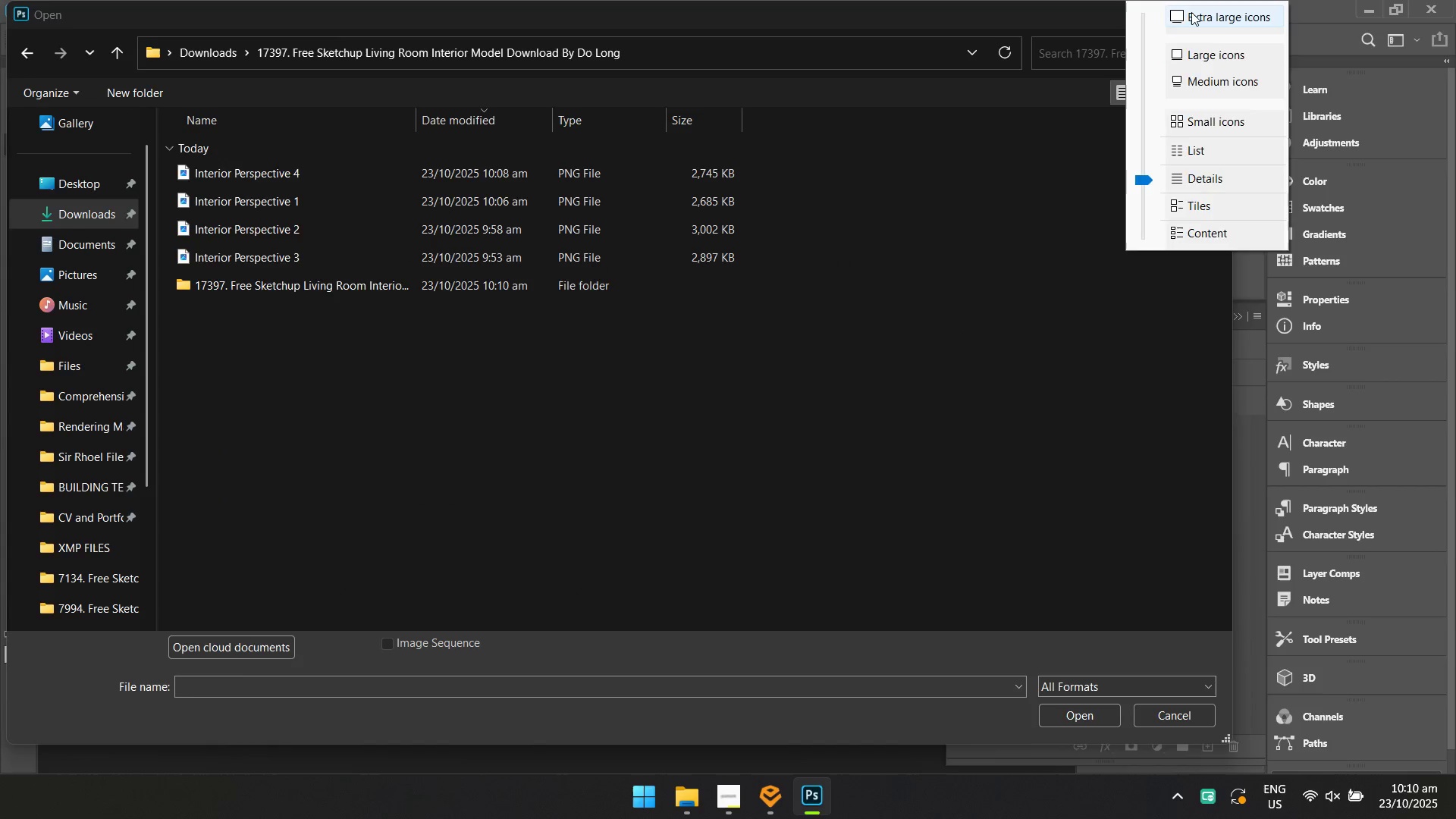 
double_click([1193, 10])
 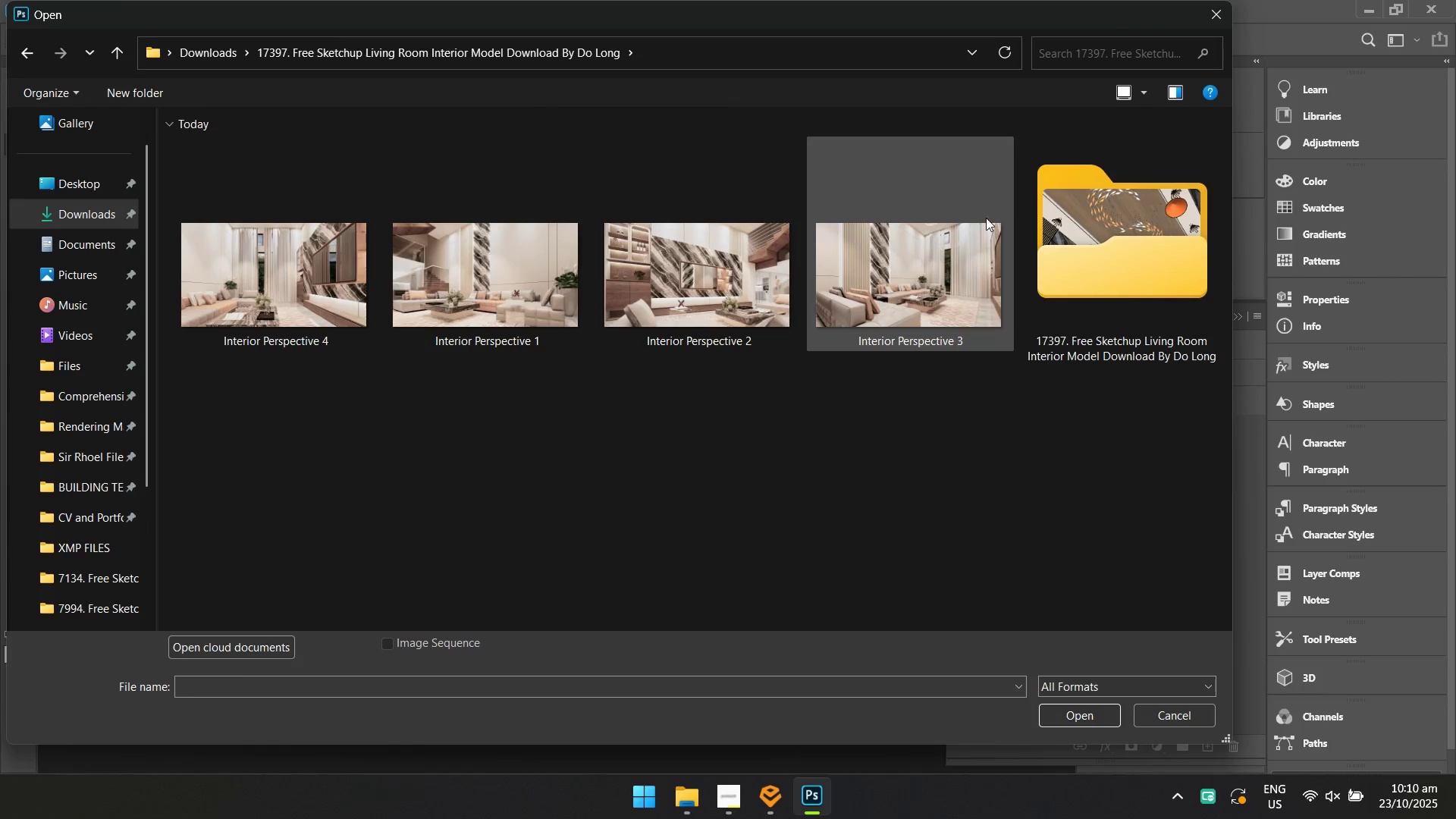 
left_click([1143, 85])
 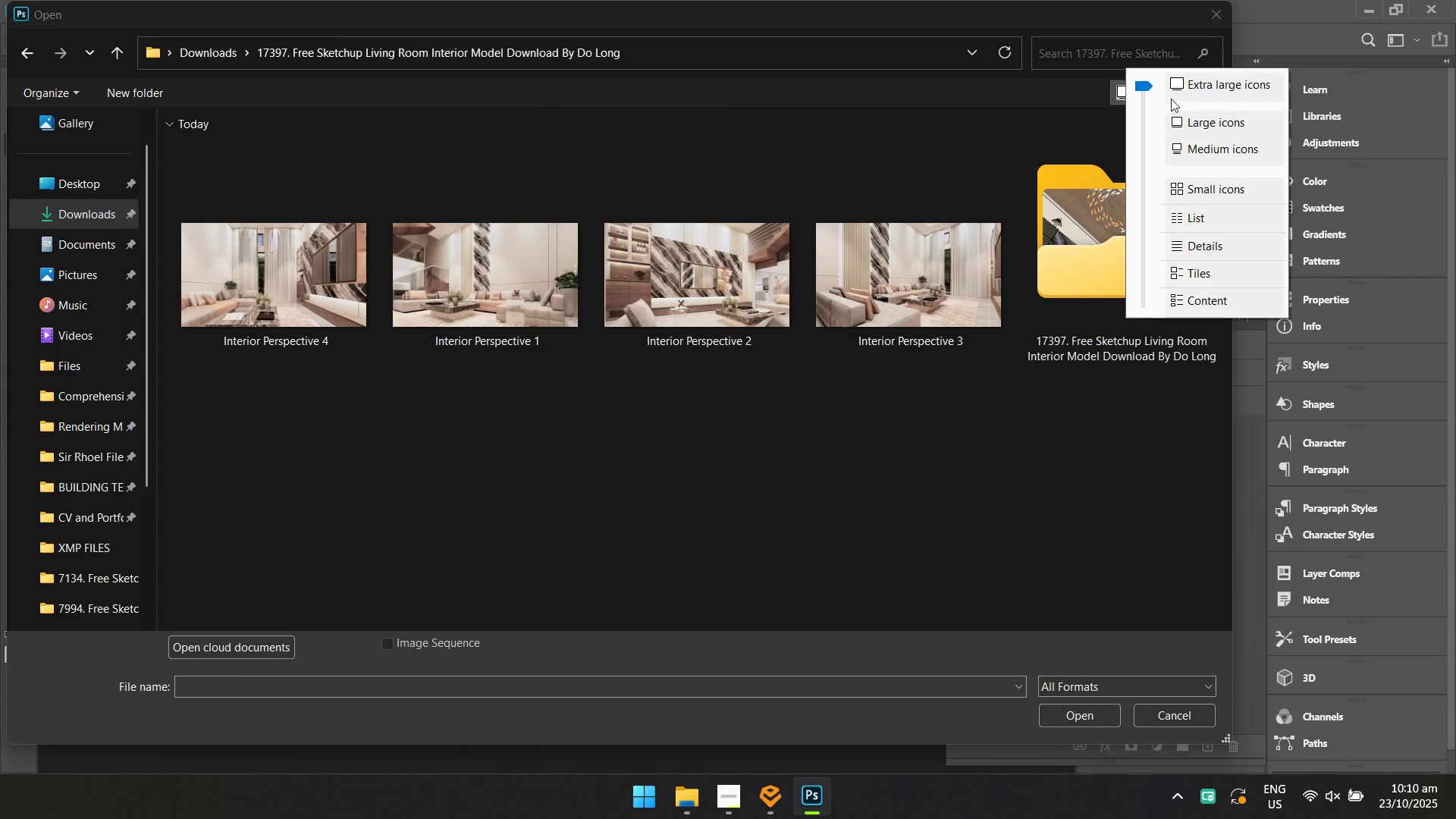 
left_click([1183, 83])
 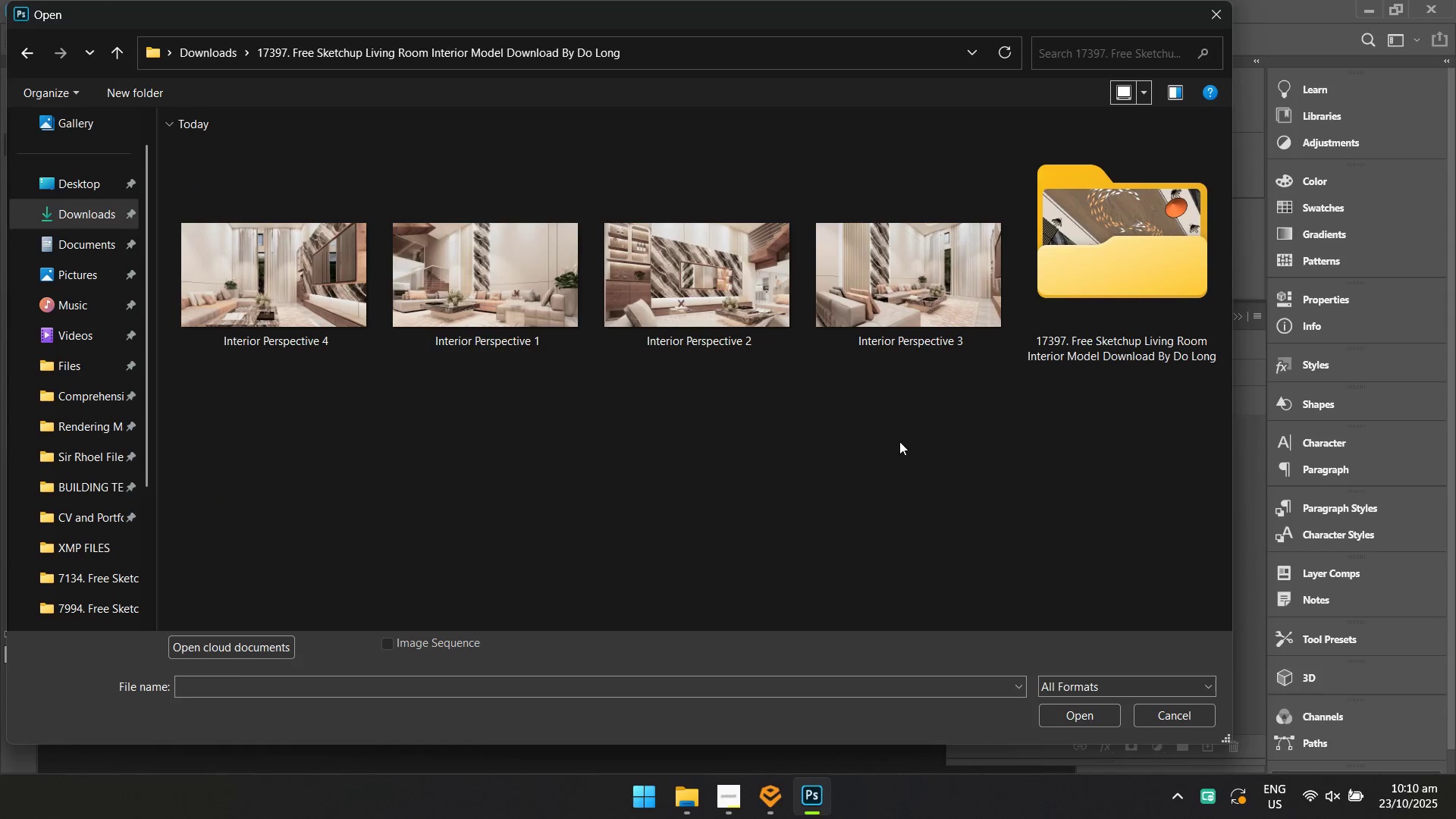 
left_click([965, 284])
 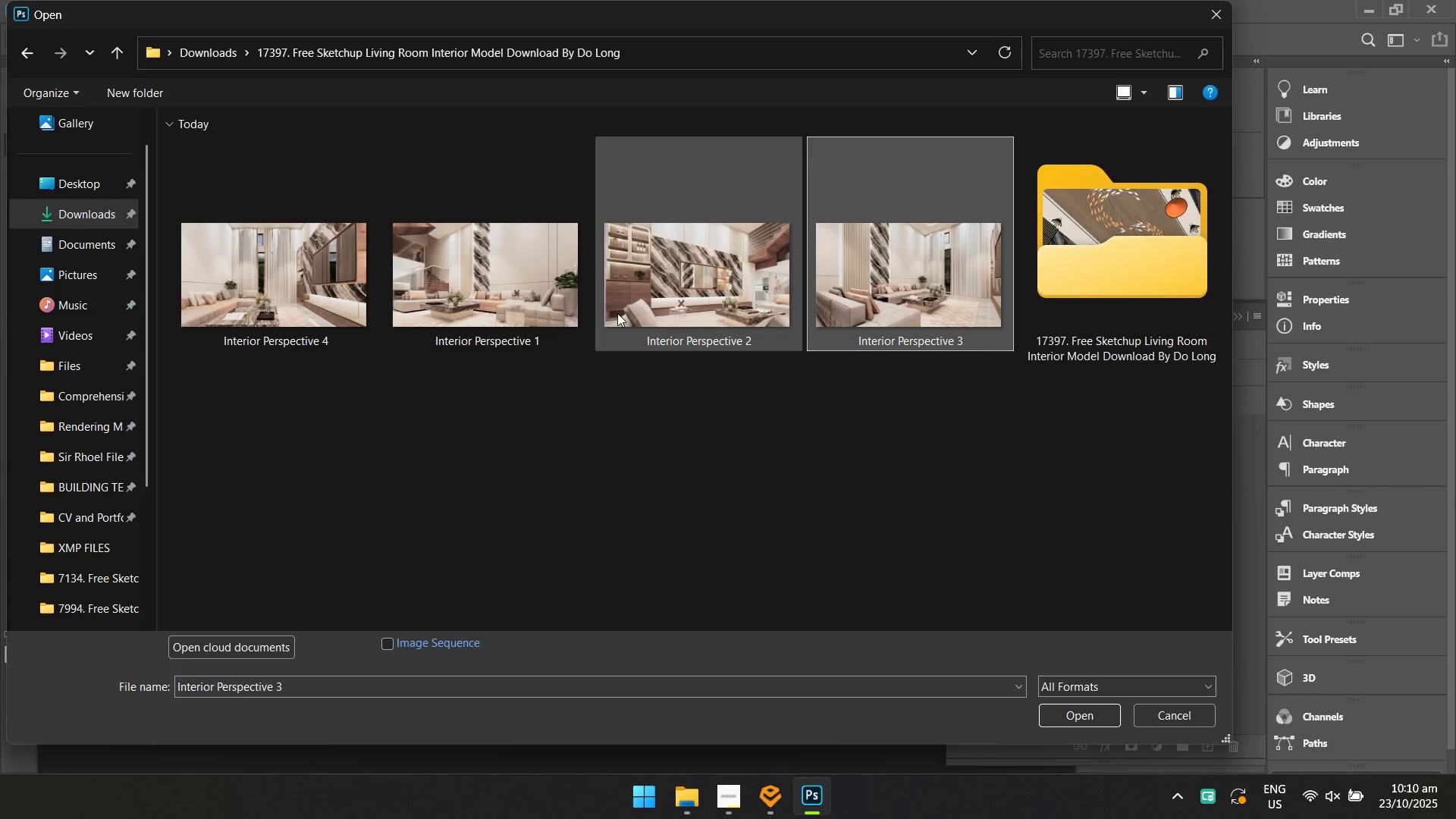 
left_click([454, 284])
 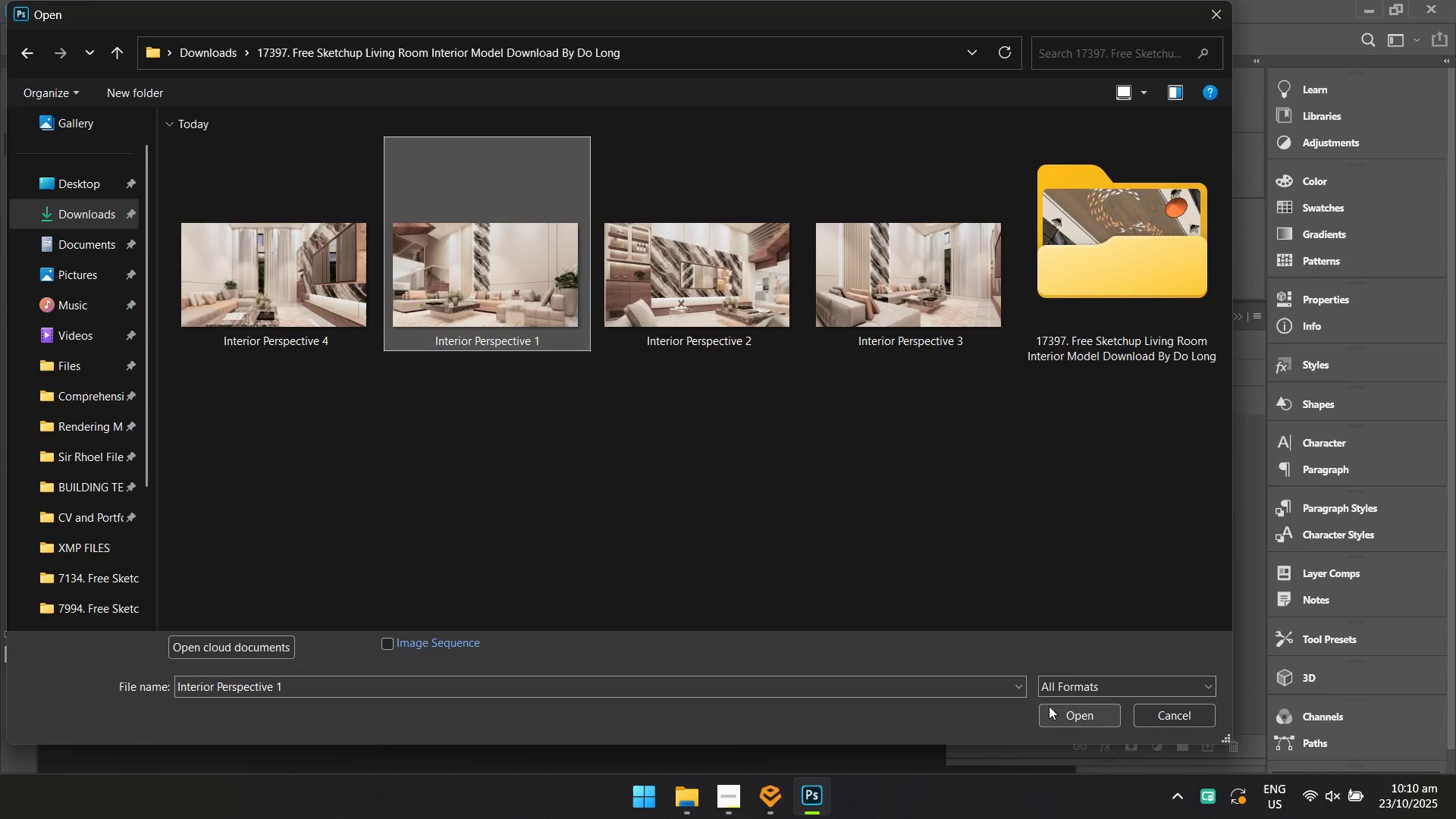 
left_click([1051, 715])
 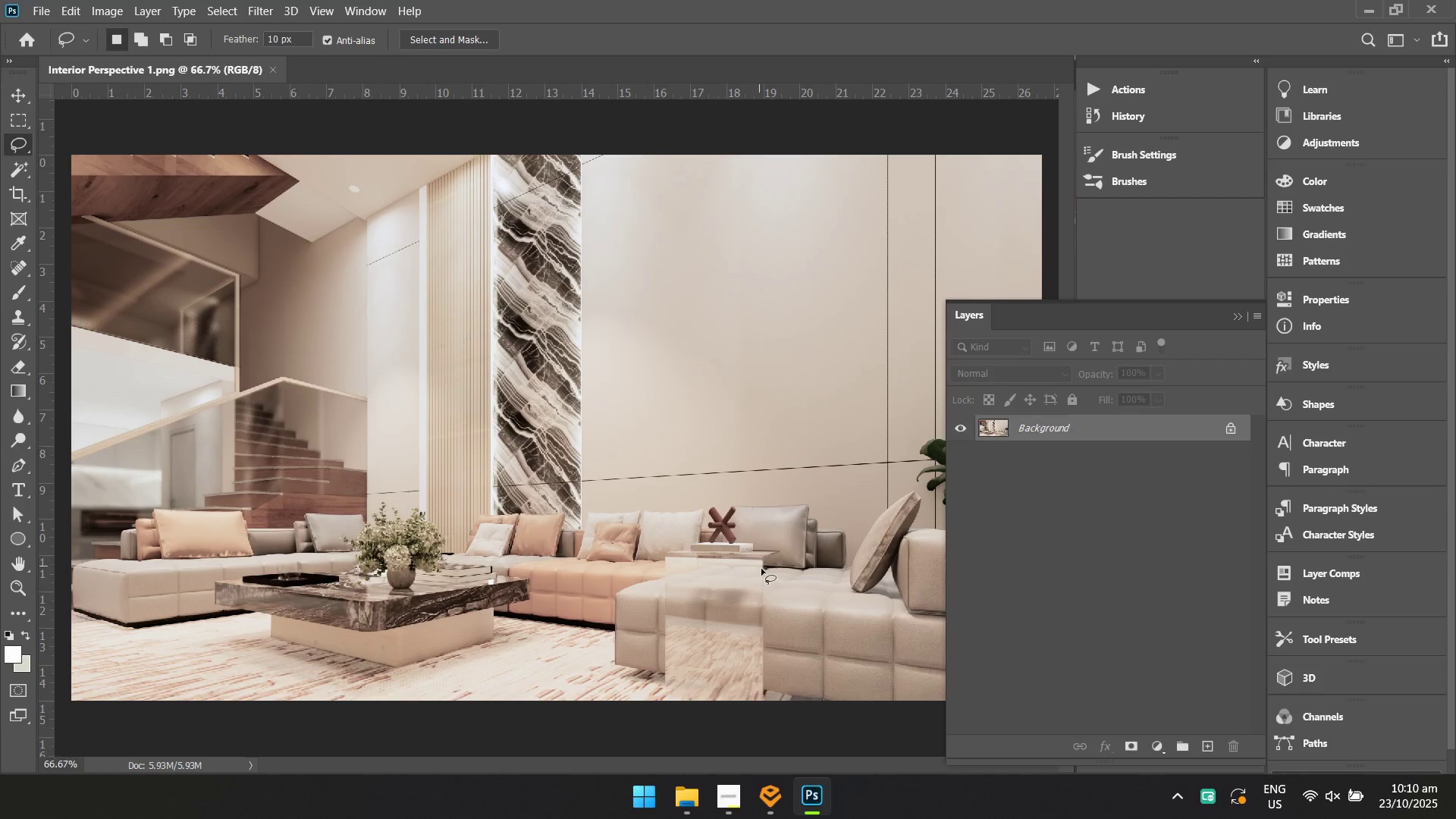 
key(Control+Shift+A)
 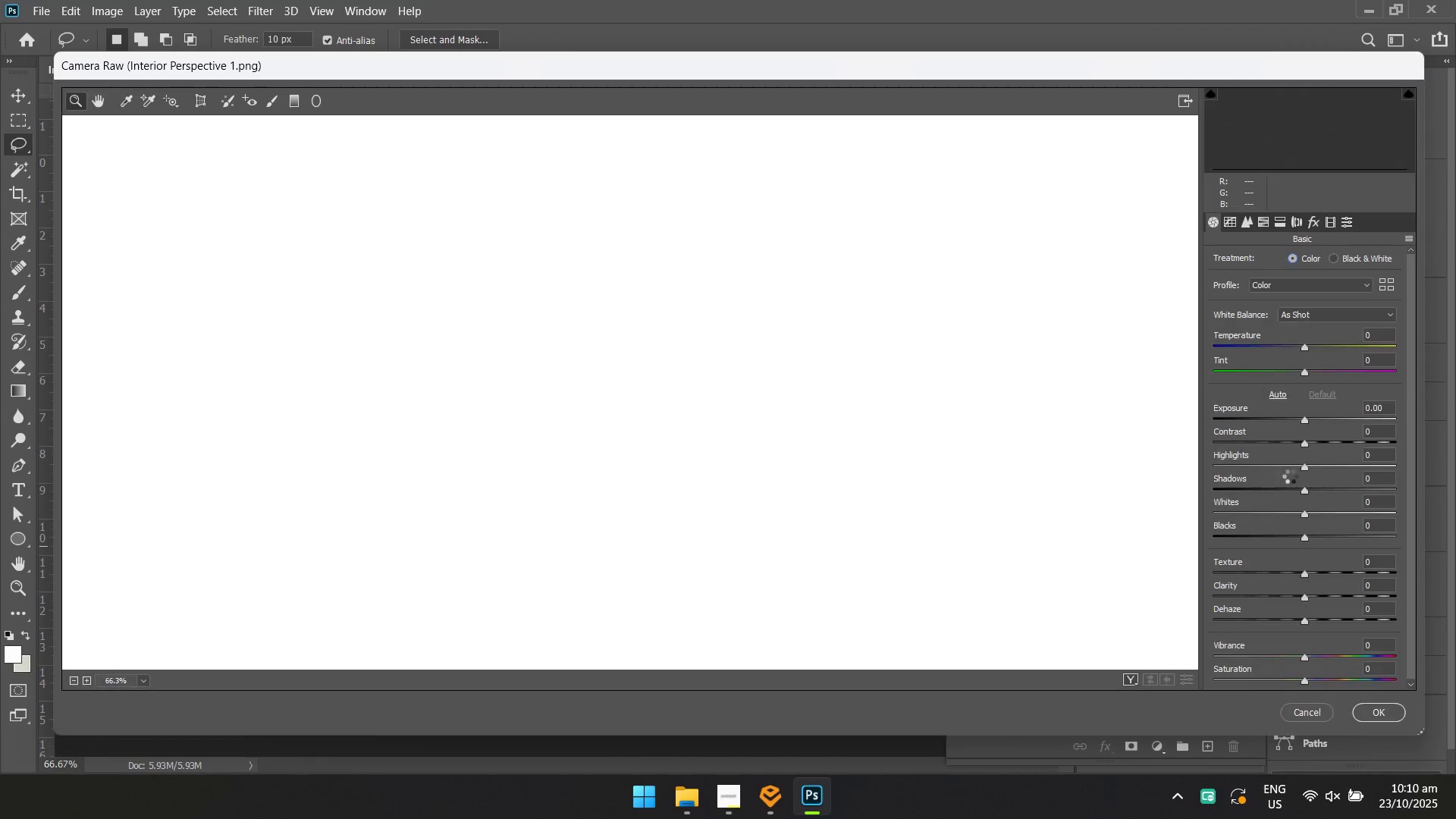 
double_click([1411, 236])
 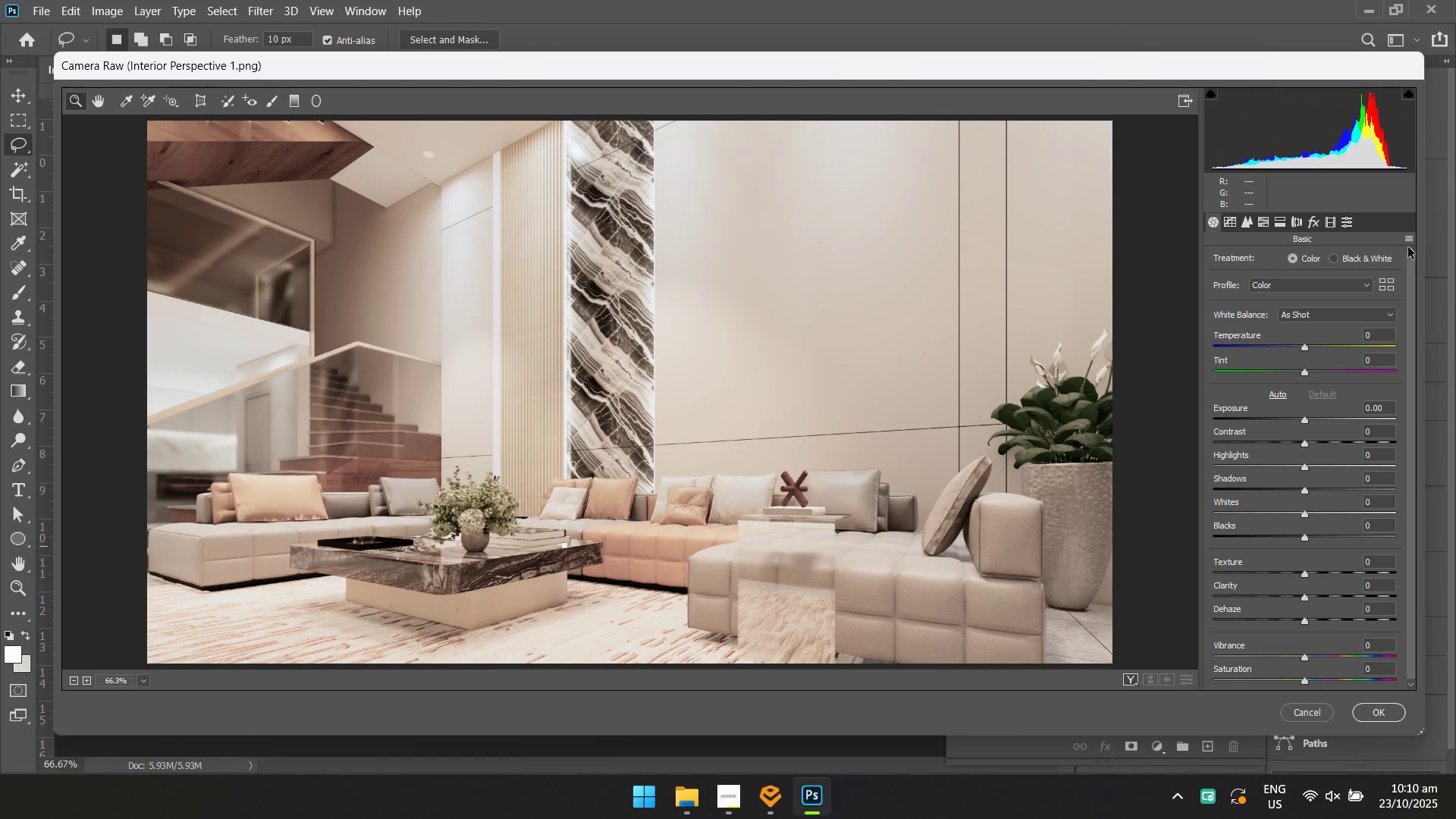 
left_click([1410, 241])
 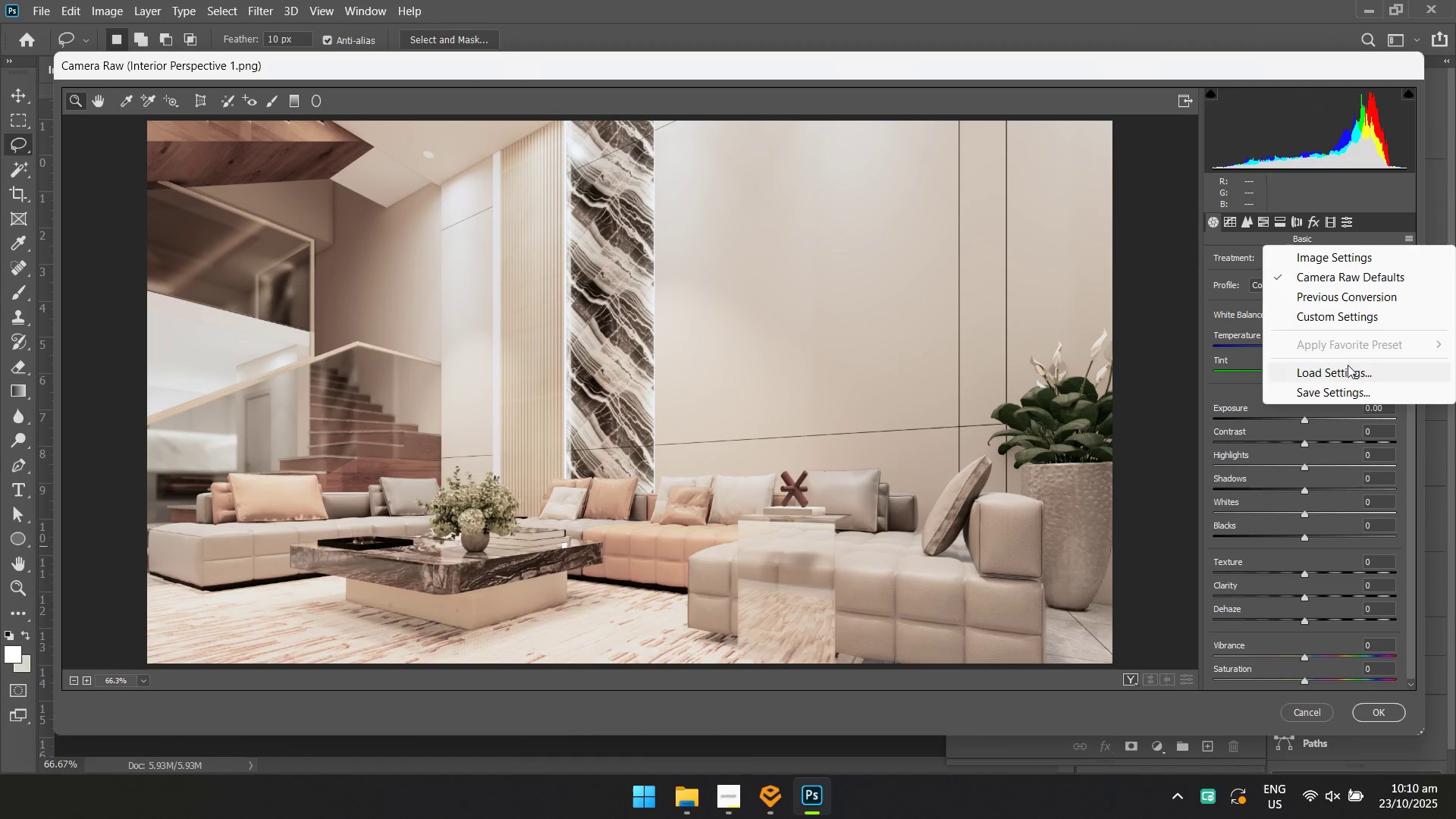 
double_click([1347, 366])
 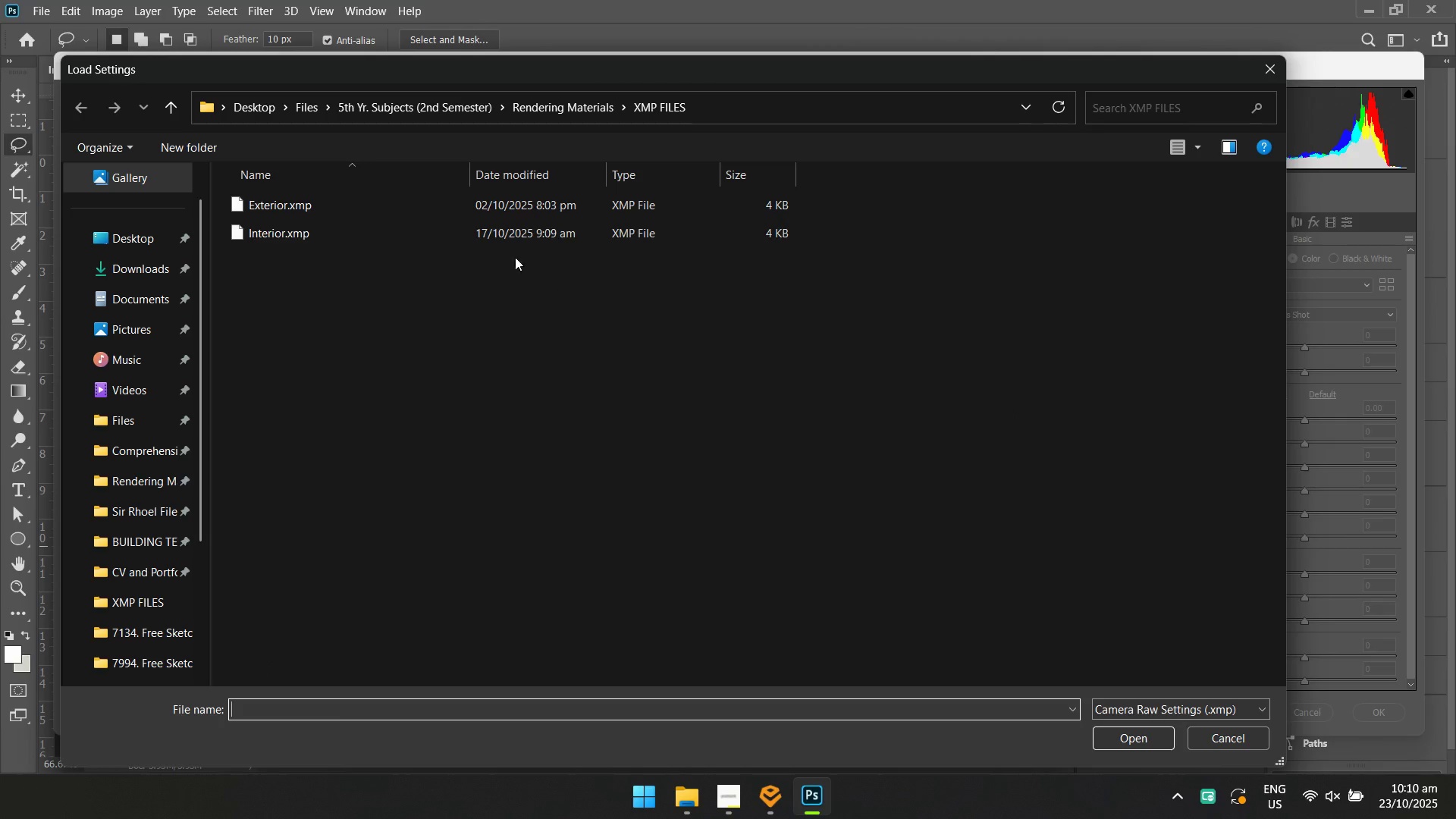 
left_click([438, 229])
 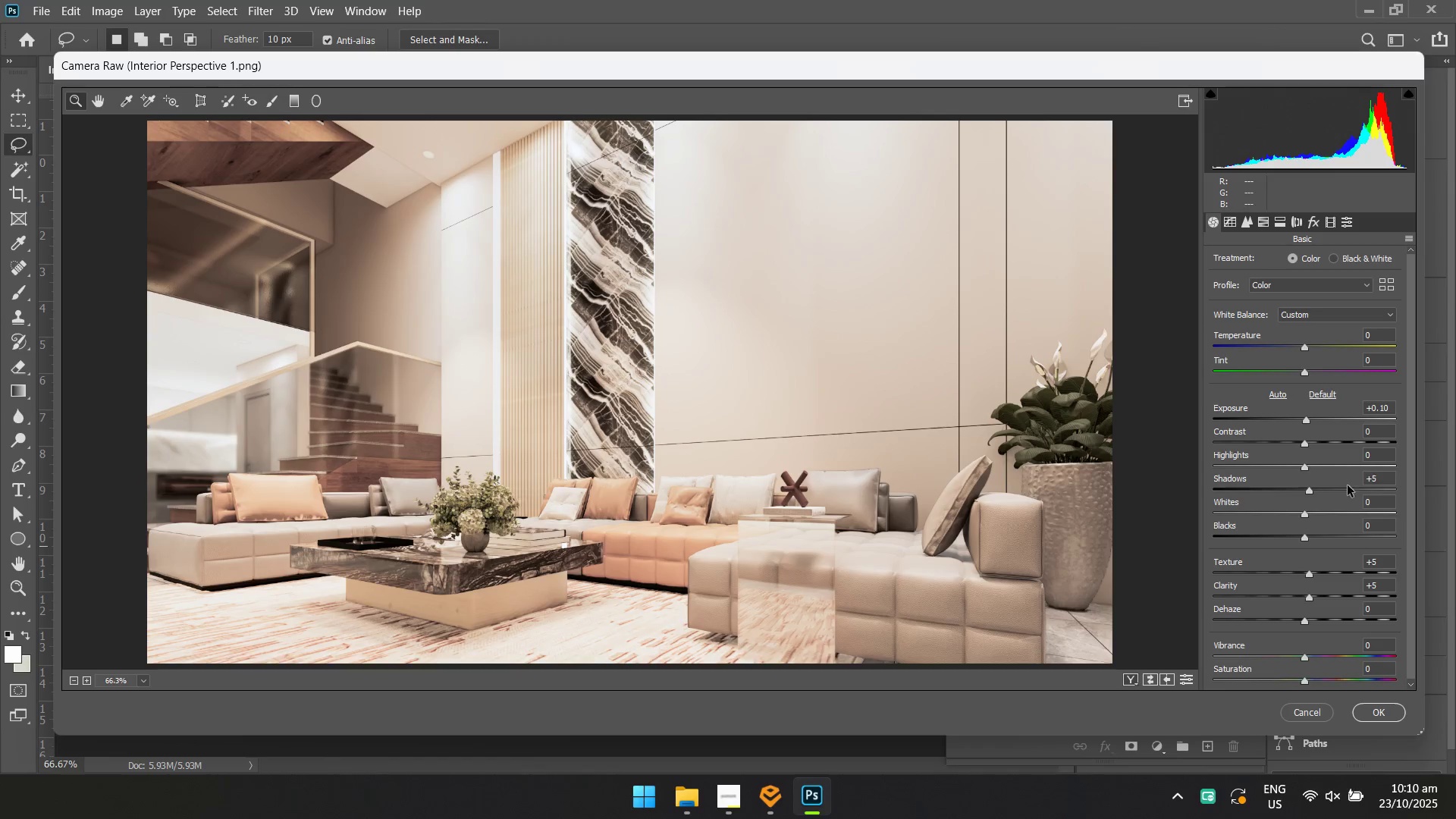 
double_click([1229, 224])
 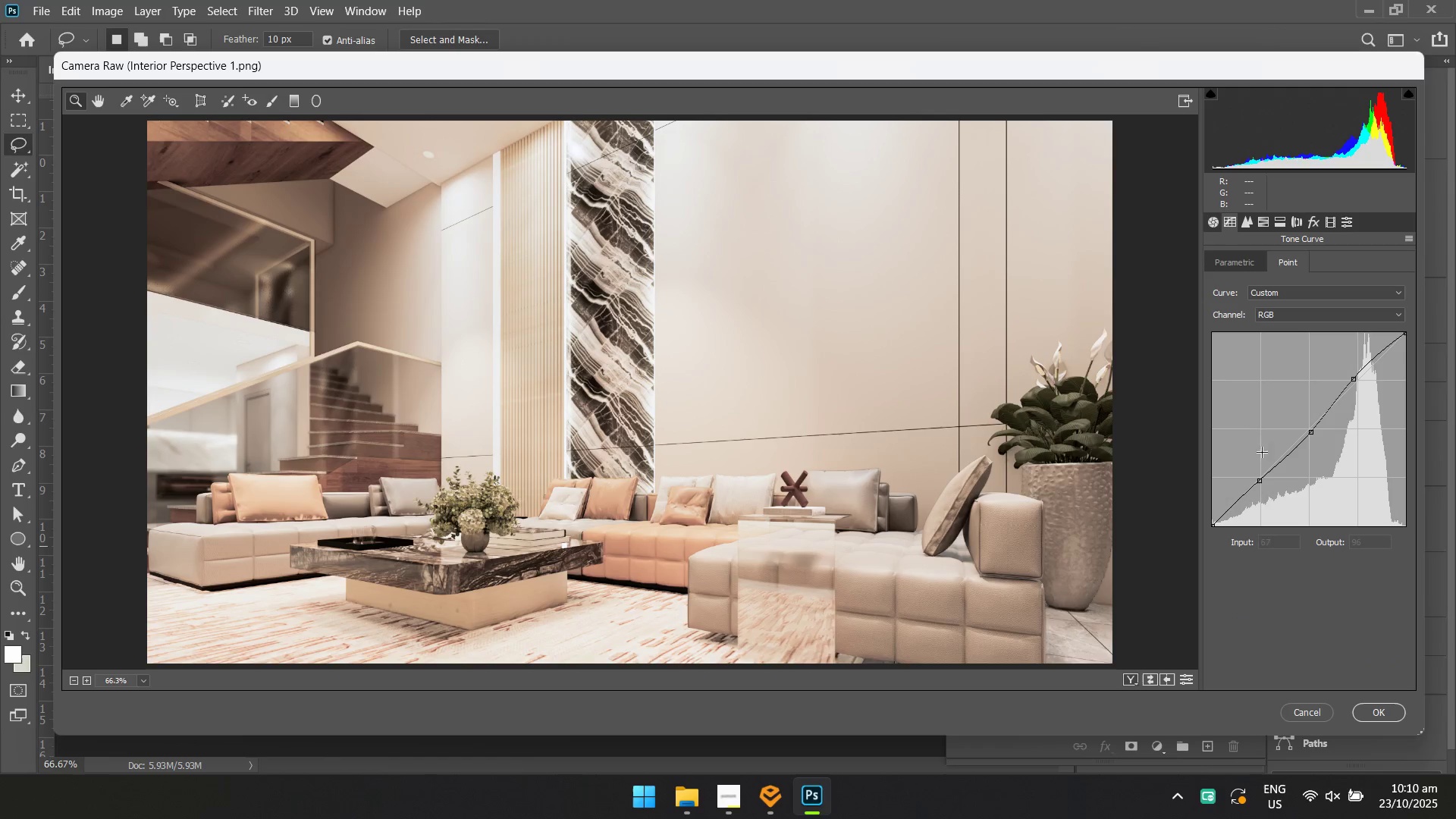 
left_click_drag(start_coordinate=[1260, 478], to_coordinate=[1263, 481])
 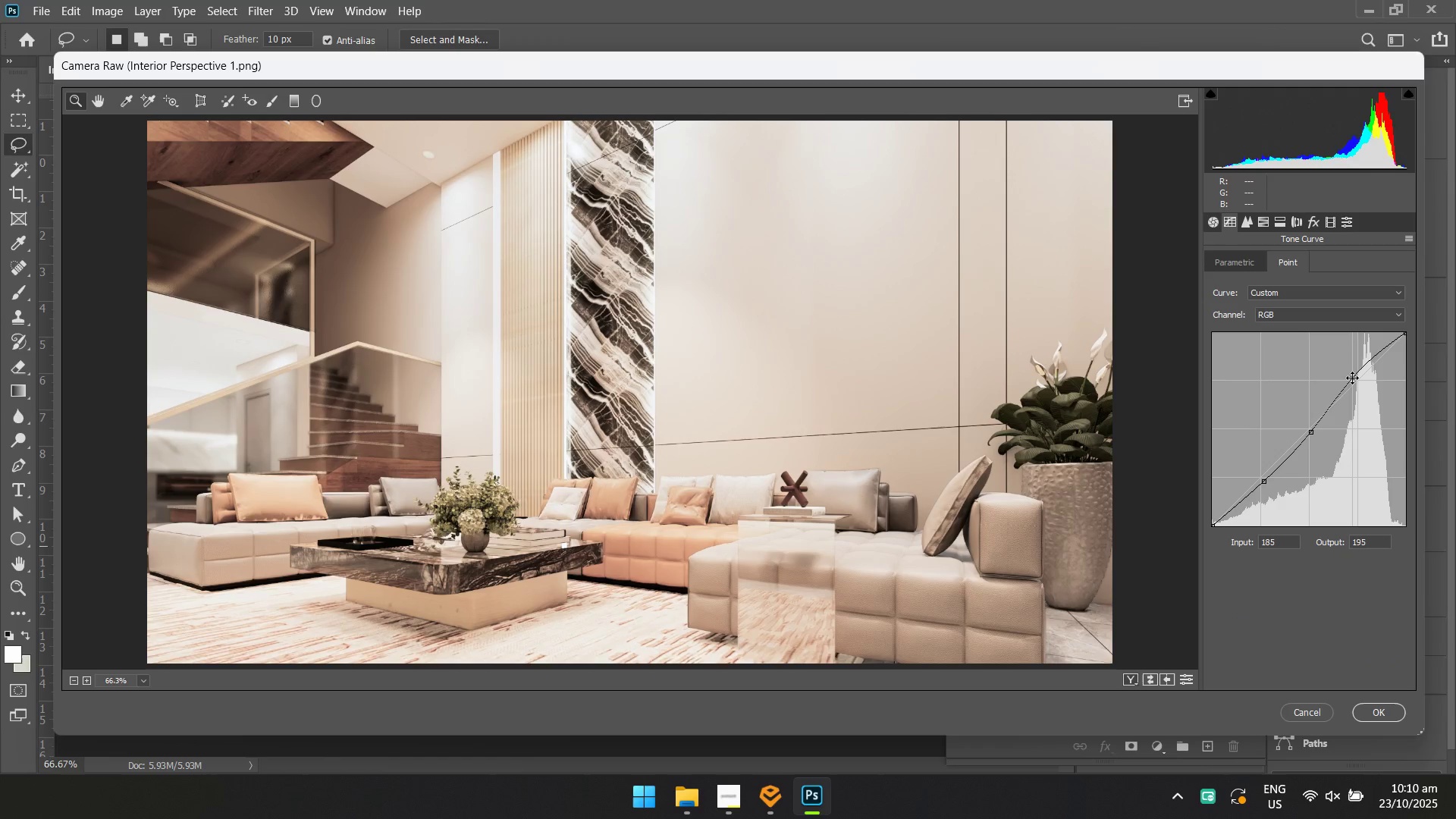 
double_click([1352, 378])
 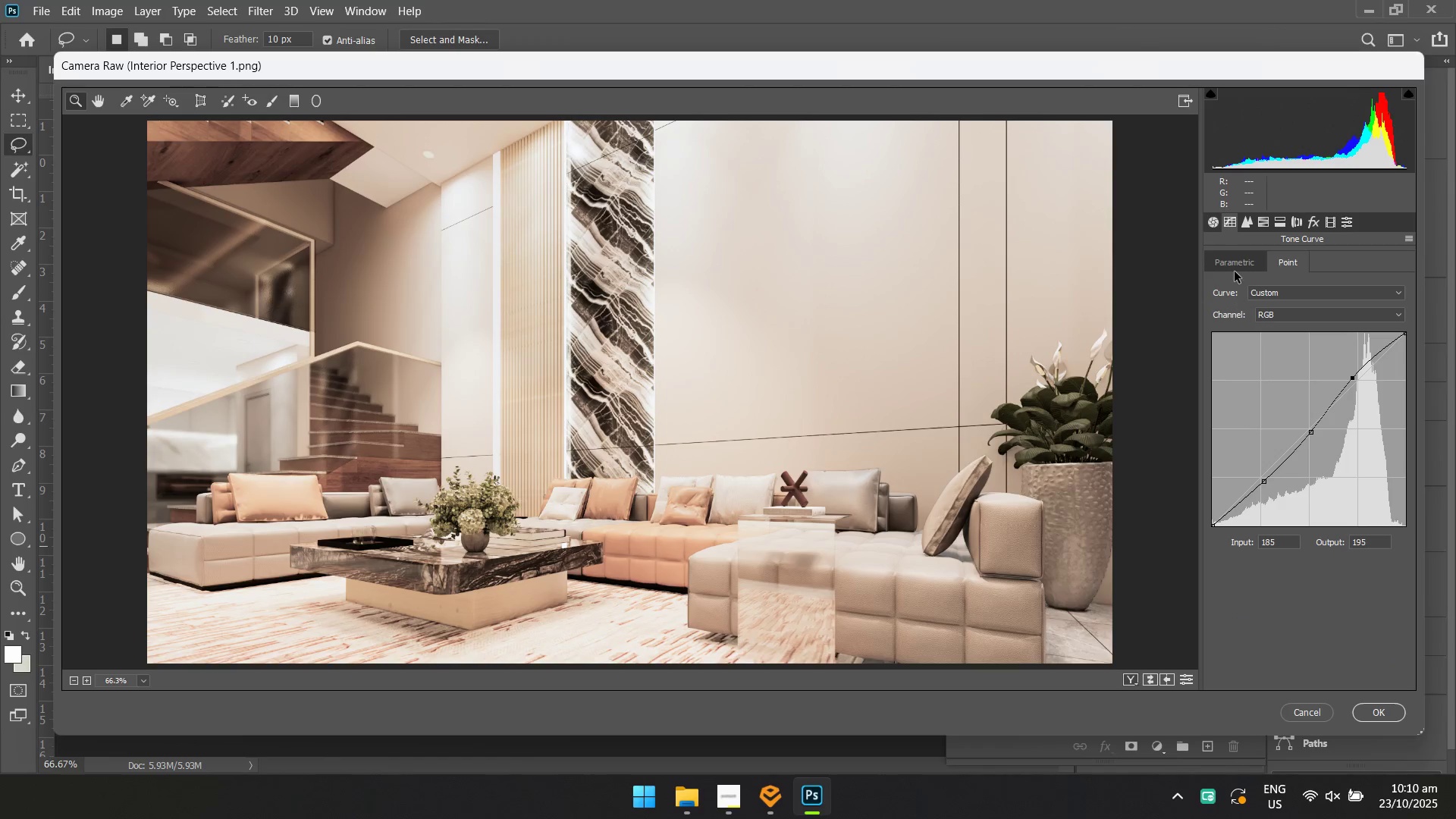 
left_click([1235, 263])
 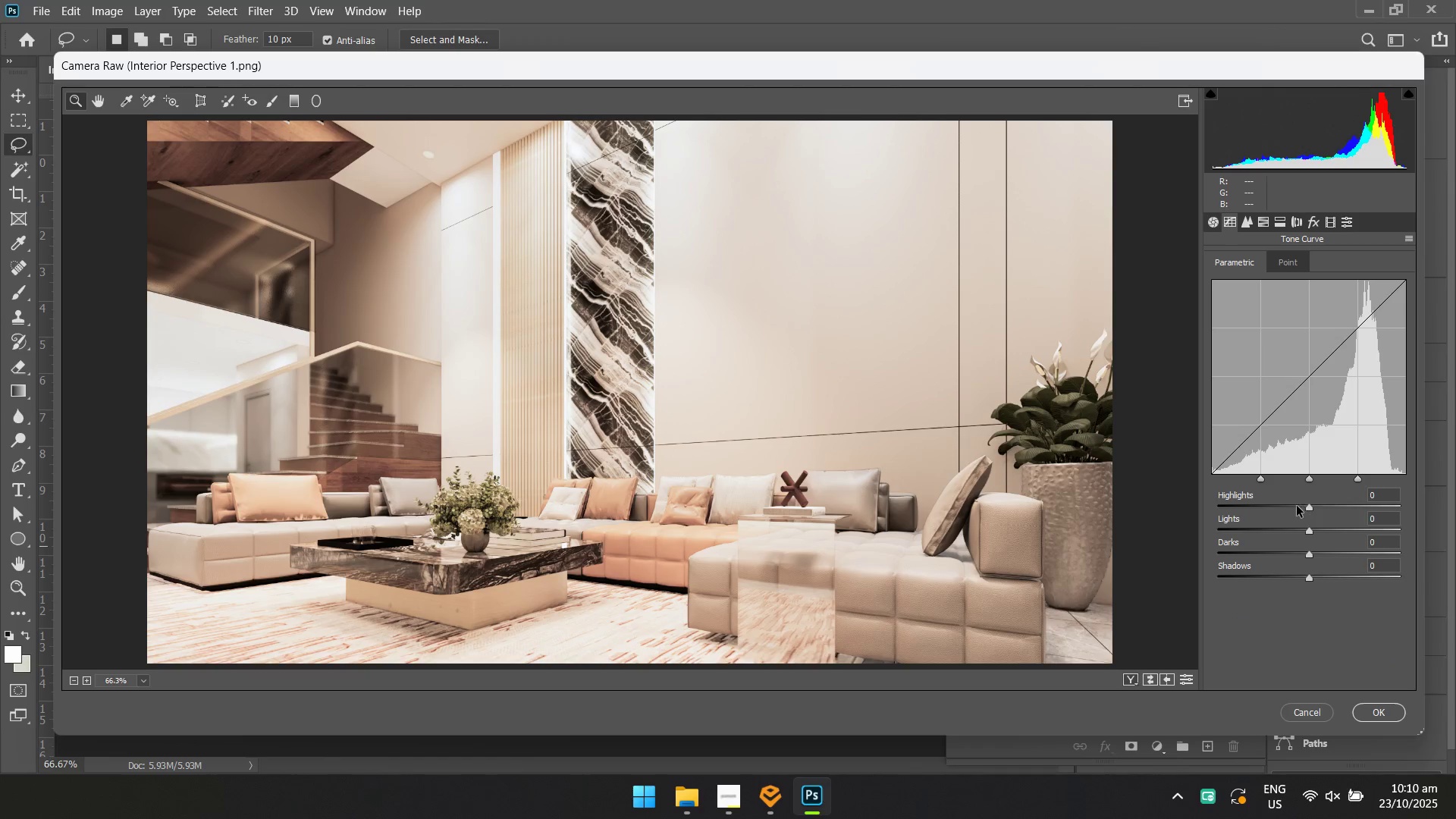 
left_click([1294, 506])
 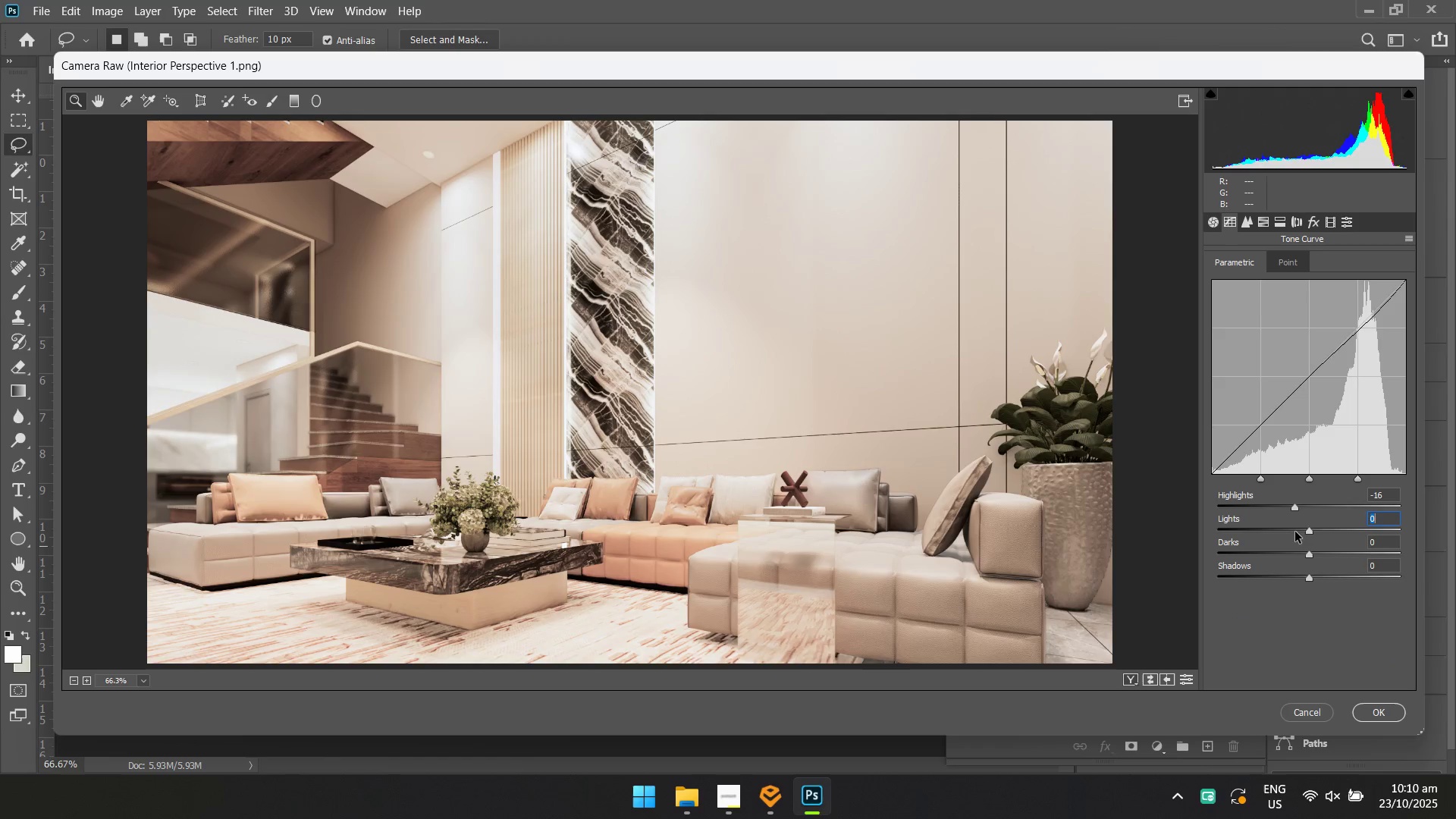 
double_click([1295, 532])
 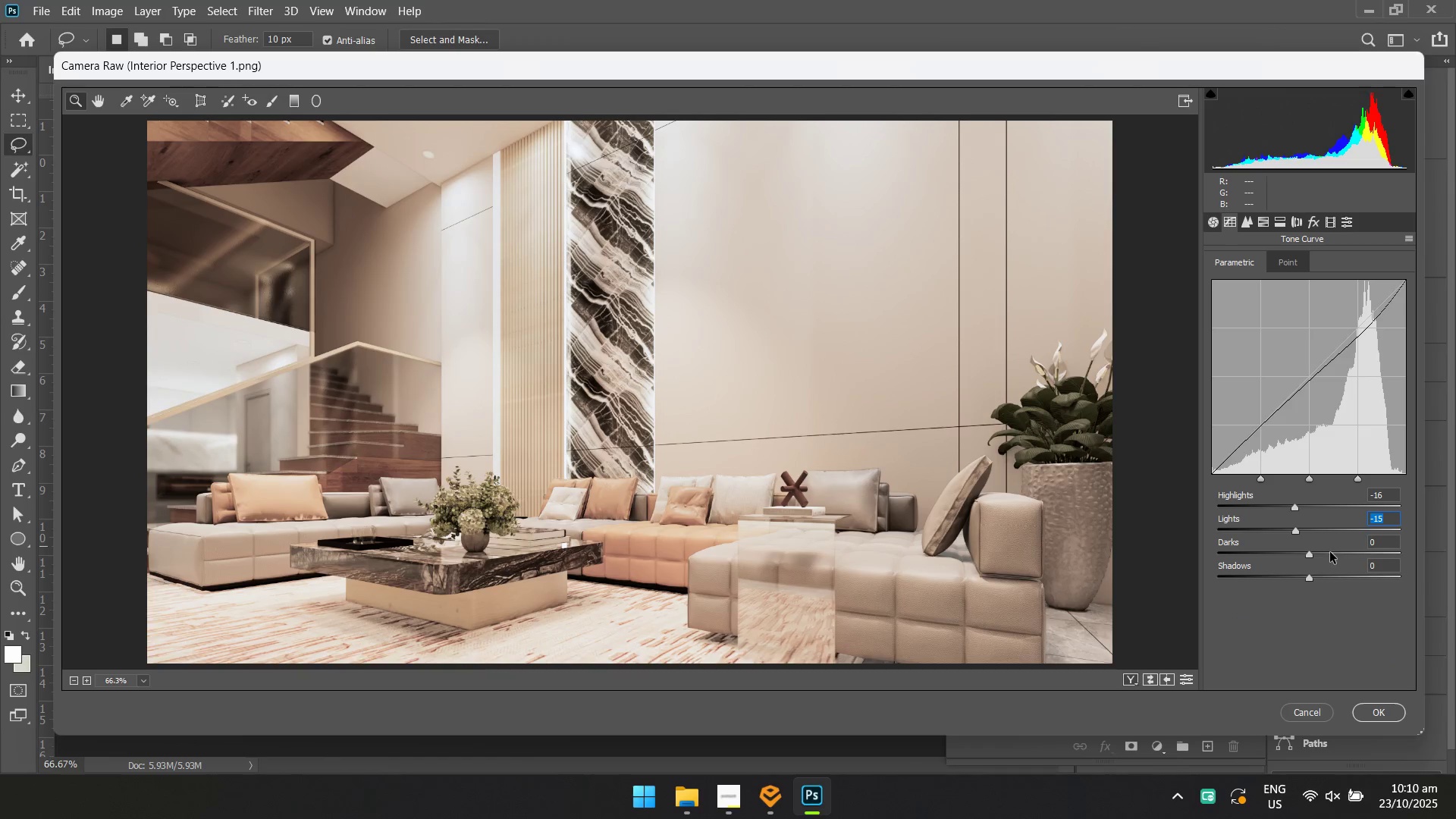 
left_click([1331, 554])
 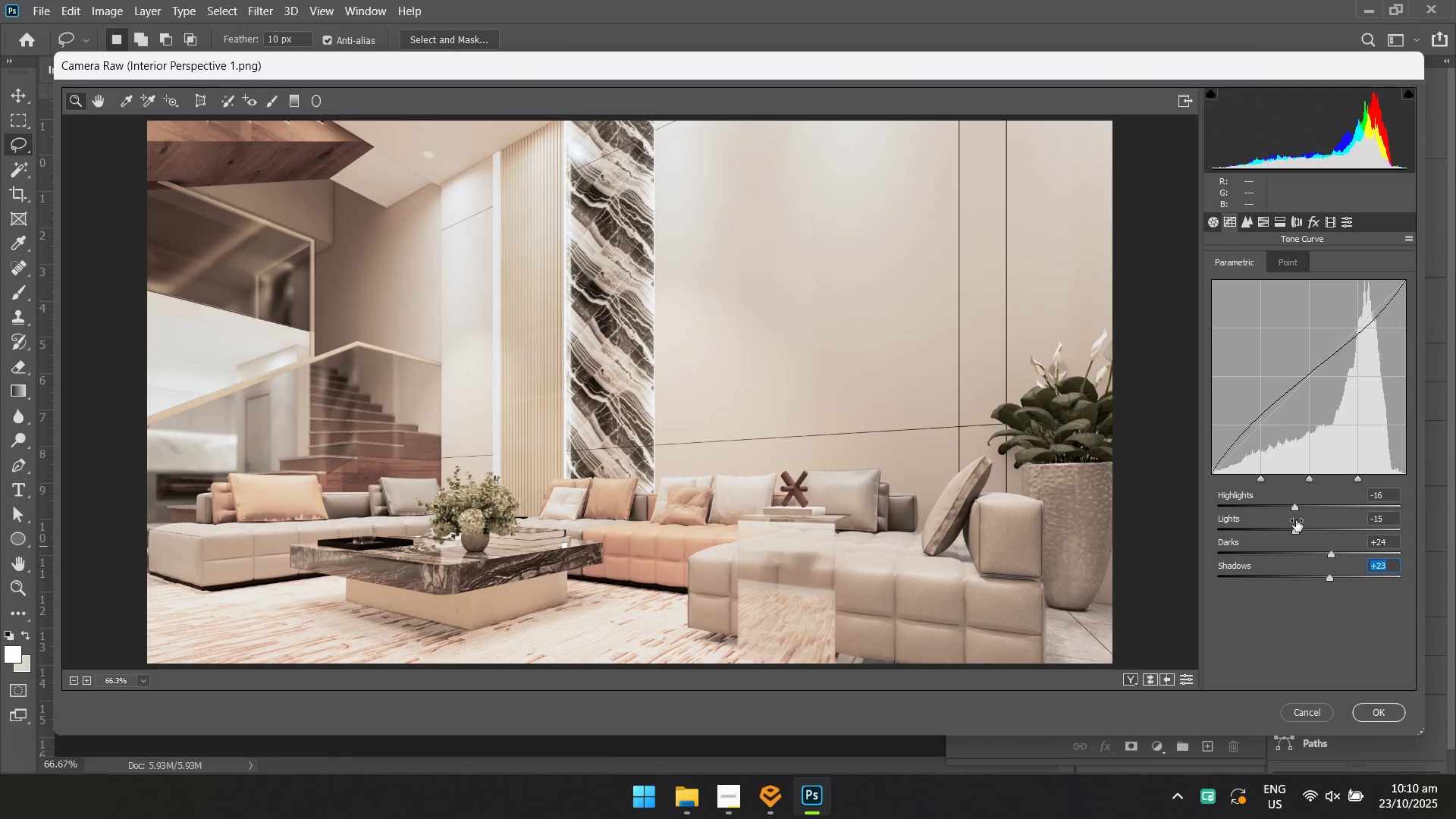 
left_click([1290, 507])
 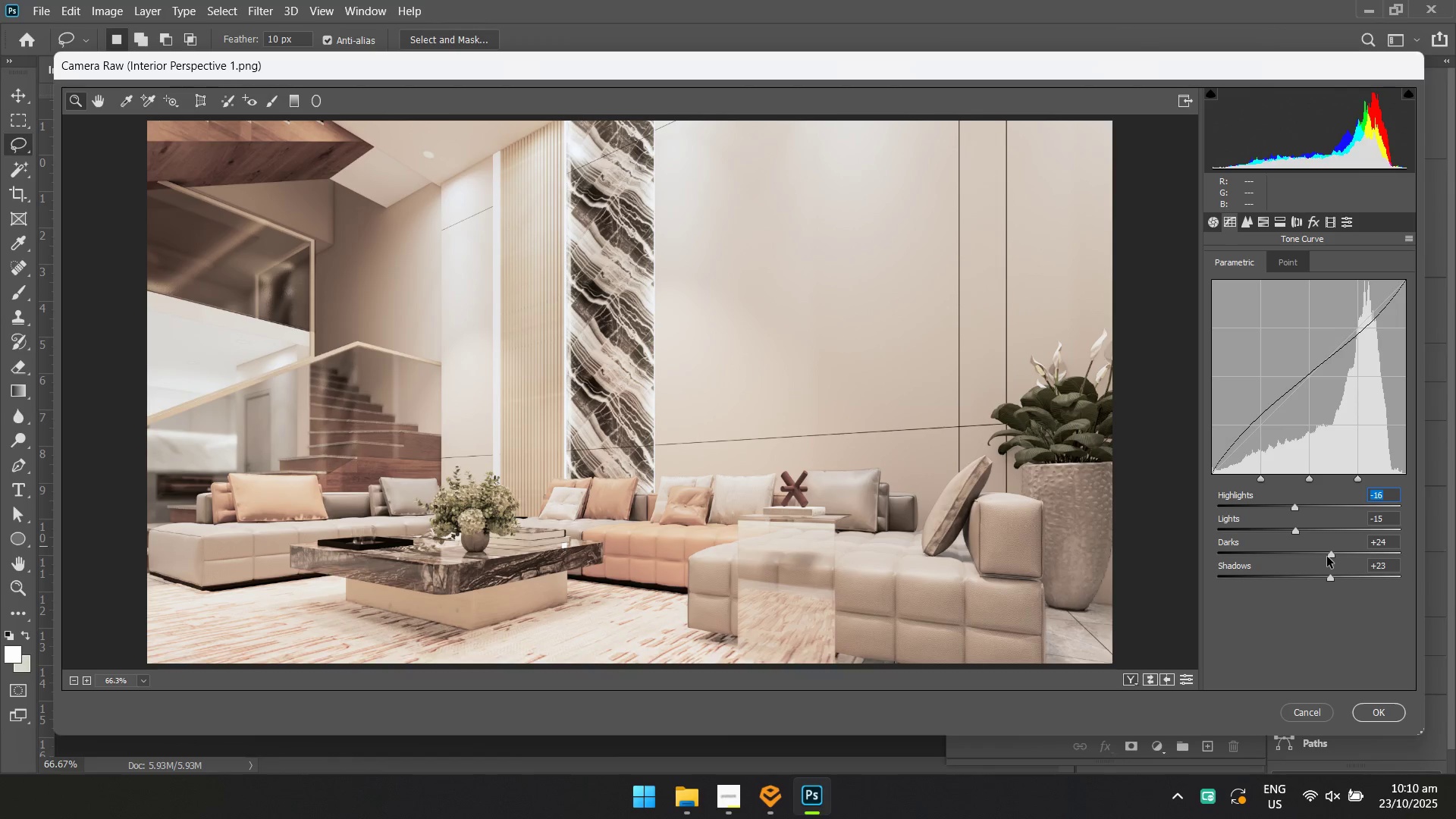 
left_click([1324, 555])
 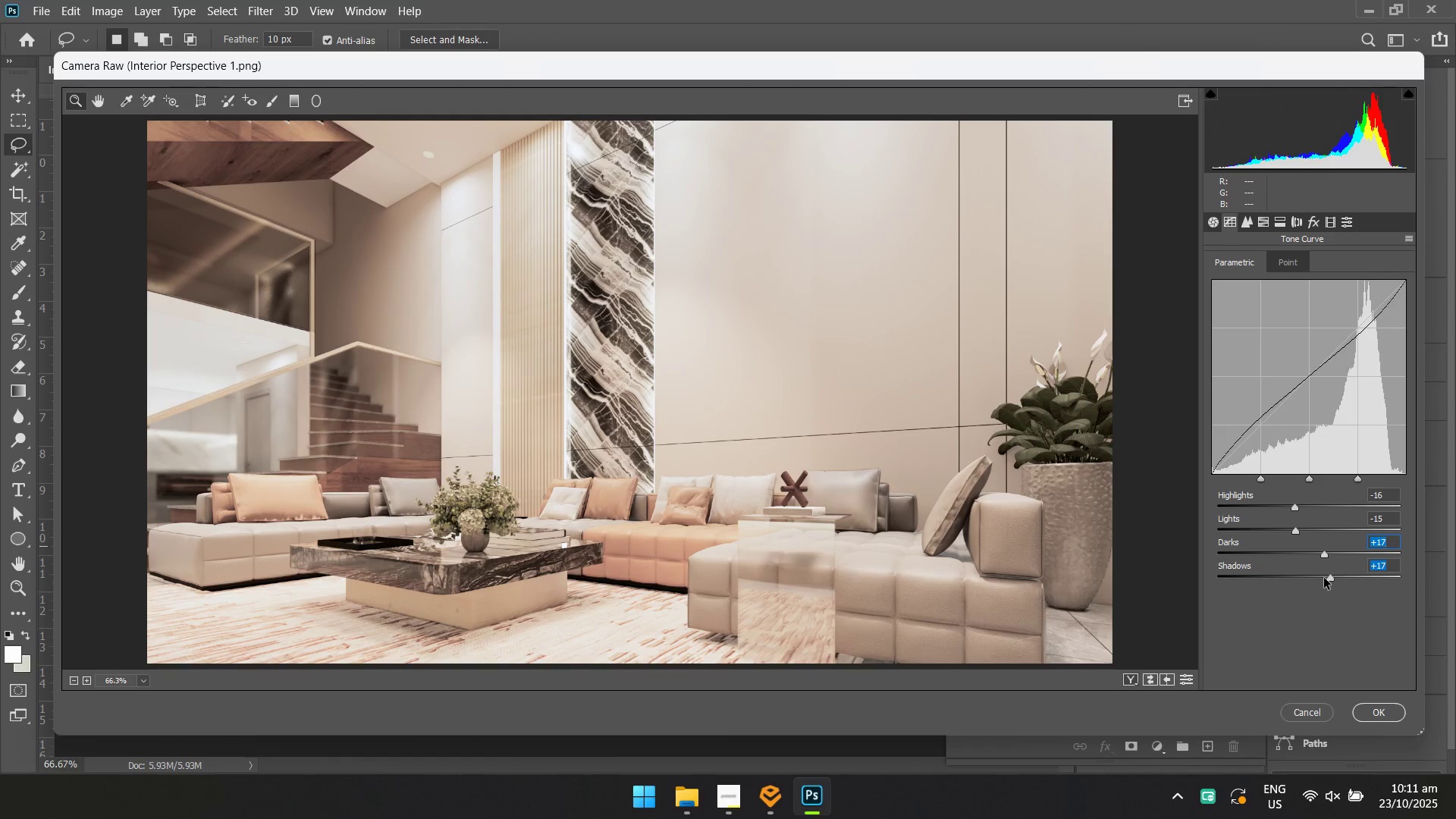 
left_click([1324, 578])
 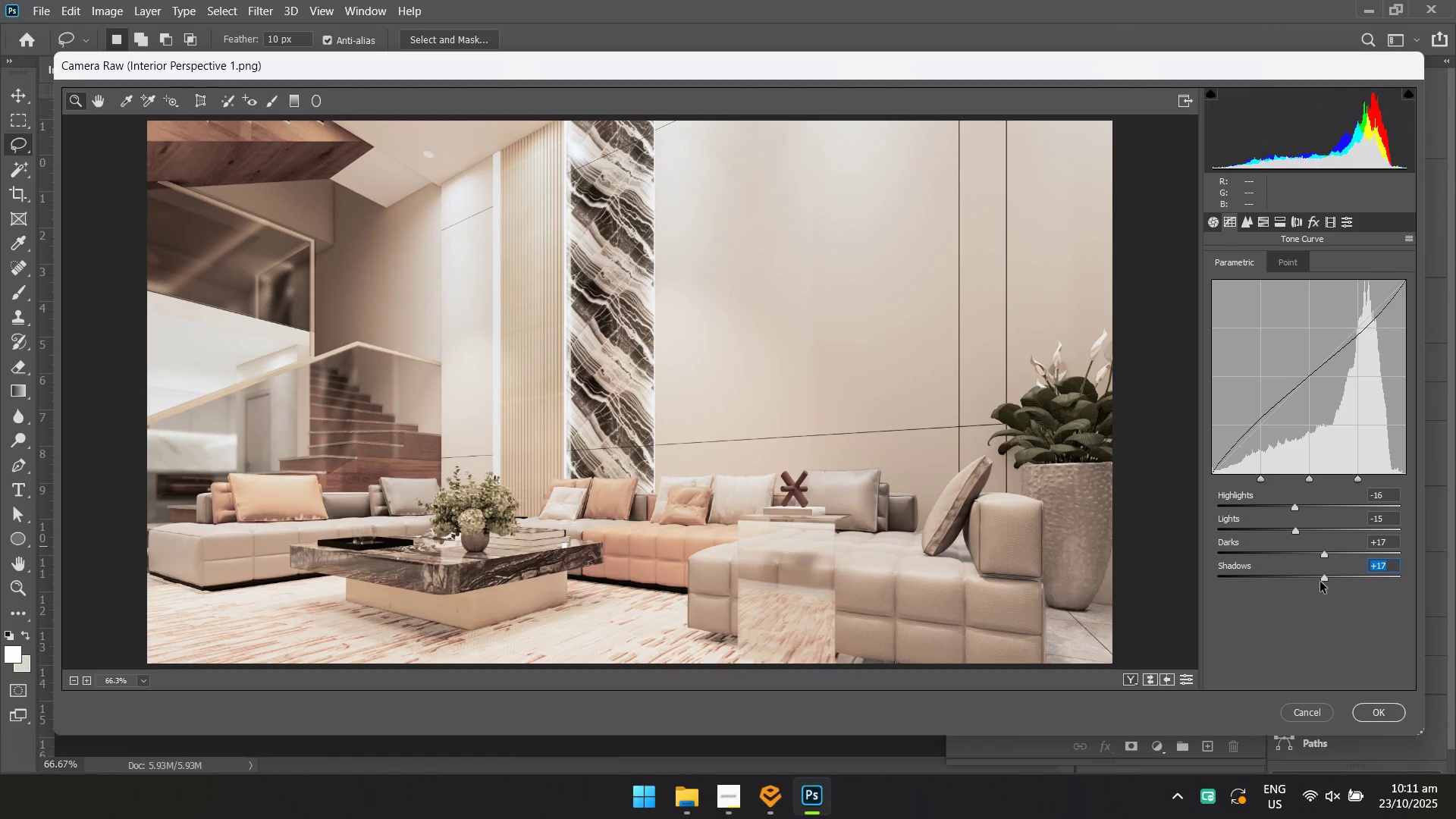 
double_click([1319, 580])
 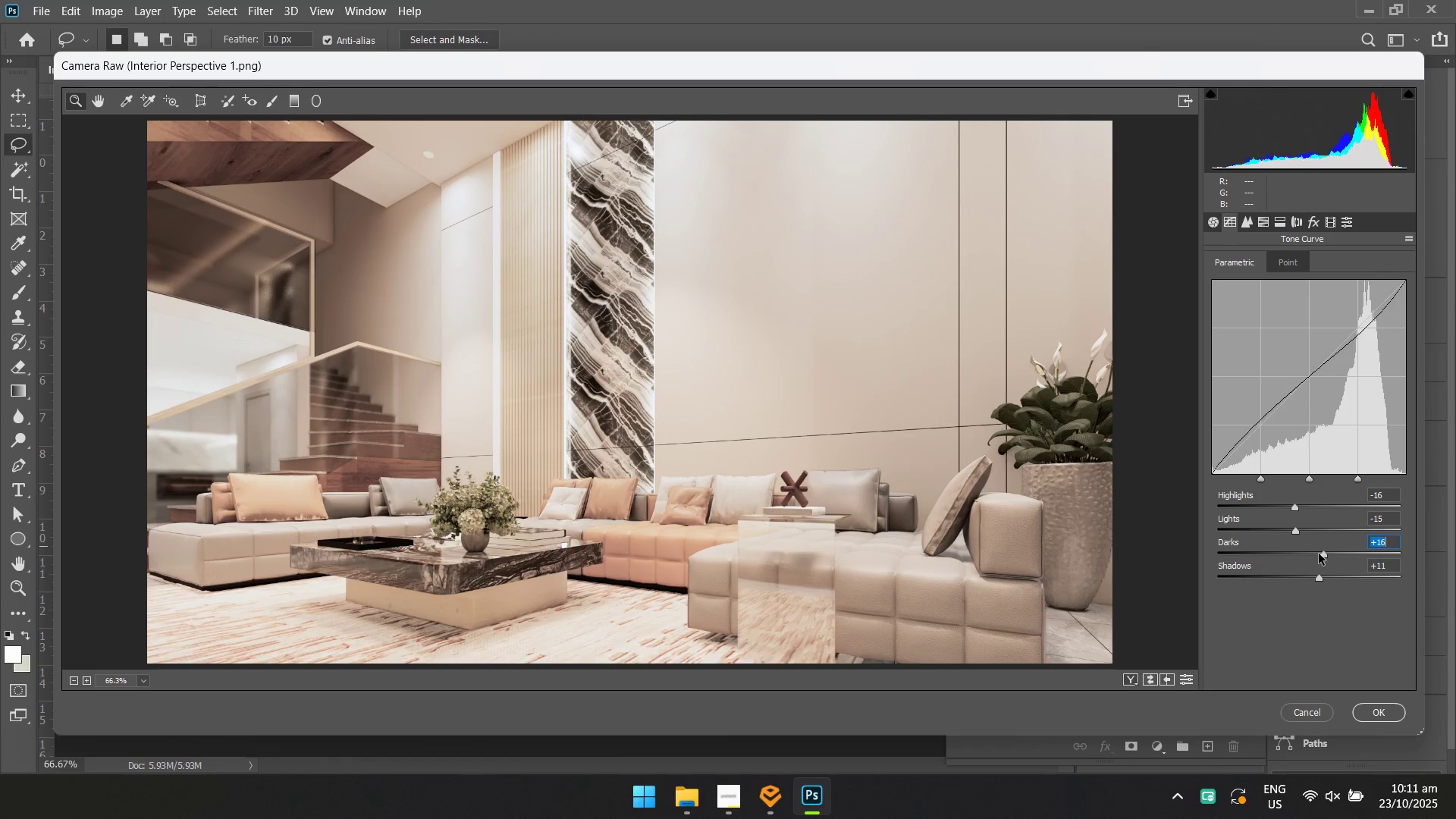 
double_click([1319, 554])
 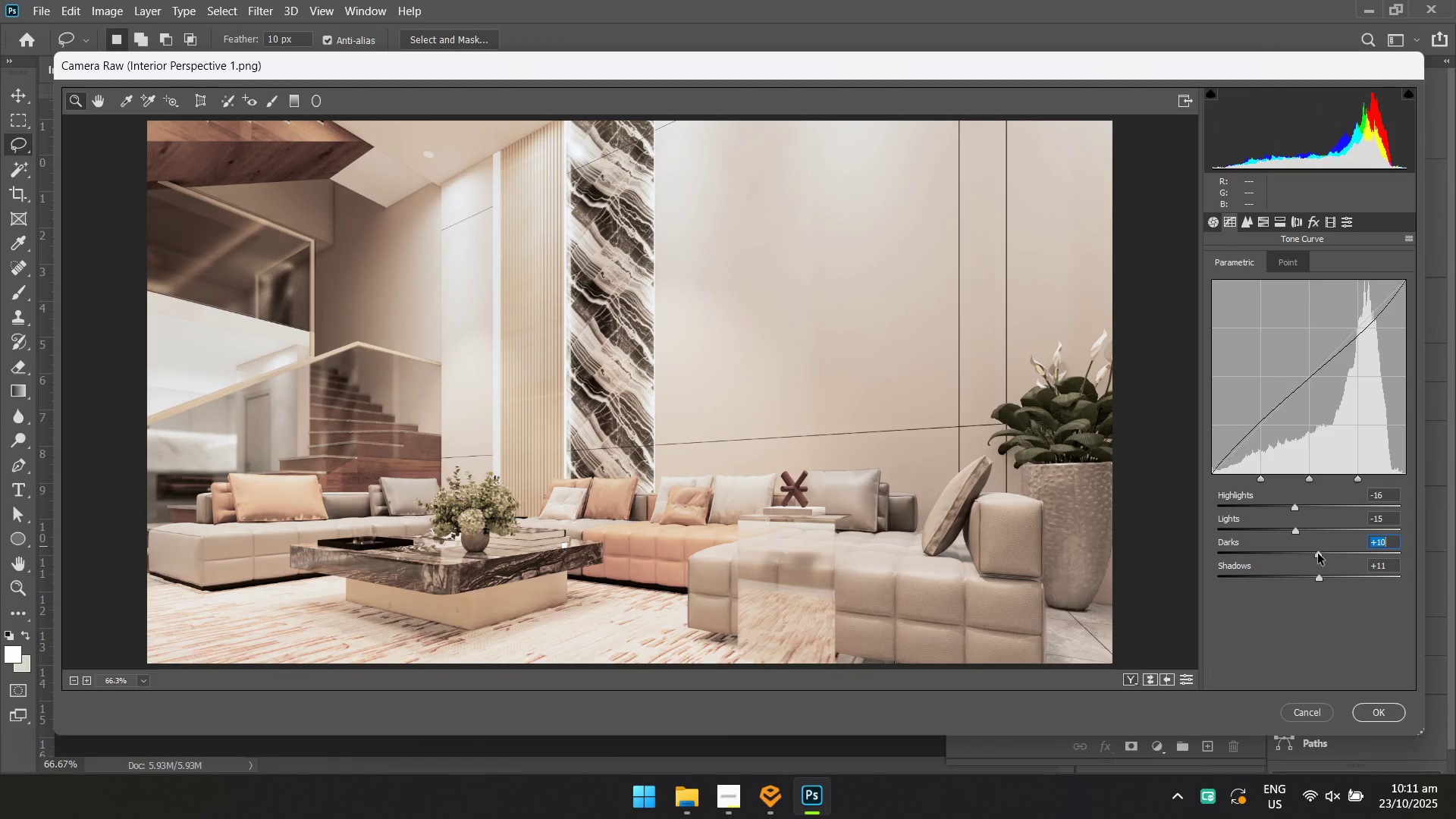 
triple_click([1318, 554])
 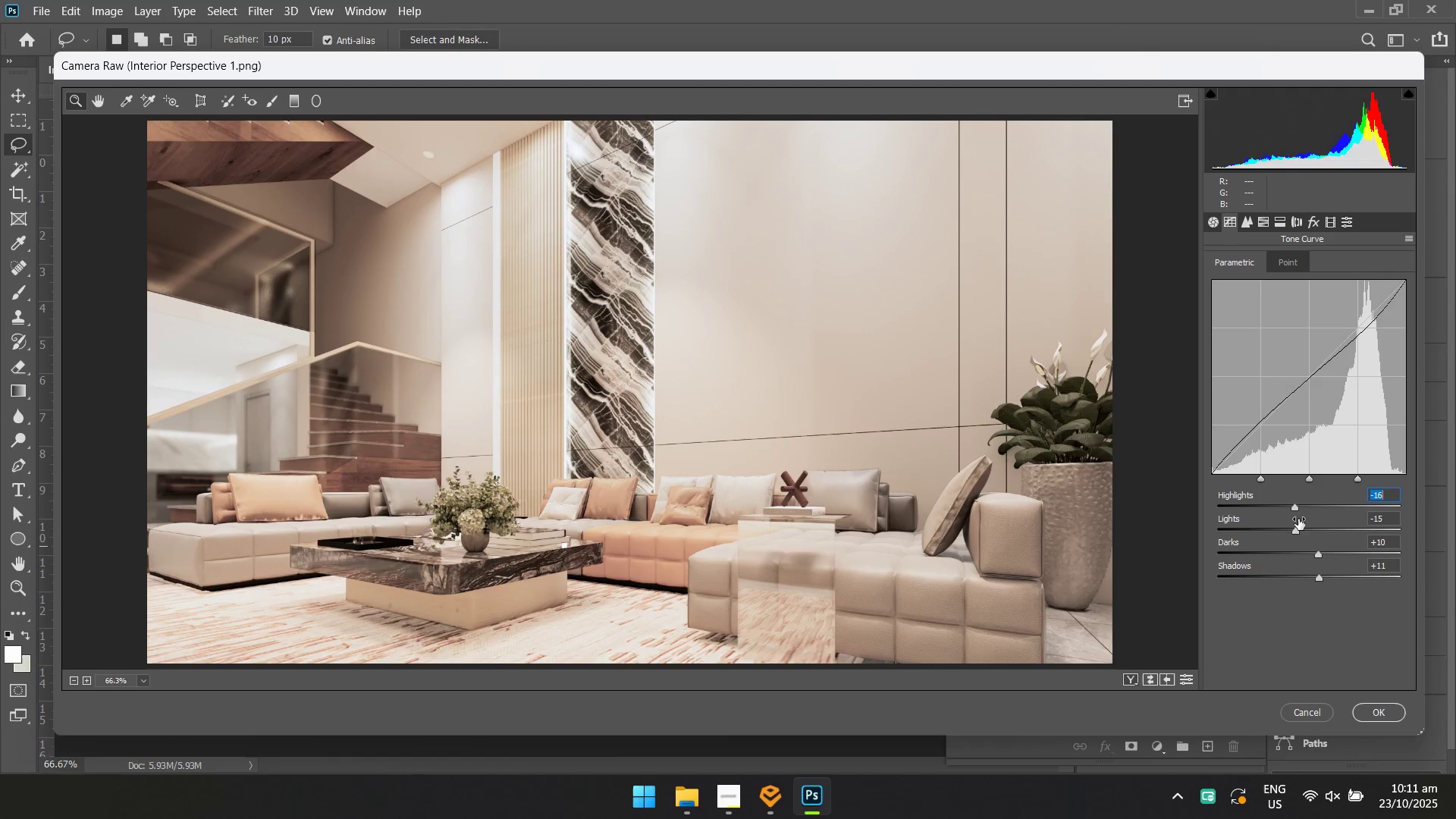 
left_click([1301, 535])
 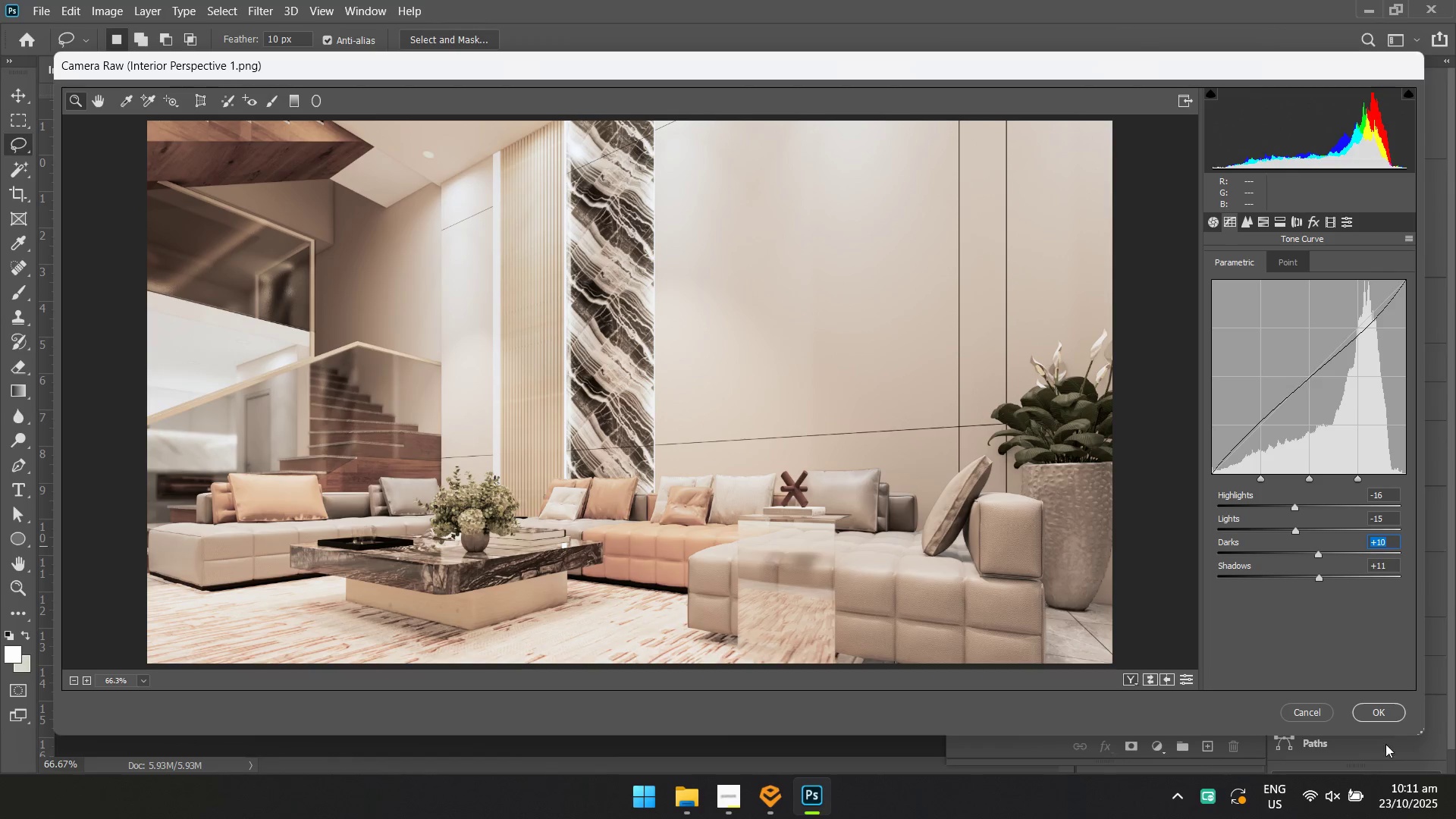 
left_click([1384, 711])
 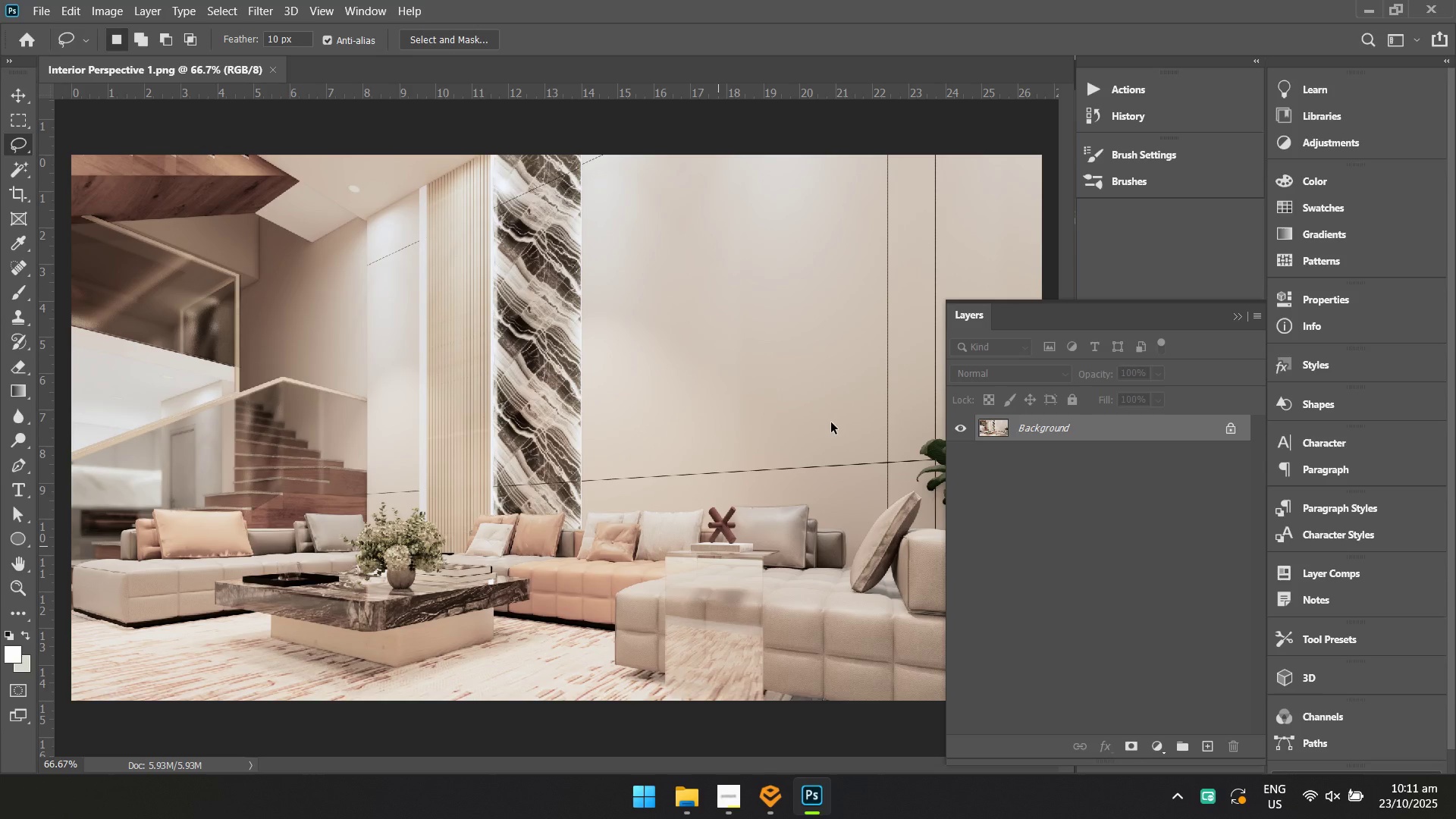 
key(Control+S)
 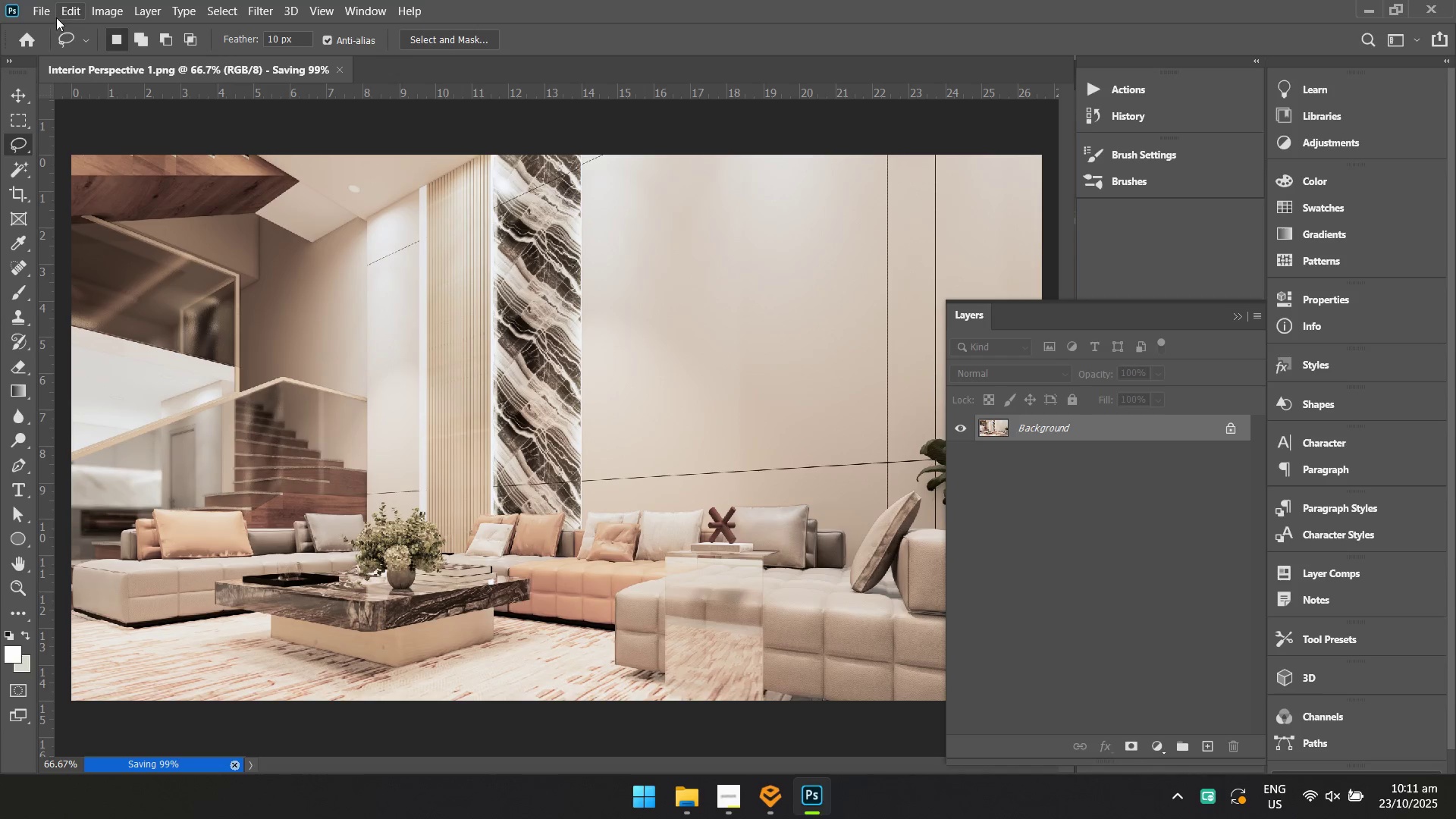 
key(Alt+Tab)
 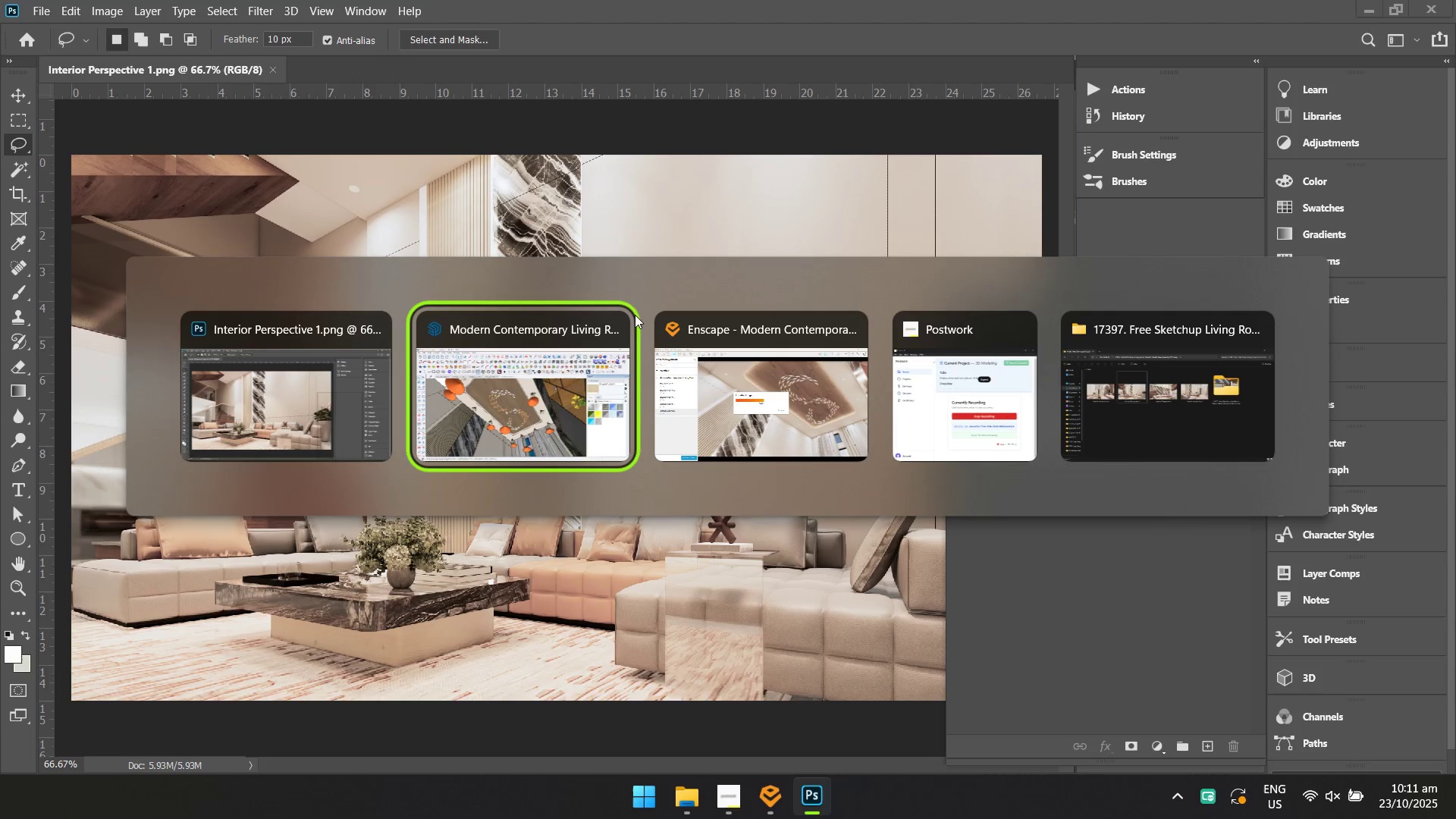 
key(Alt+Tab)
 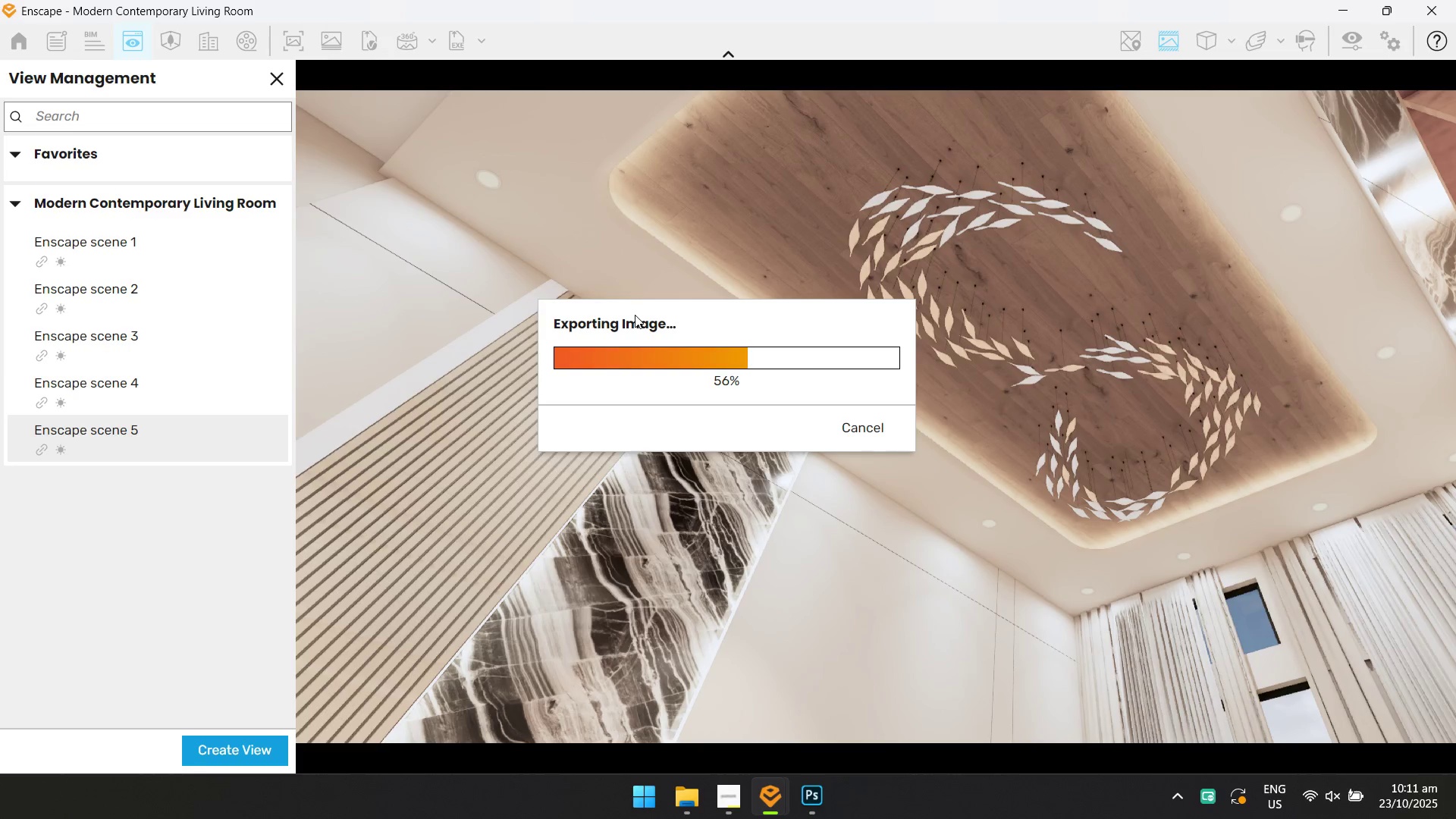 
key(Alt+AltLeft)
 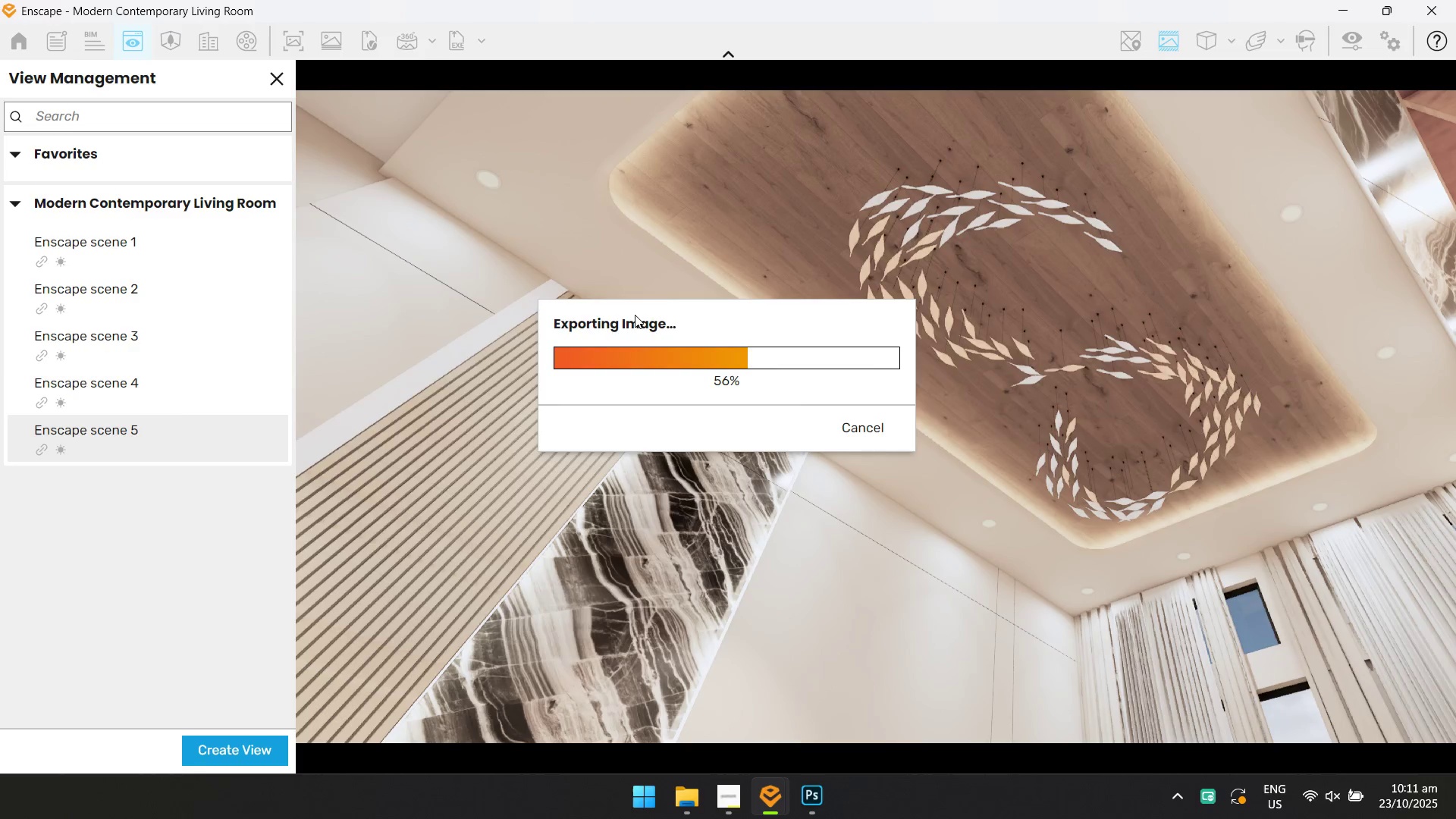 
key(Alt+Tab)
 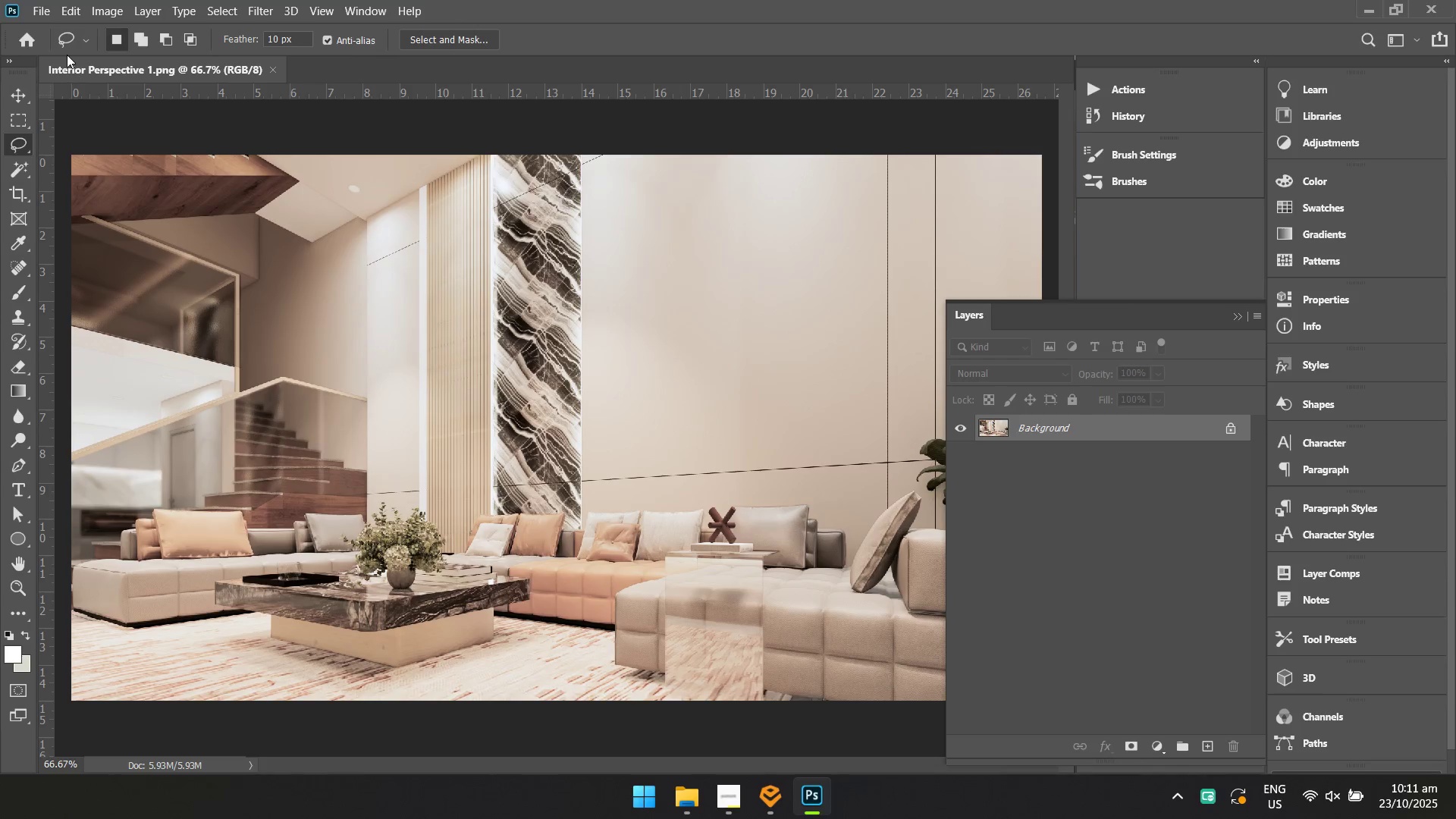 
left_click([41, 7])
 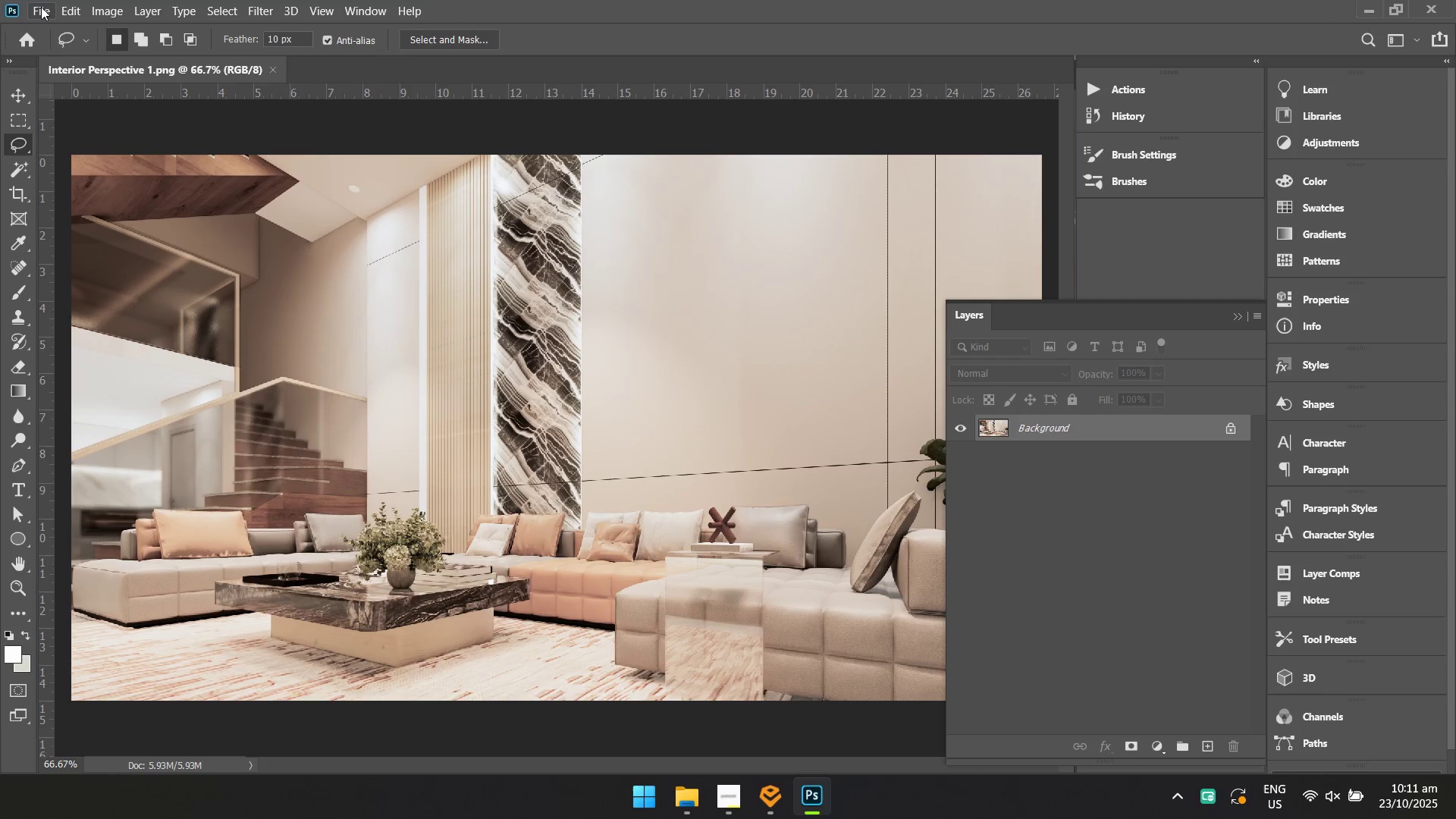 
left_click([41, 7])
 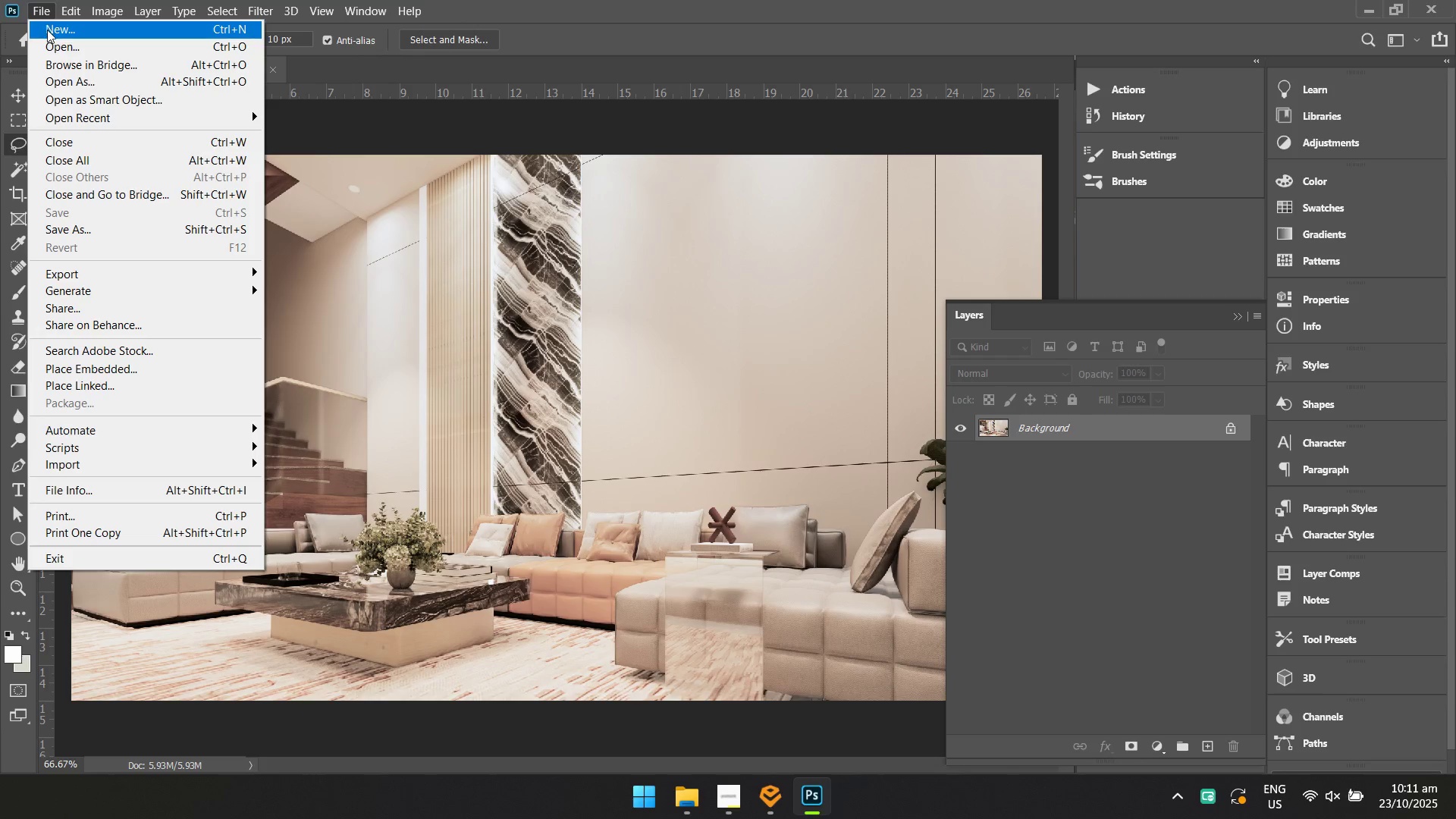 
double_click([49, 46])
 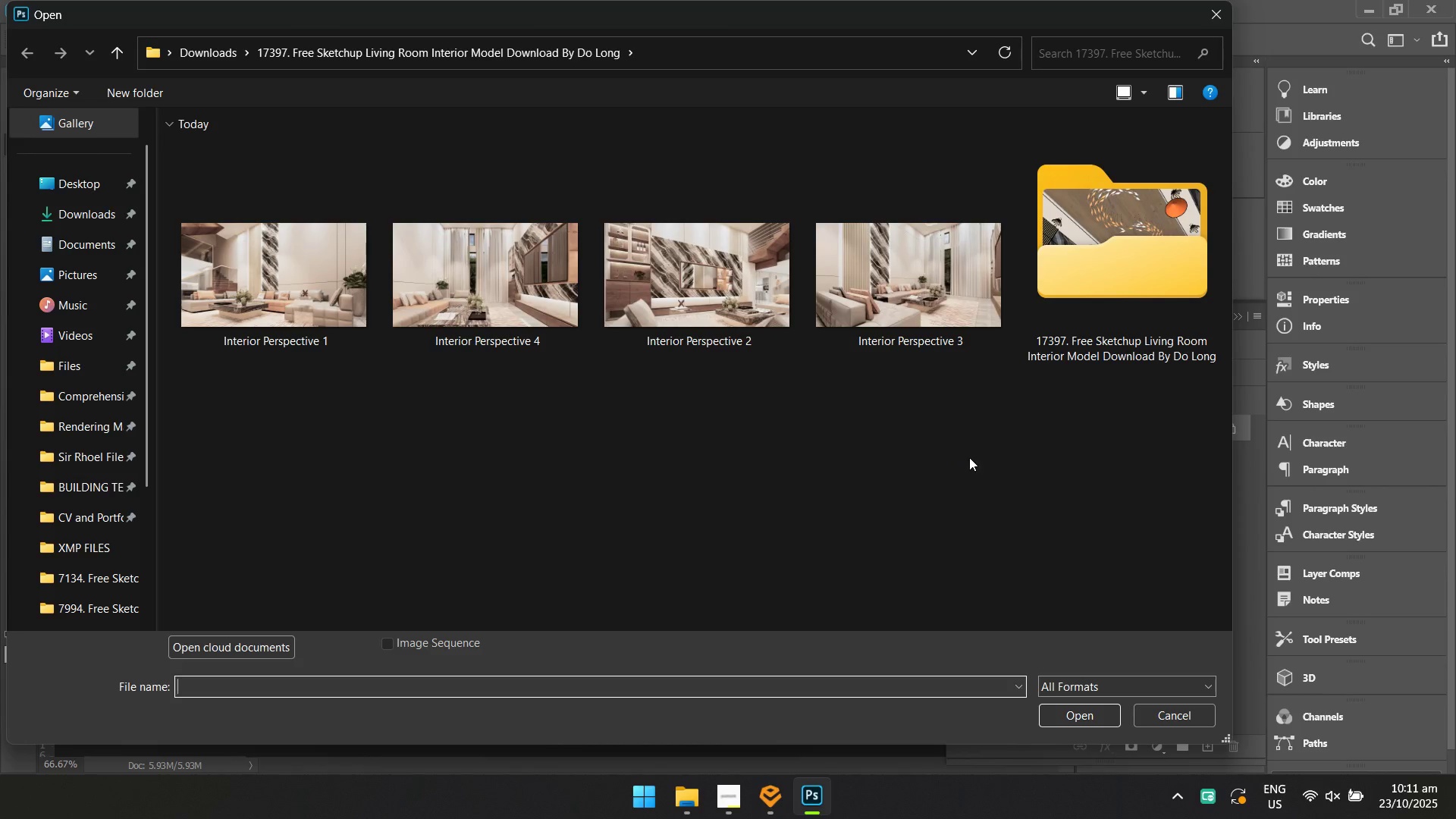 
double_click([719, 283])
 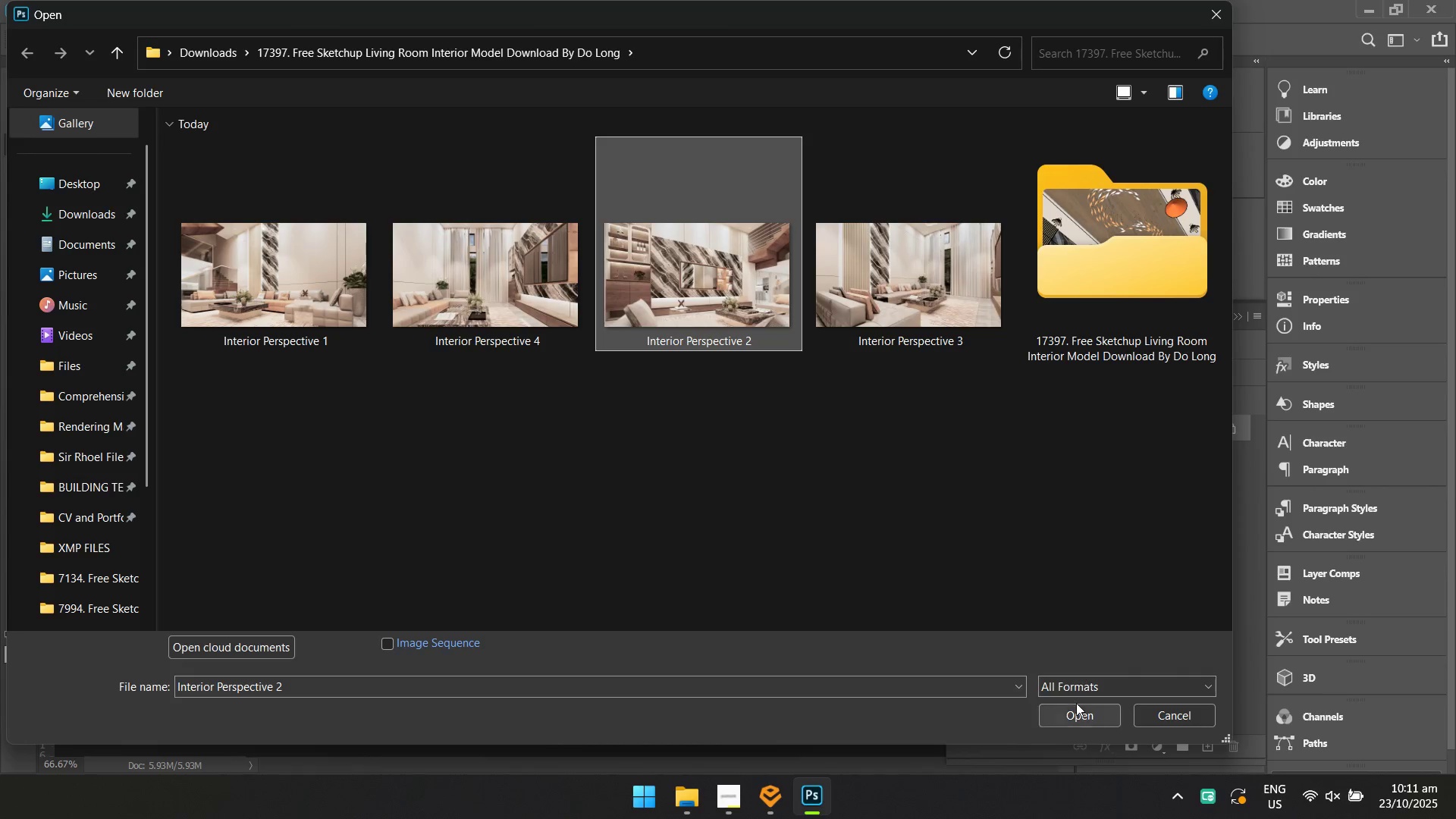 
left_click([1076, 704])
 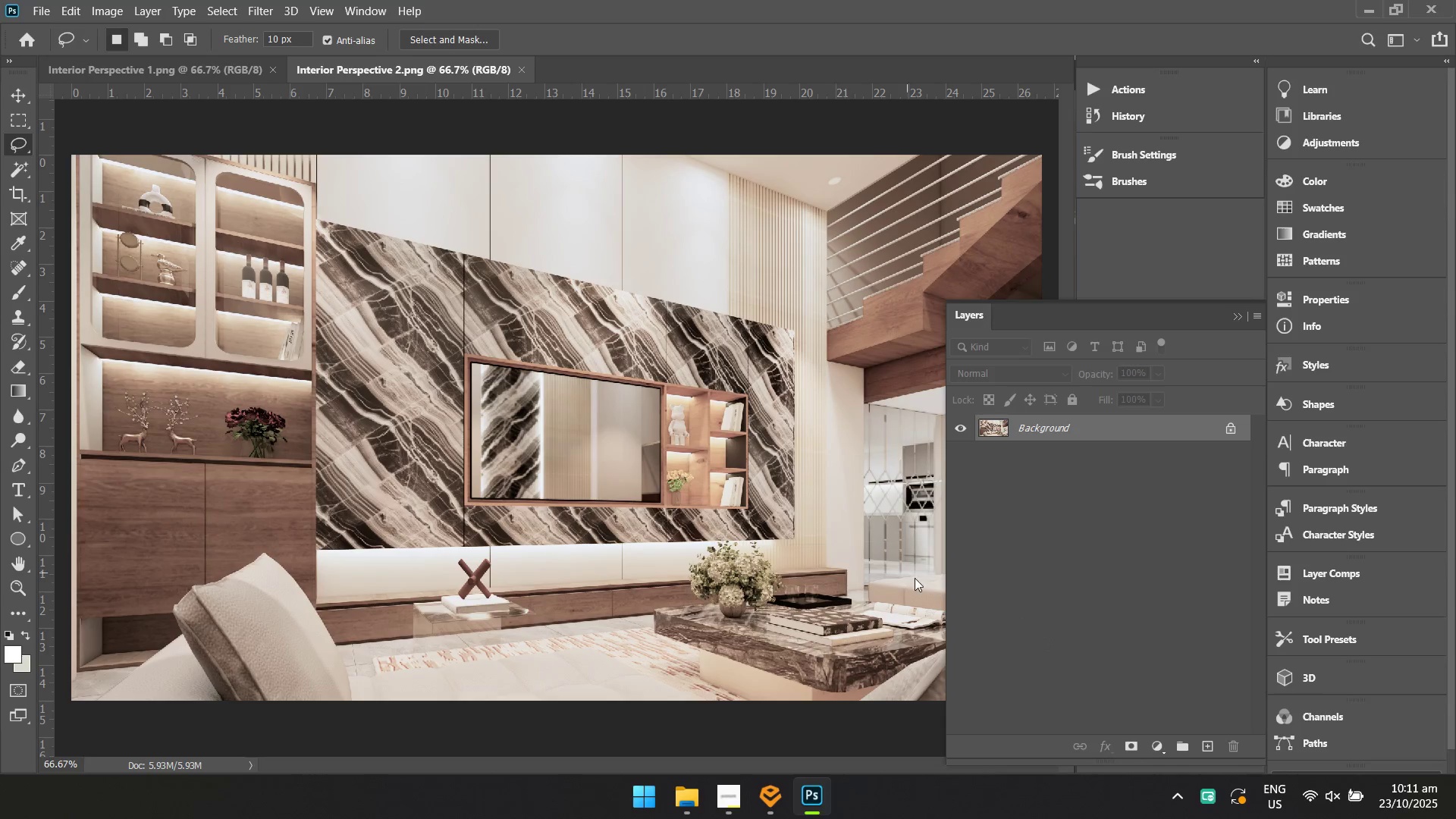 
key(Control+Shift+A)
 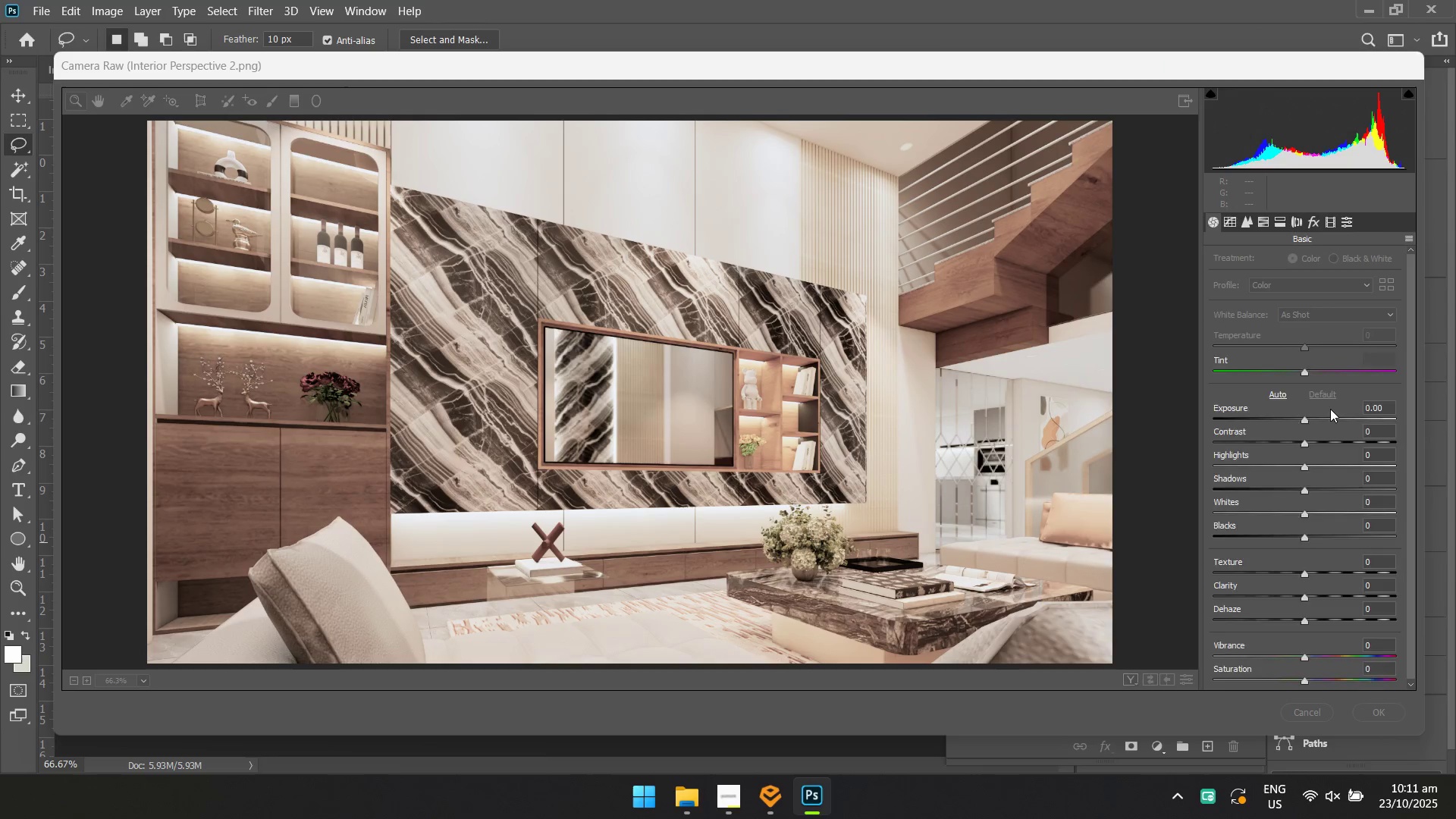 
wait(5.34)
 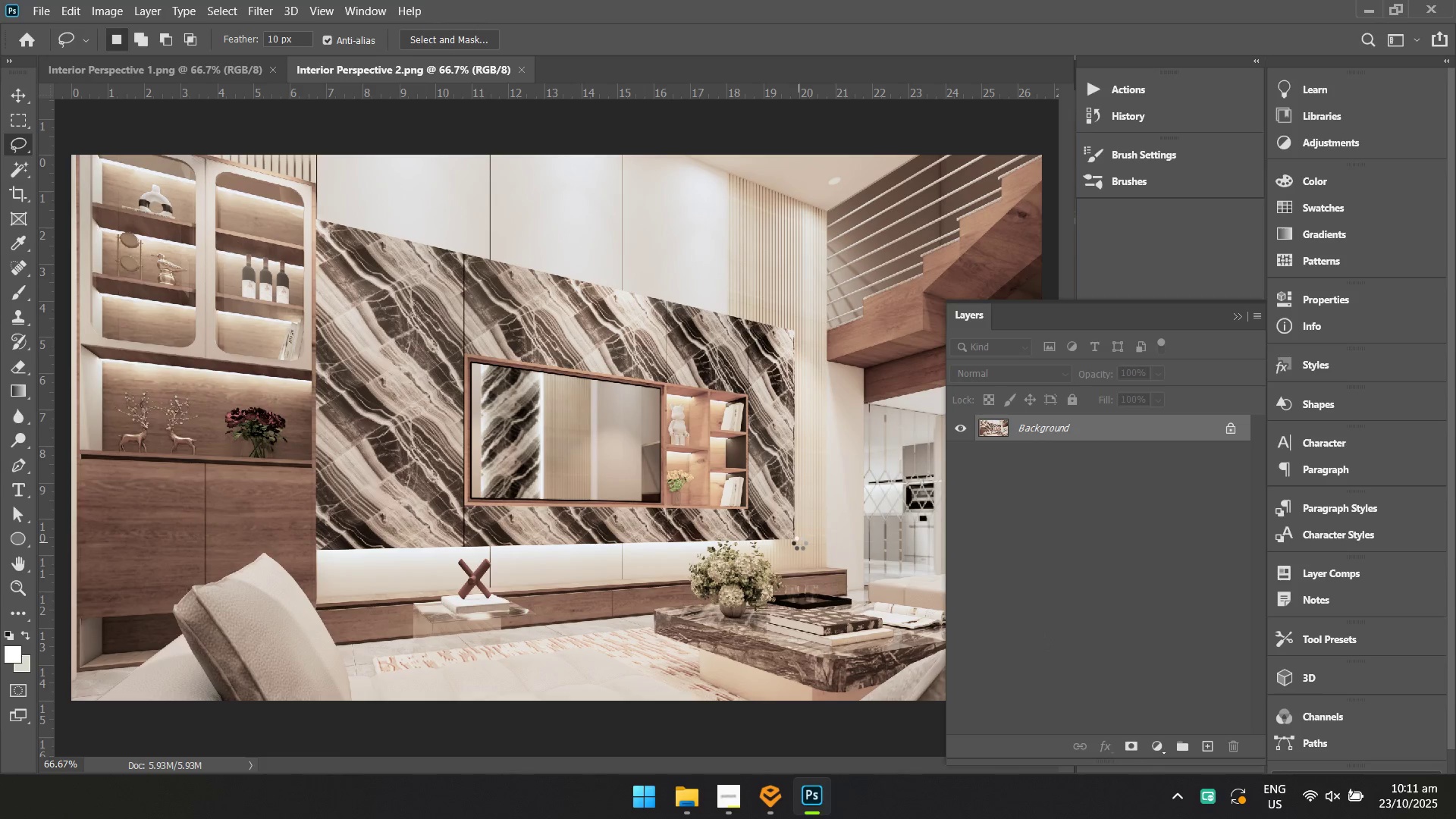 
left_click([365, 228])
 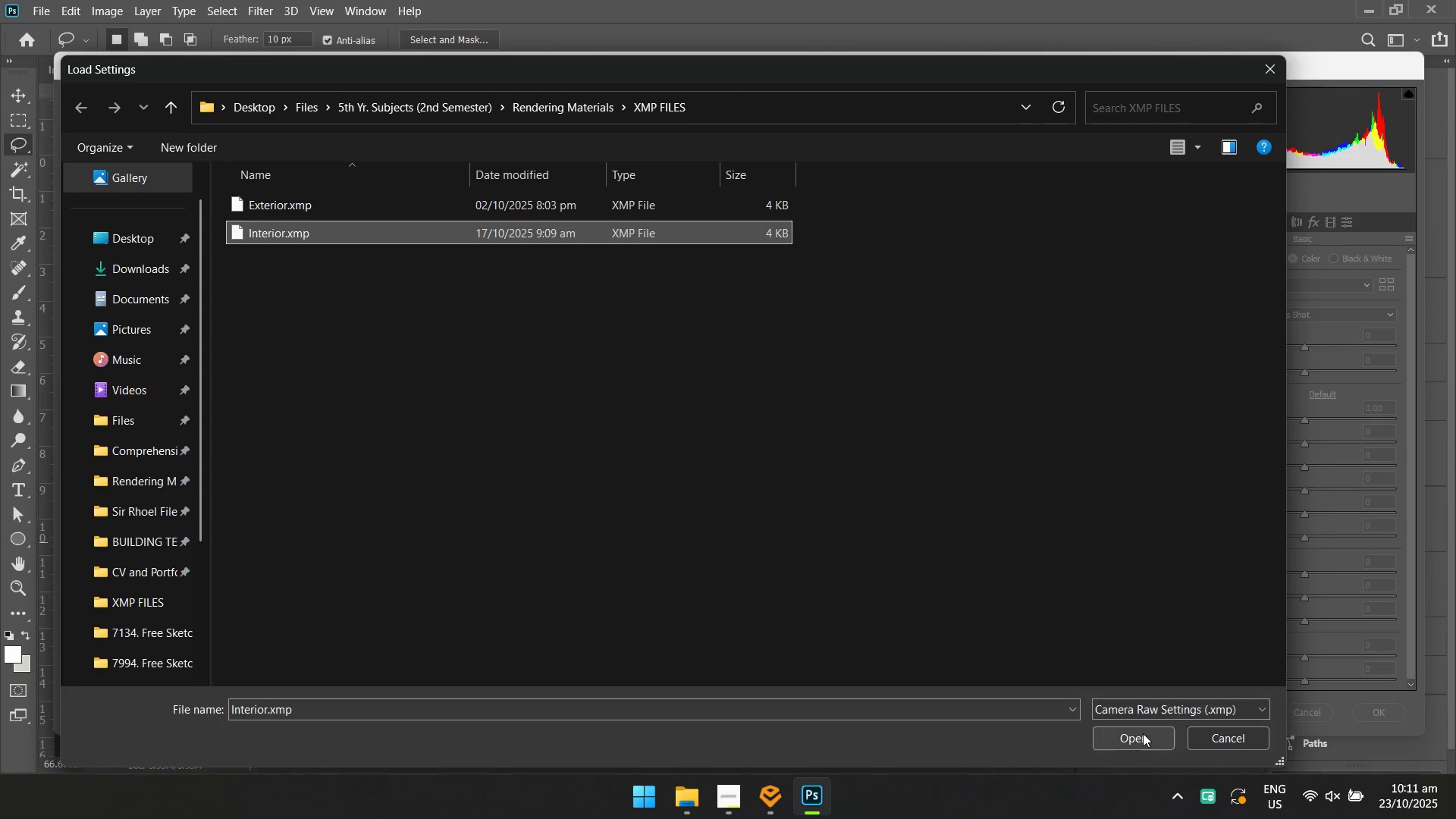 
left_click([1143, 738])
 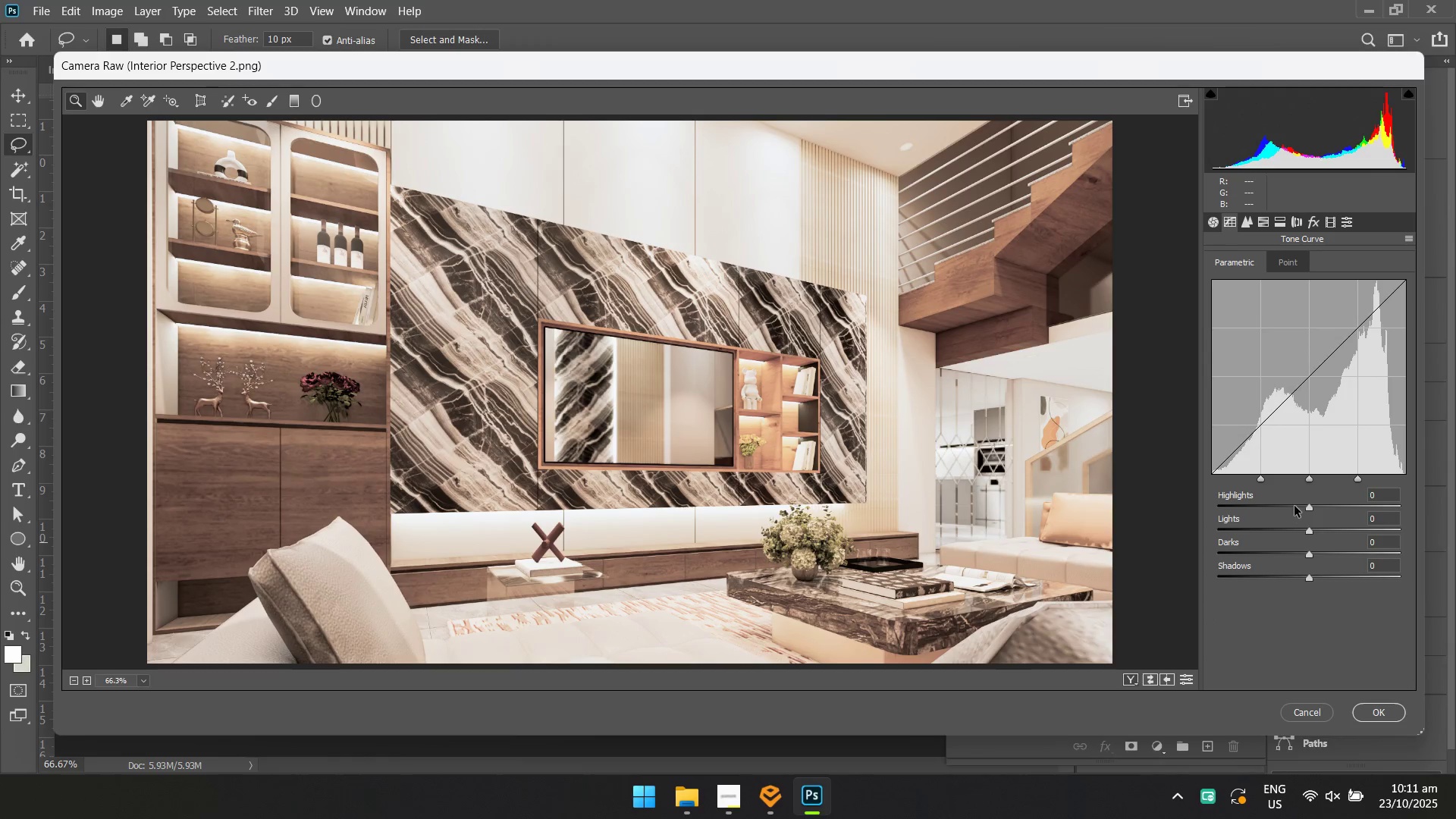 
left_click([1298, 529])
 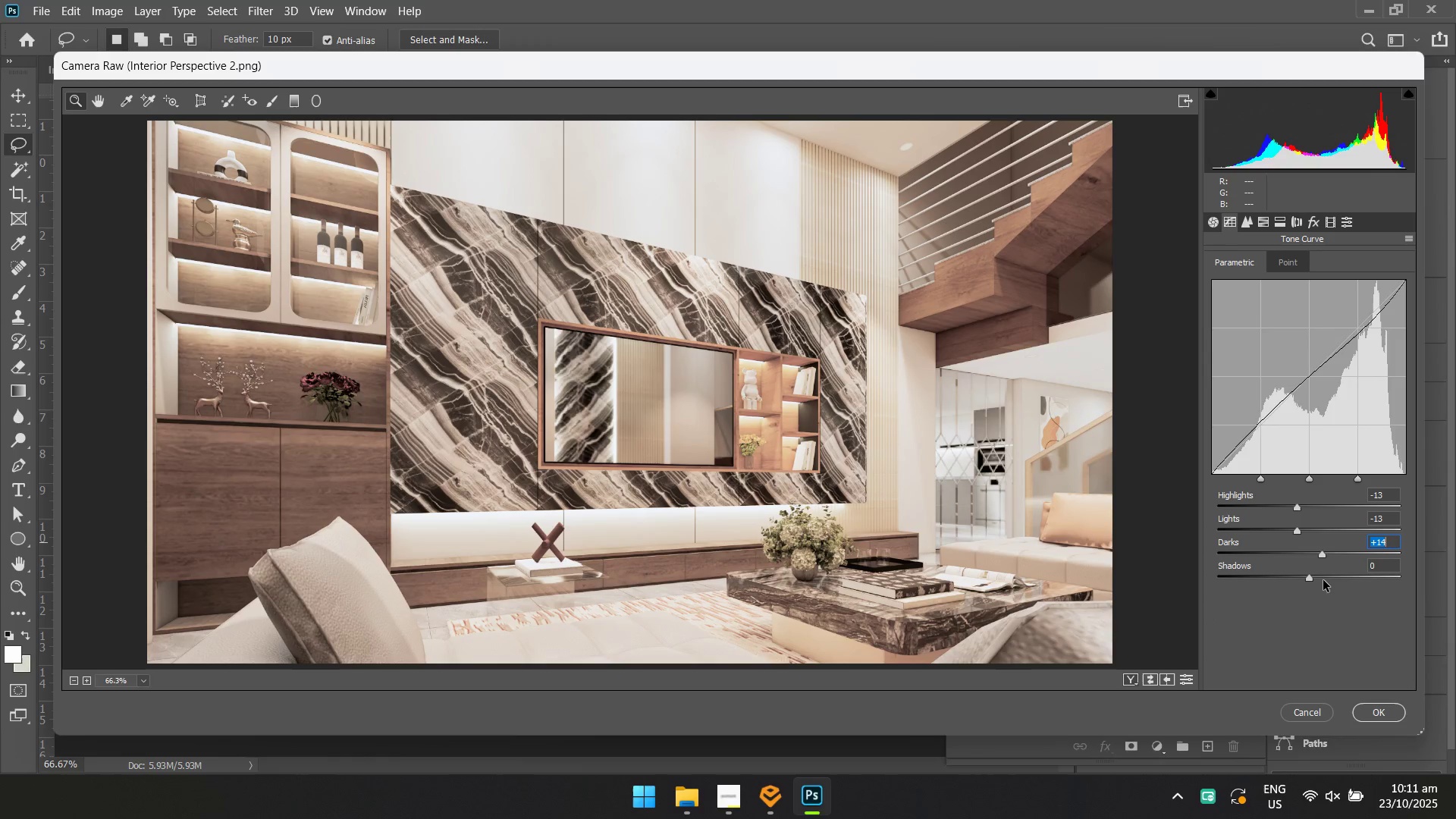 
left_click([1324, 580])
 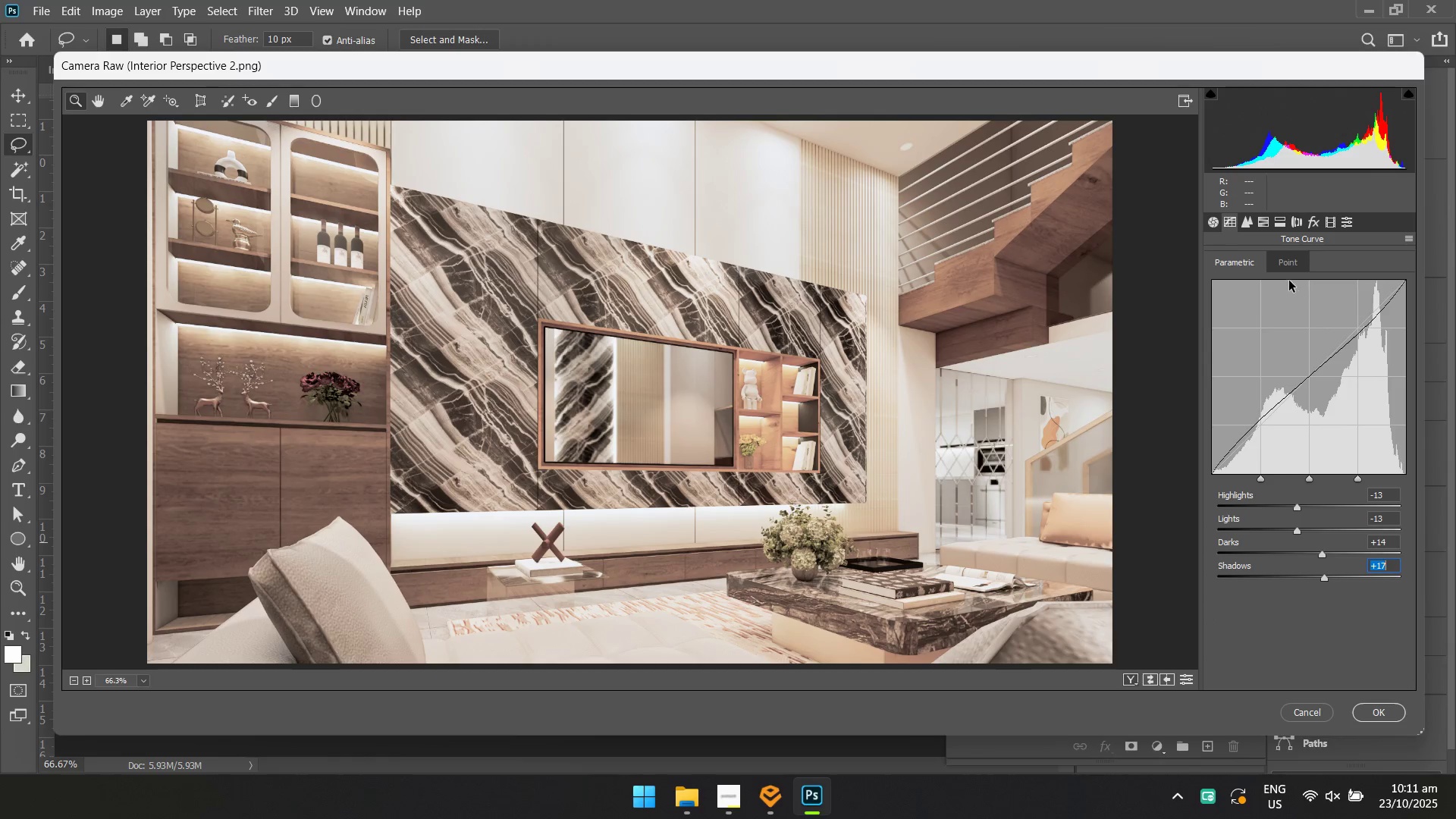 
left_click([1287, 265])
 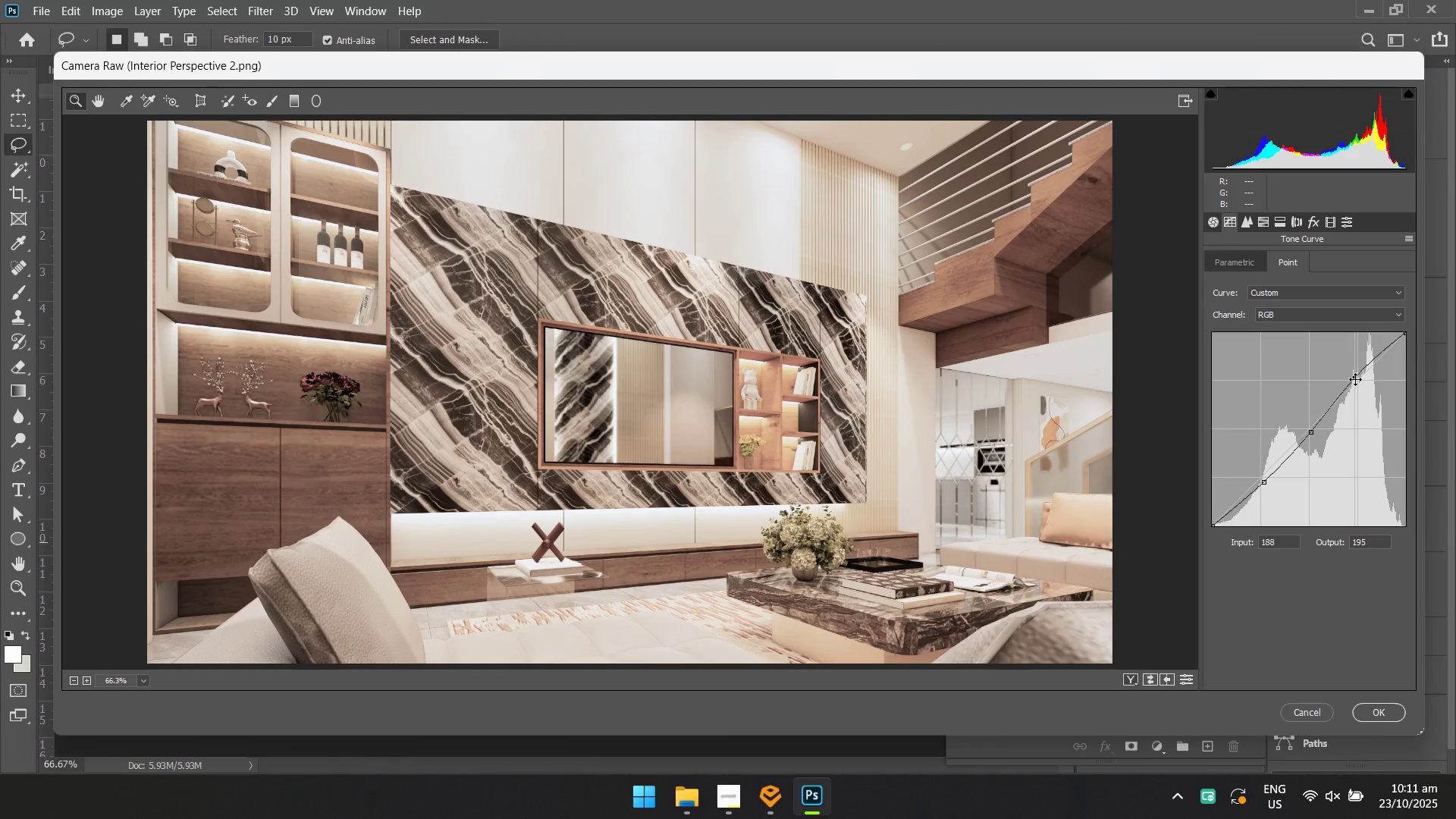 
wait(11.25)
 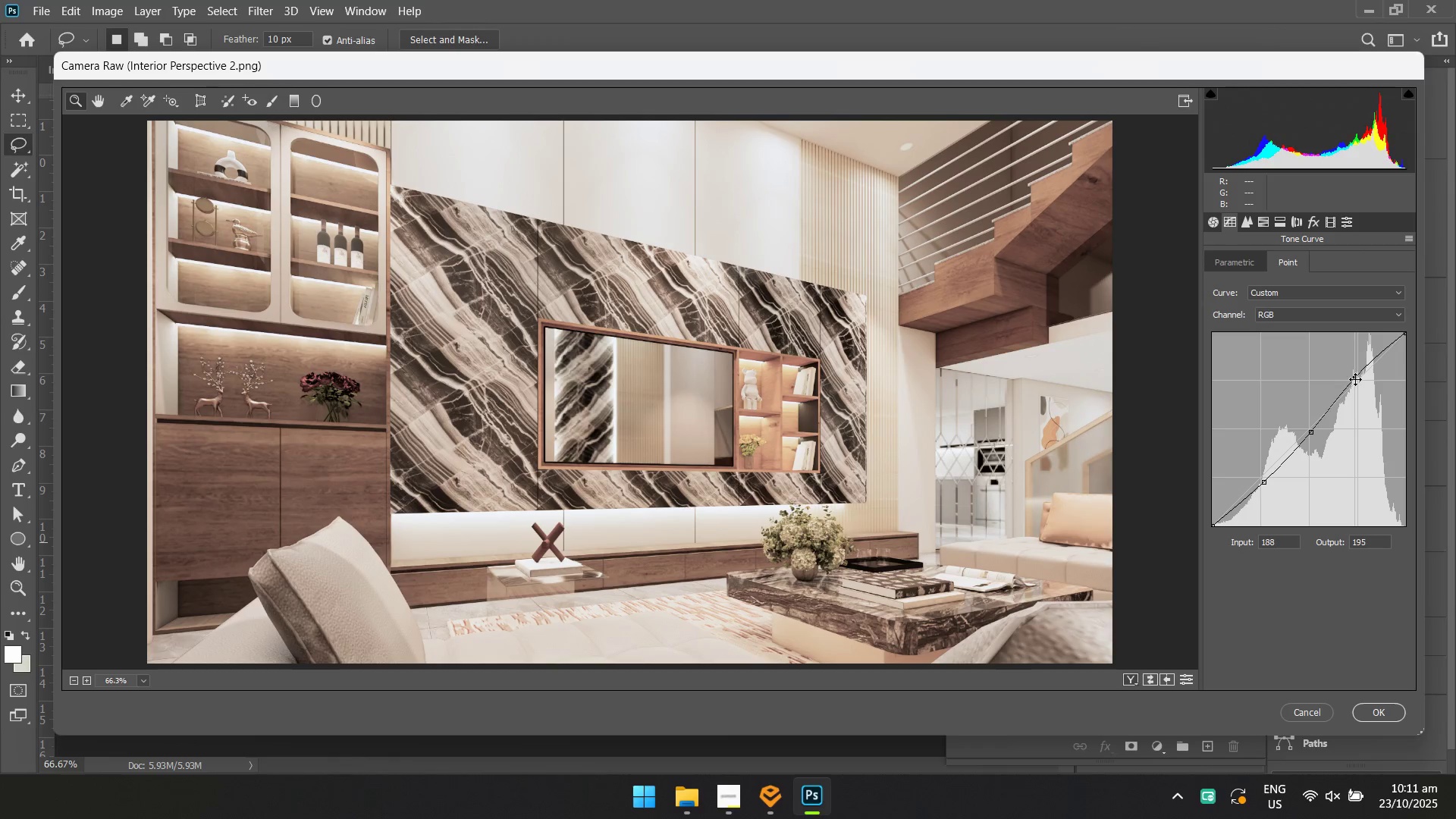 
left_click([1381, 712])
 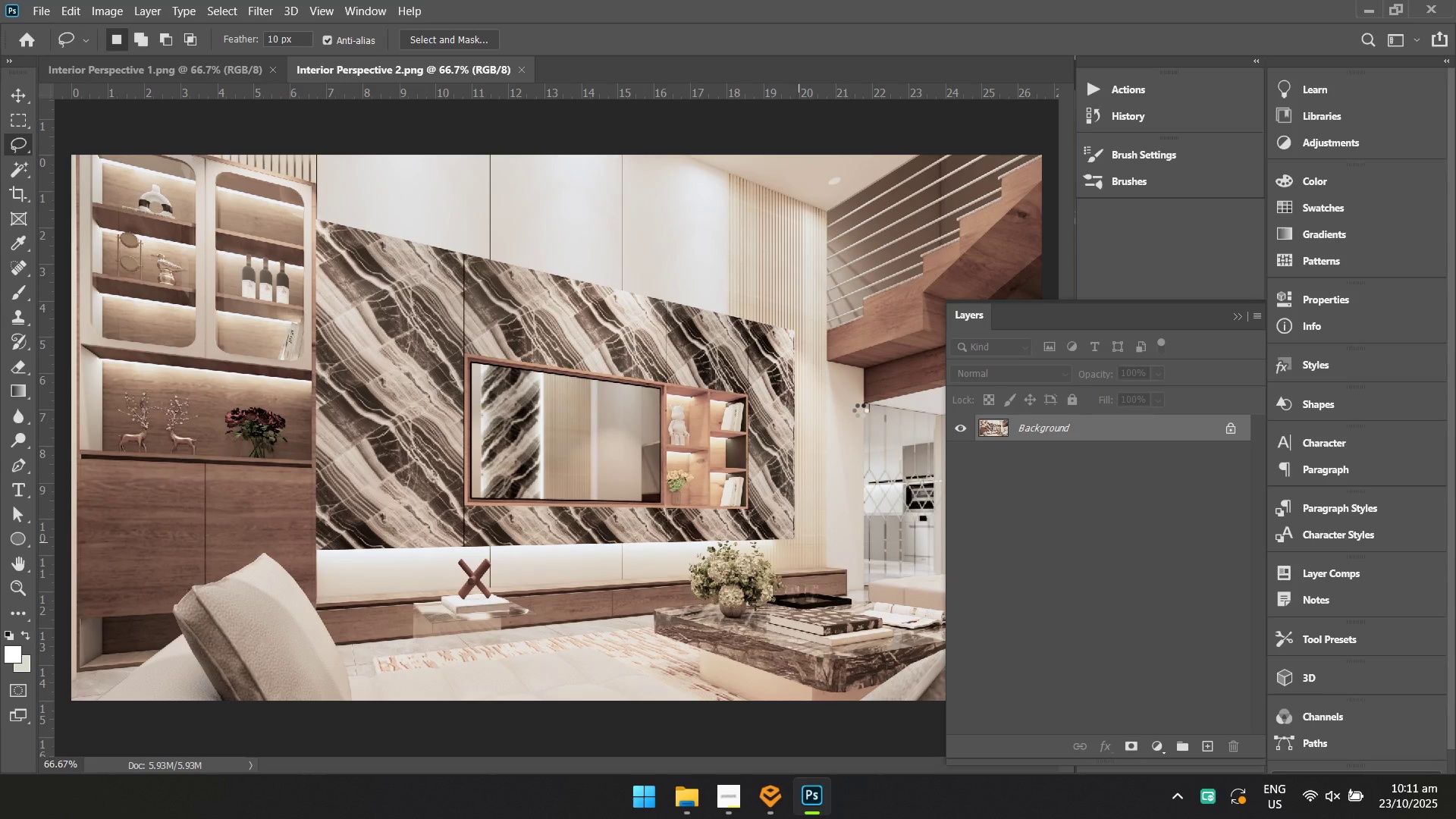 
key(Control+S)
 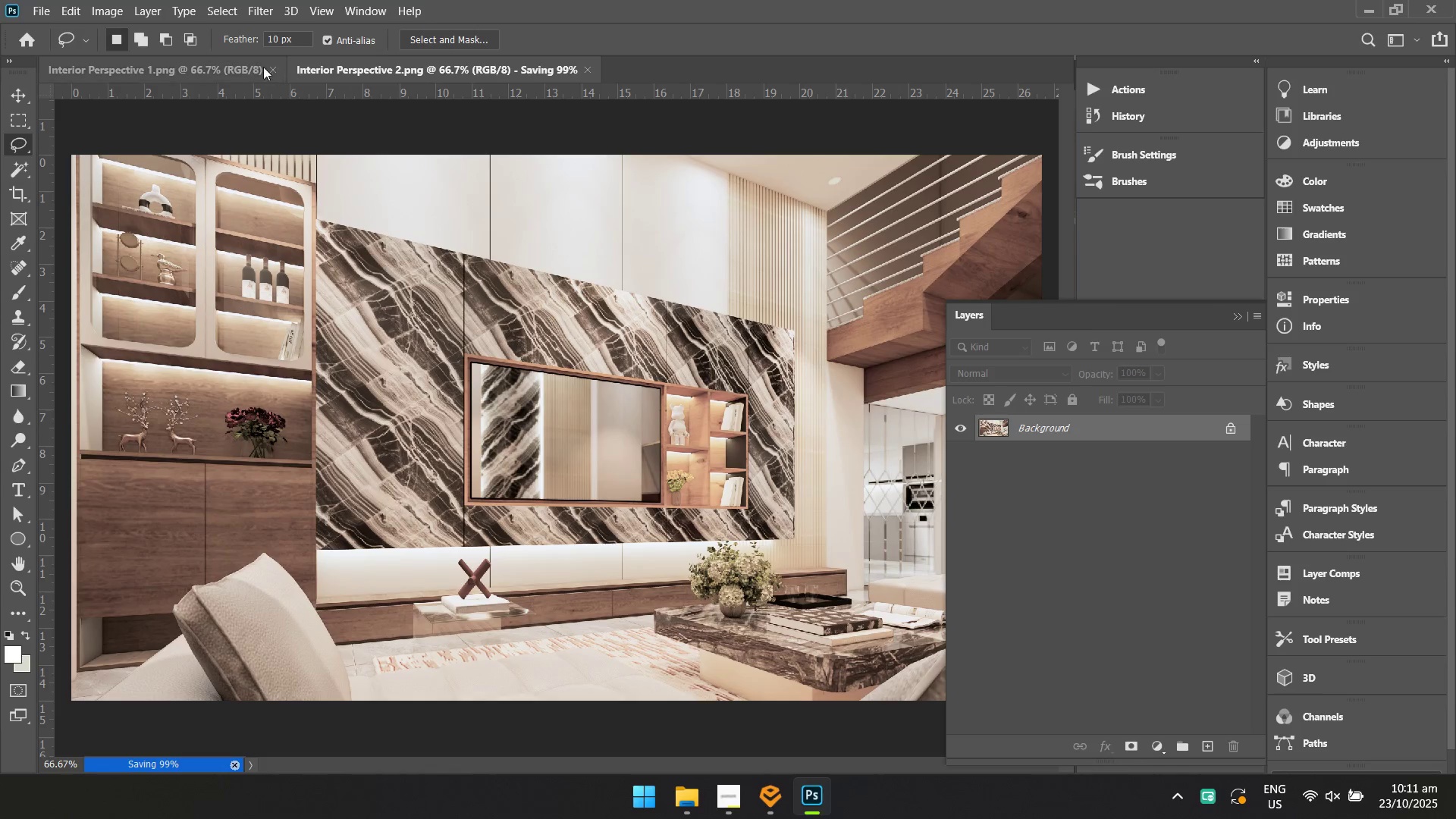 
left_click([249, 64])
 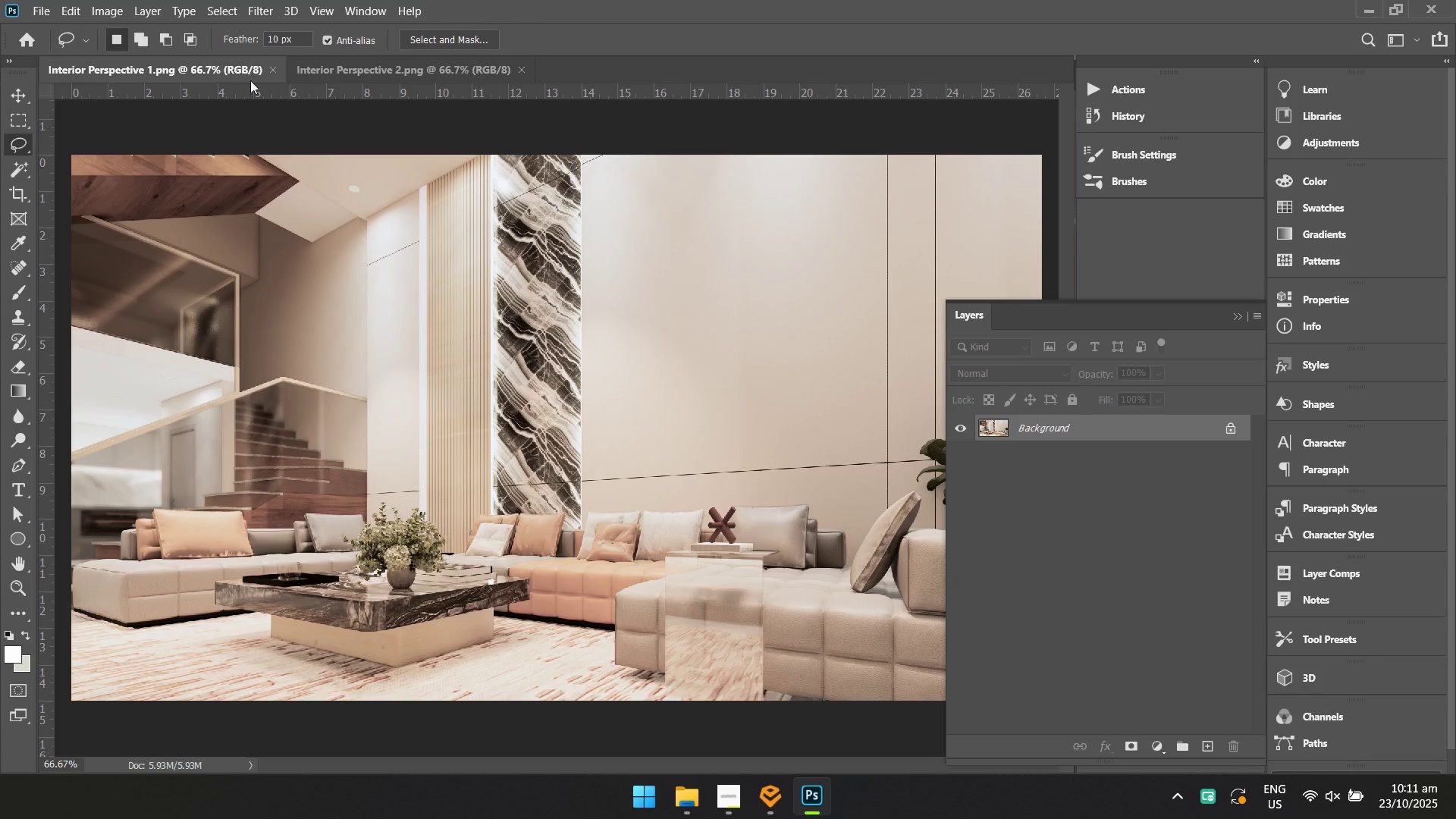 
key(Control+ControlLeft)
 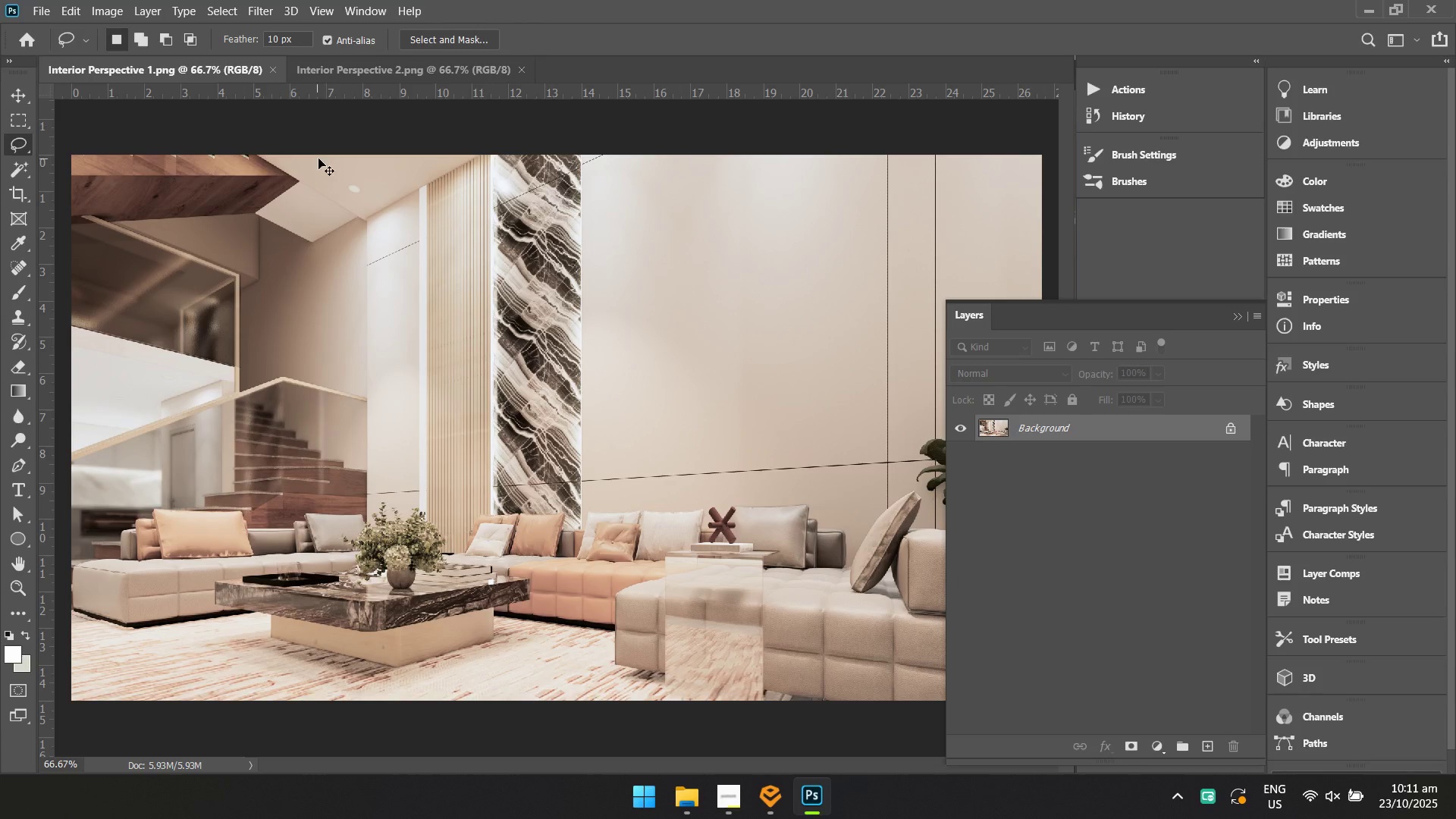 
key(Control+S)
 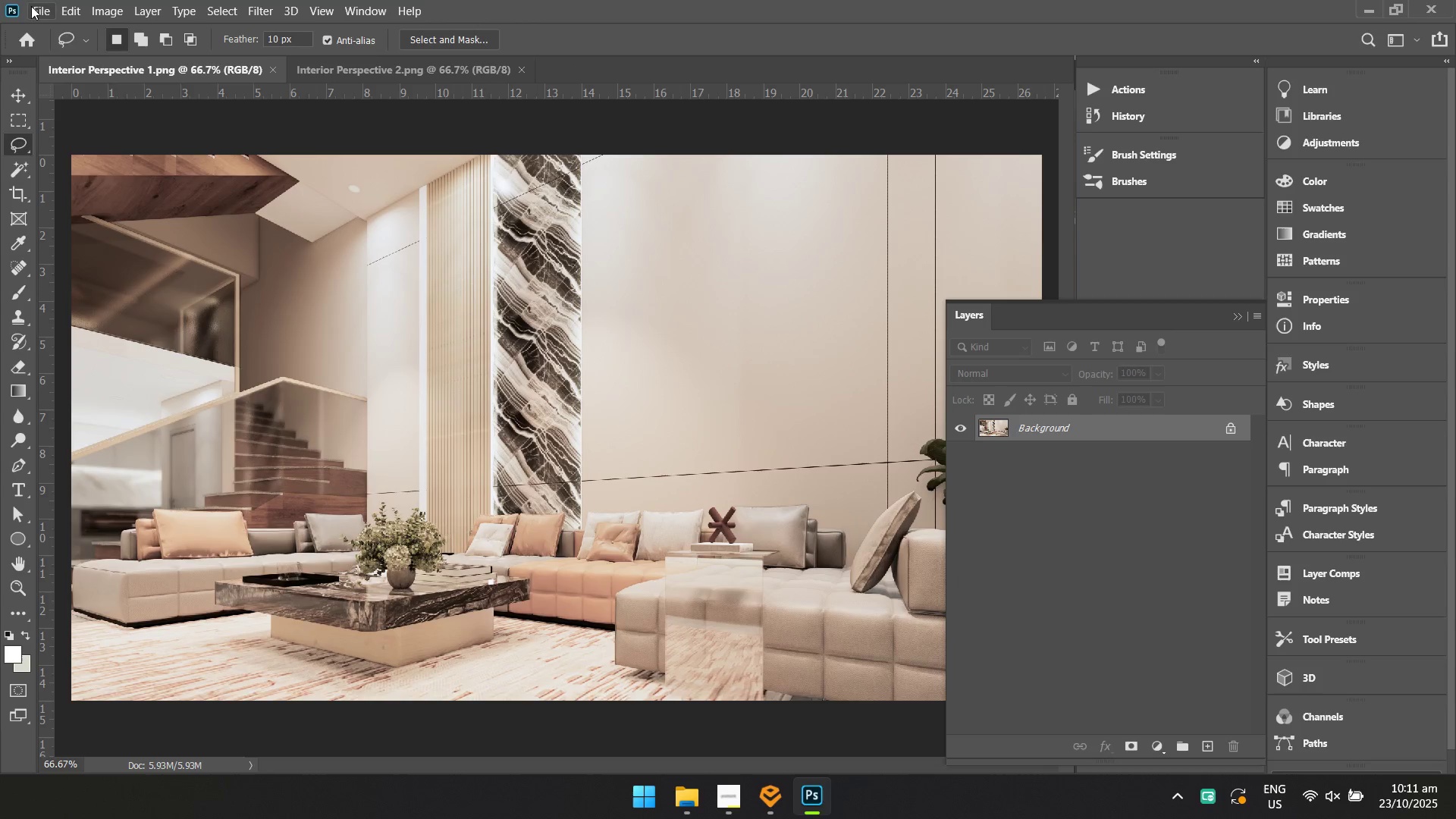 
left_click([31, 2])
 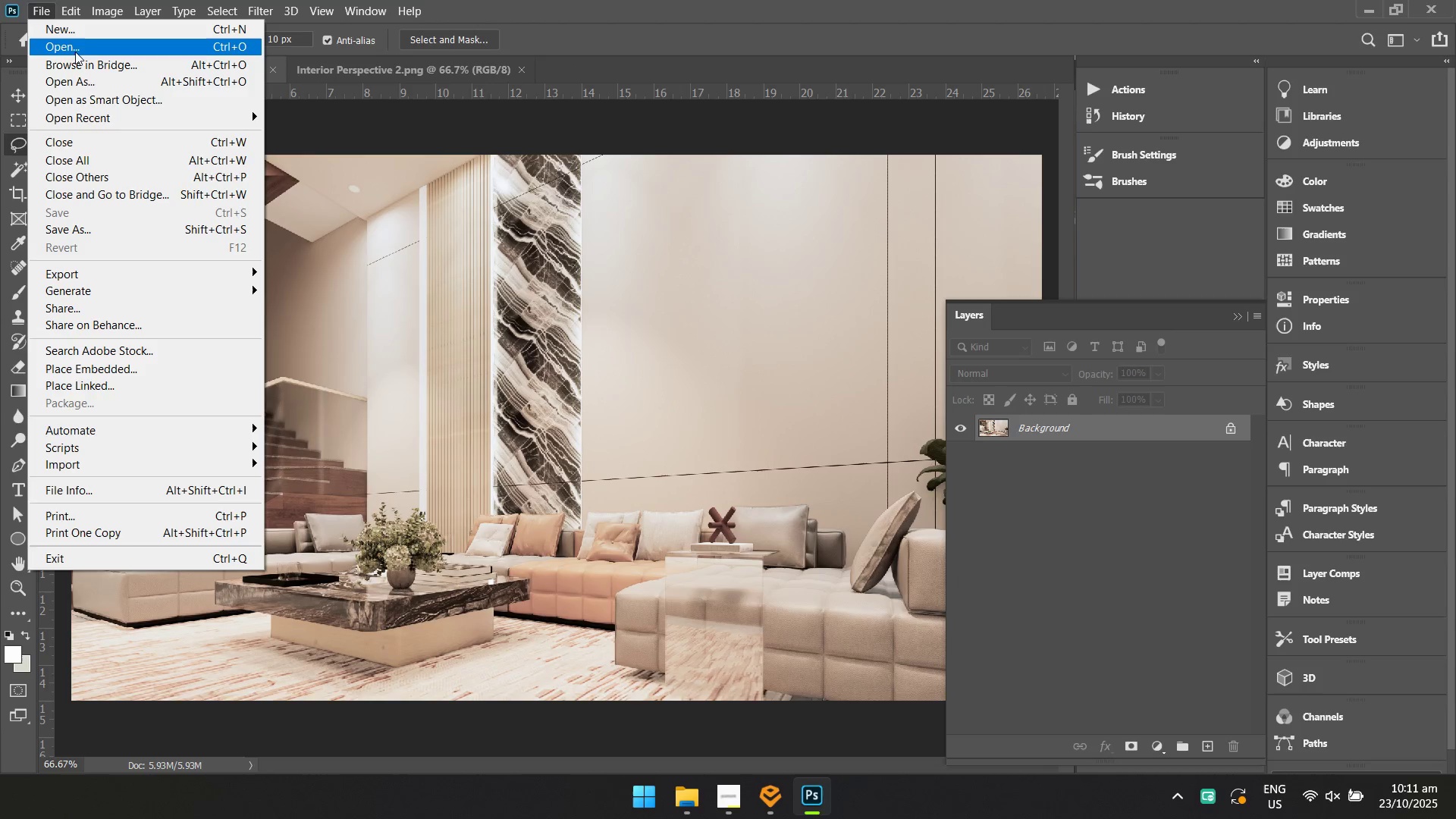 
left_click([74, 43])
 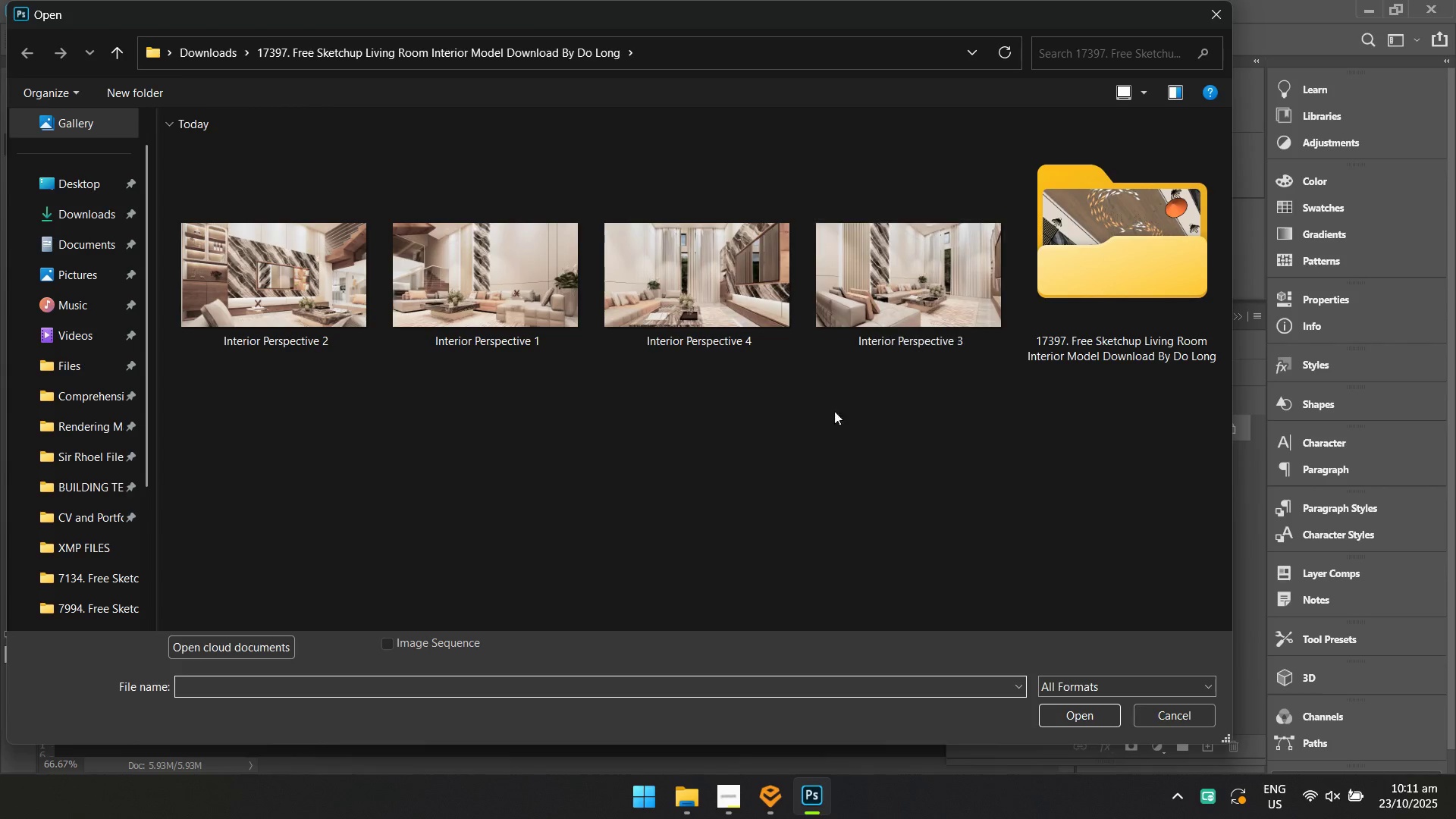 
left_click([912, 306])
 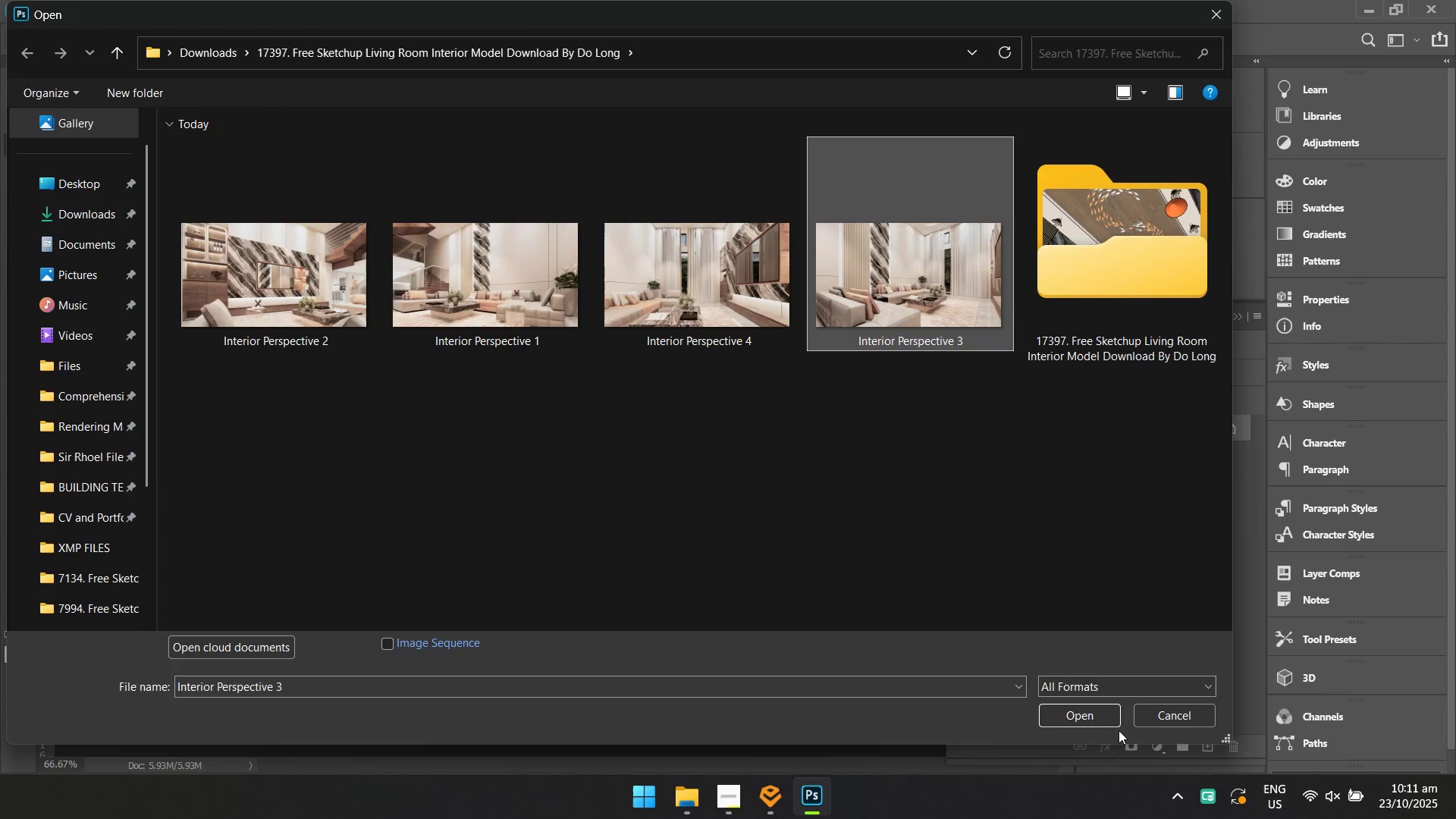 
left_click([1089, 714])
 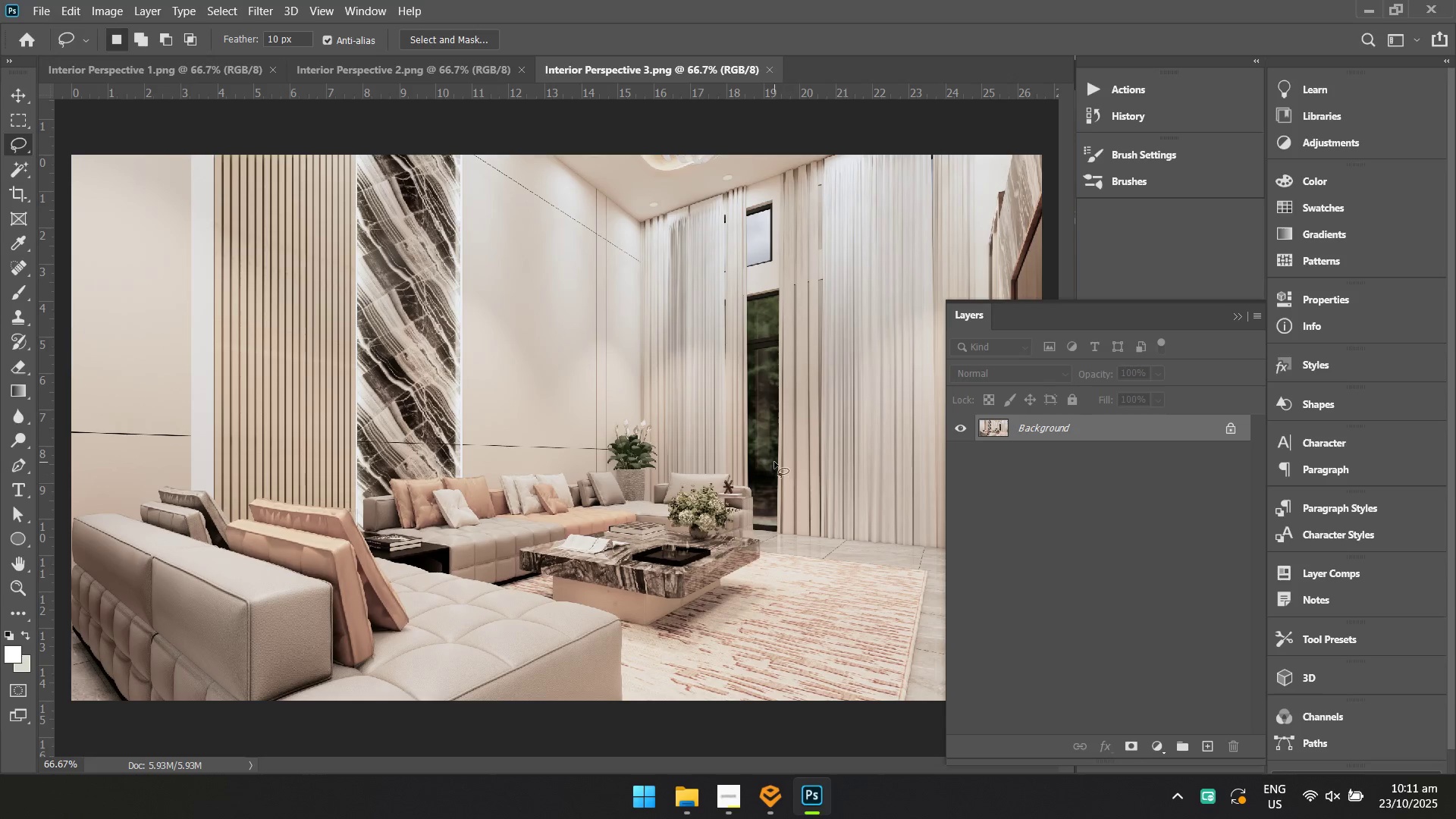 
key(Control+Shift+A)
 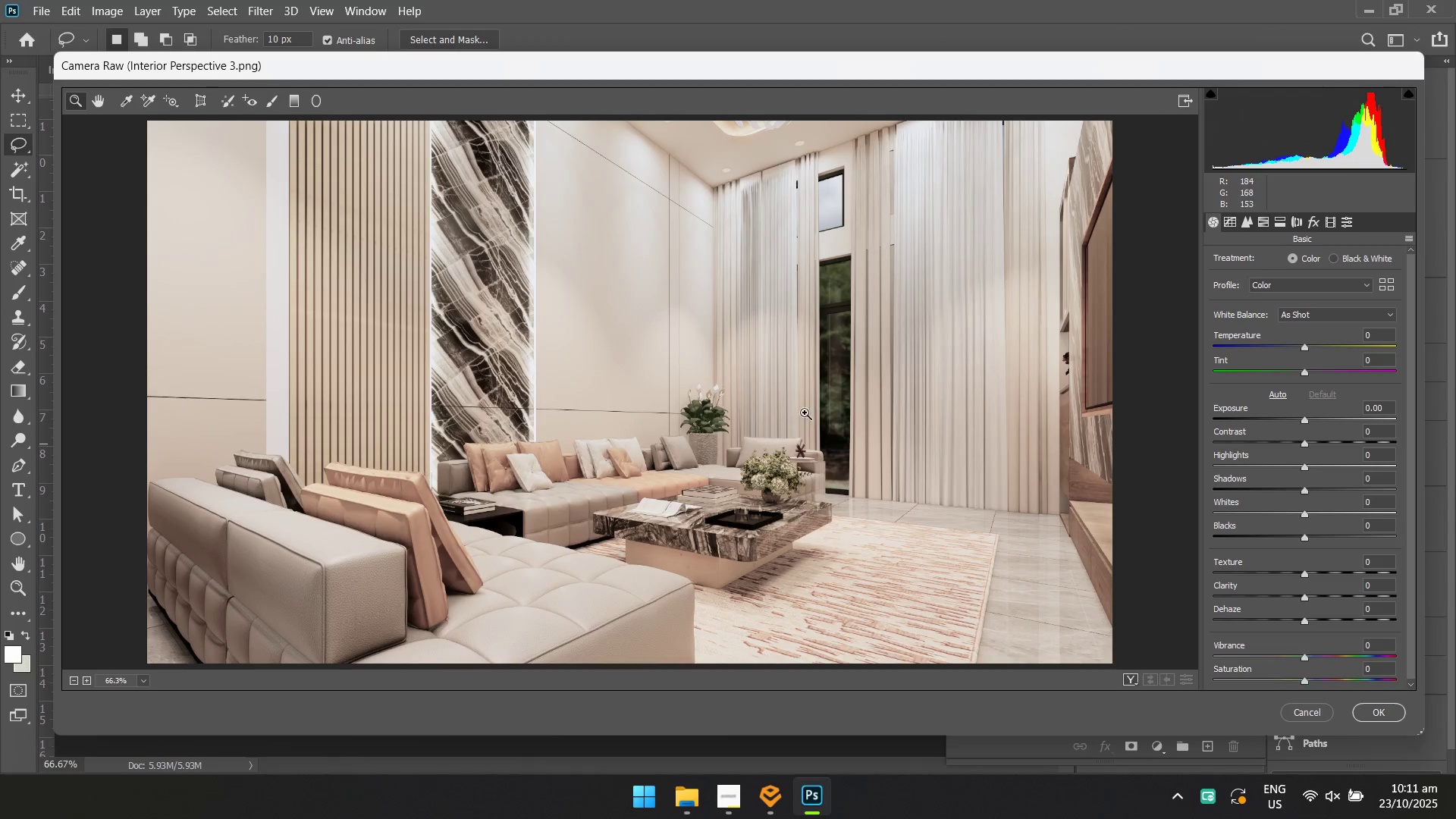 
key(Escape)
 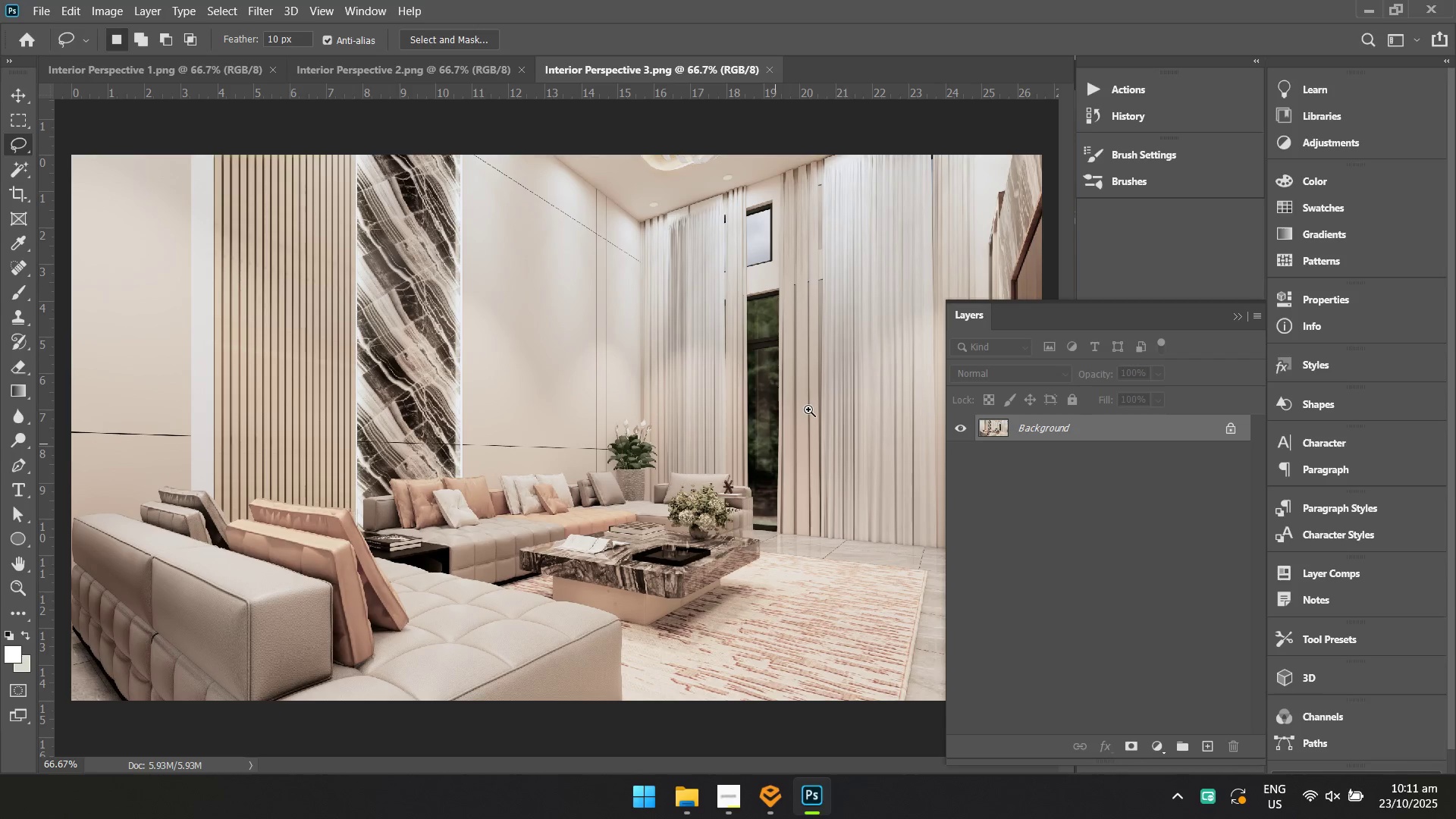 
key(Alt+AltLeft)
 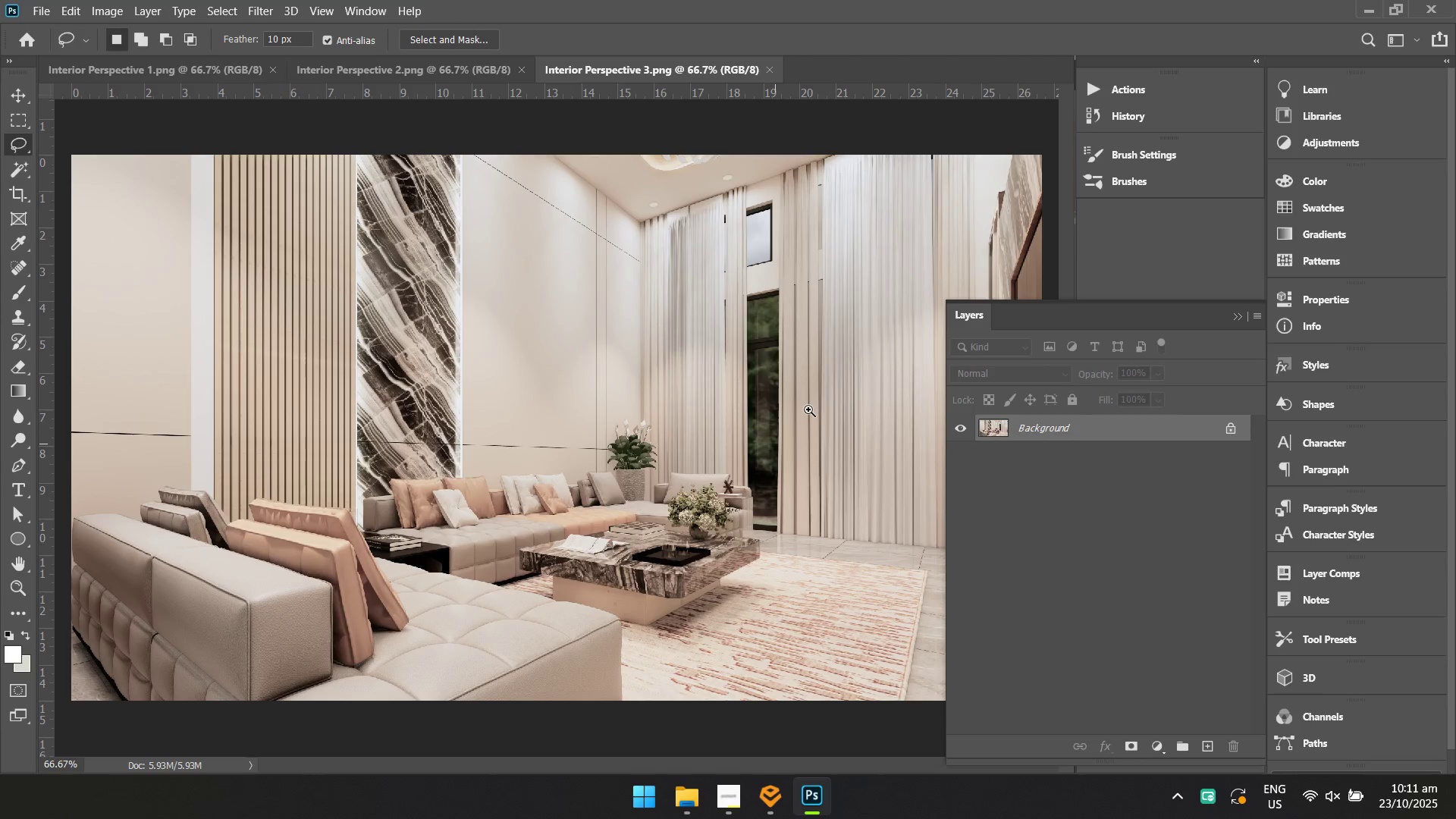 
key(Alt+Tab)
 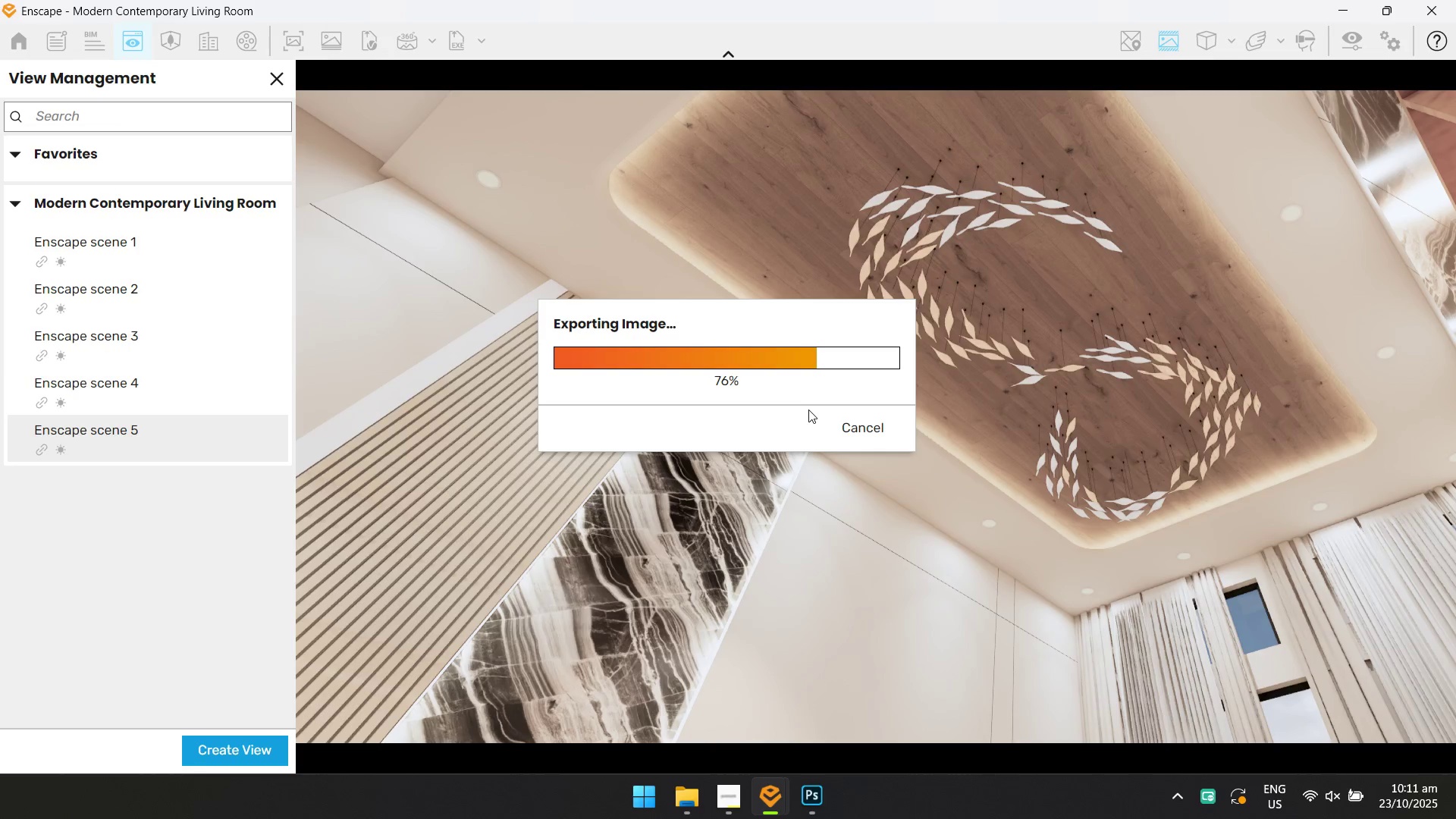 
key(Alt+AltLeft)
 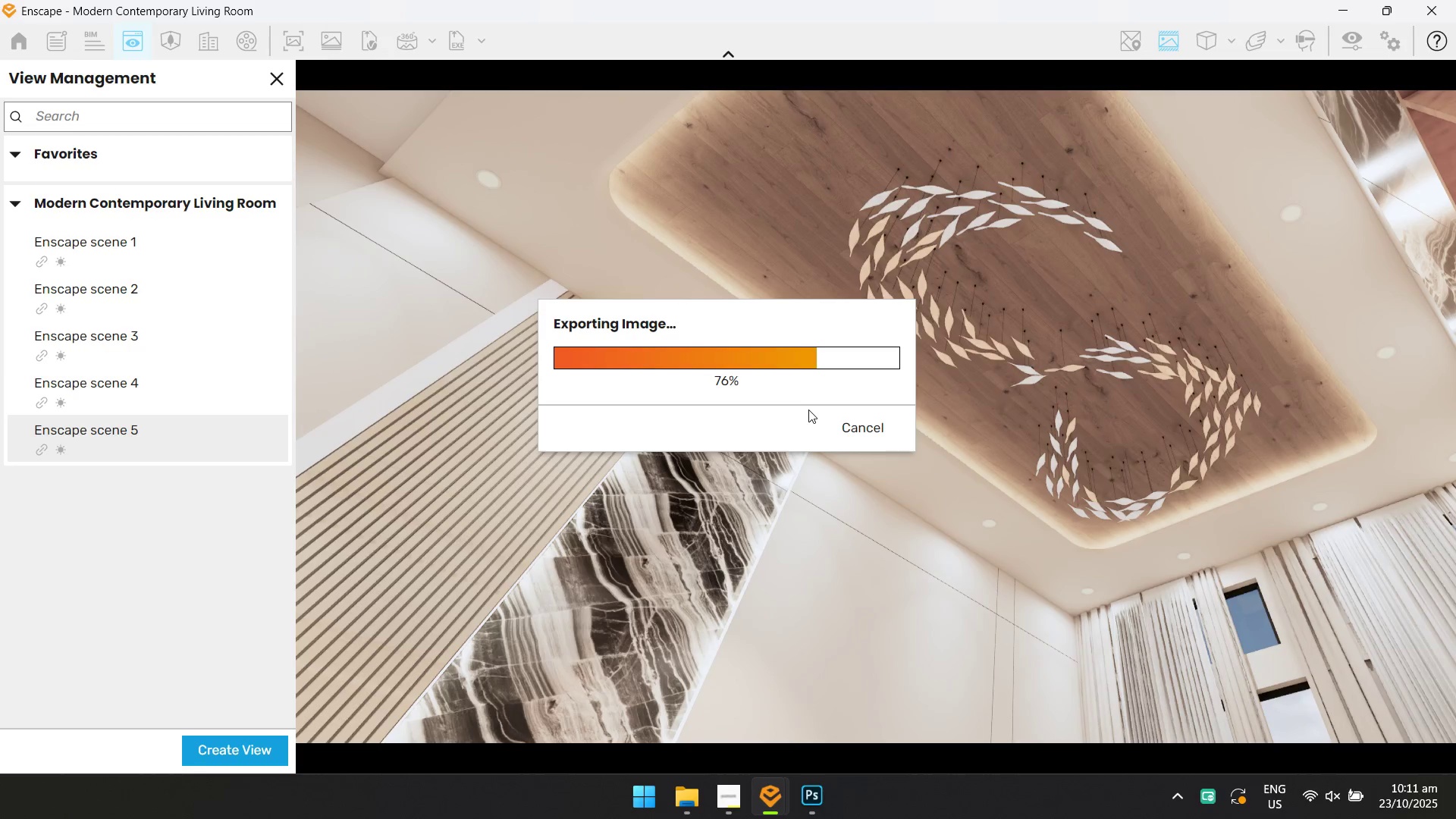 
key(Alt+Tab)
 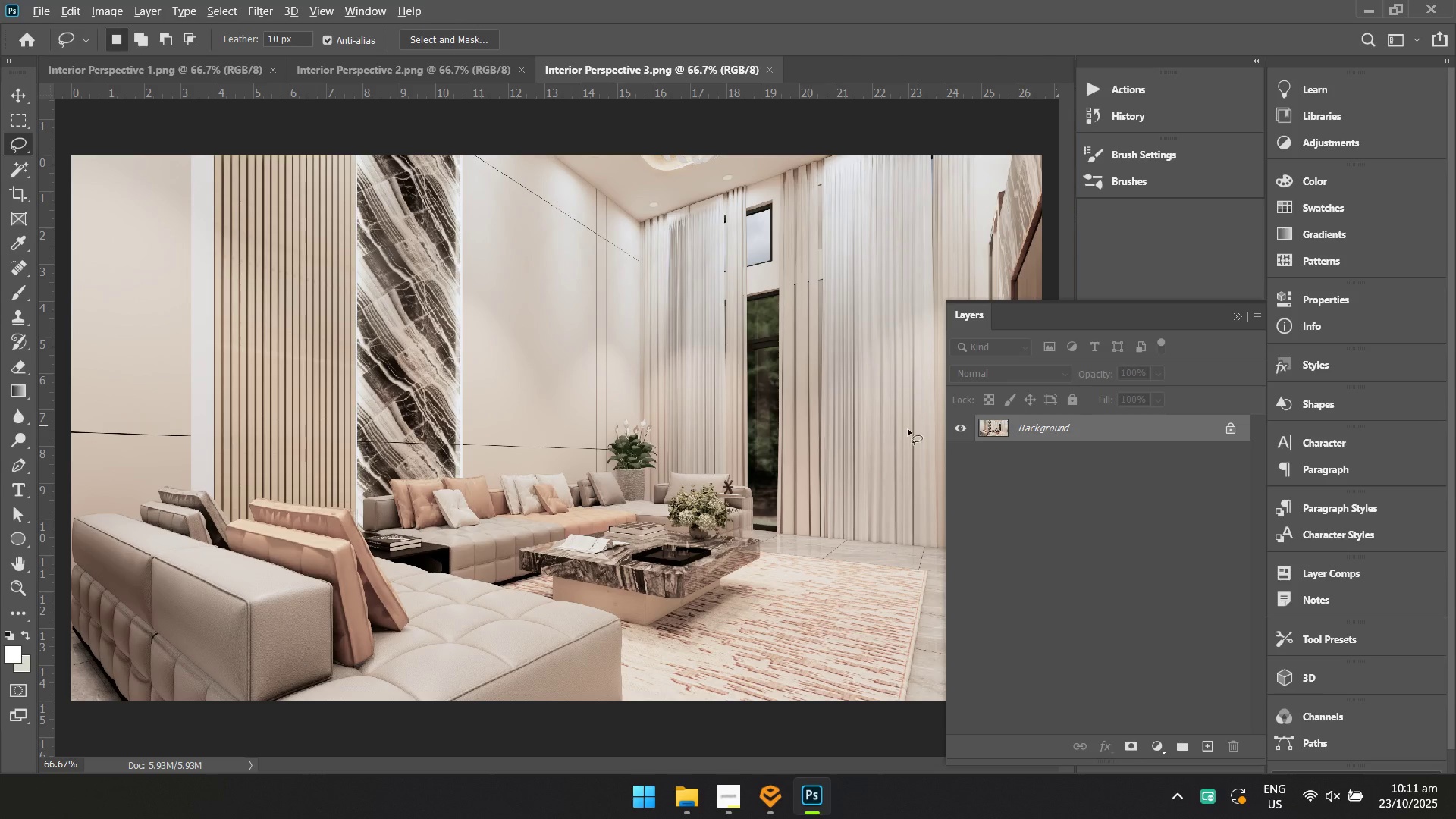 
key(Control+Shift+A)
 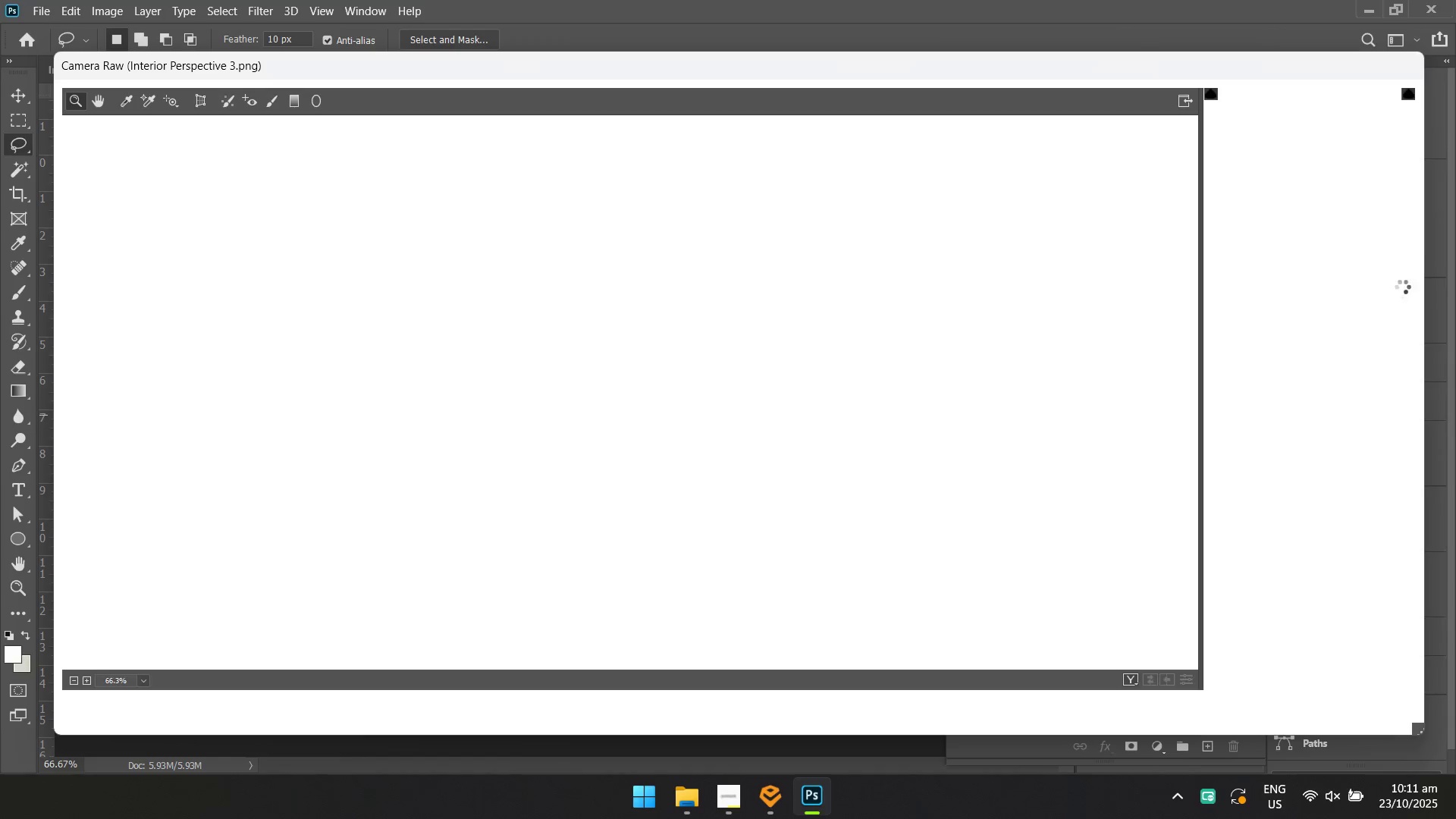 
left_click([1410, 236])
 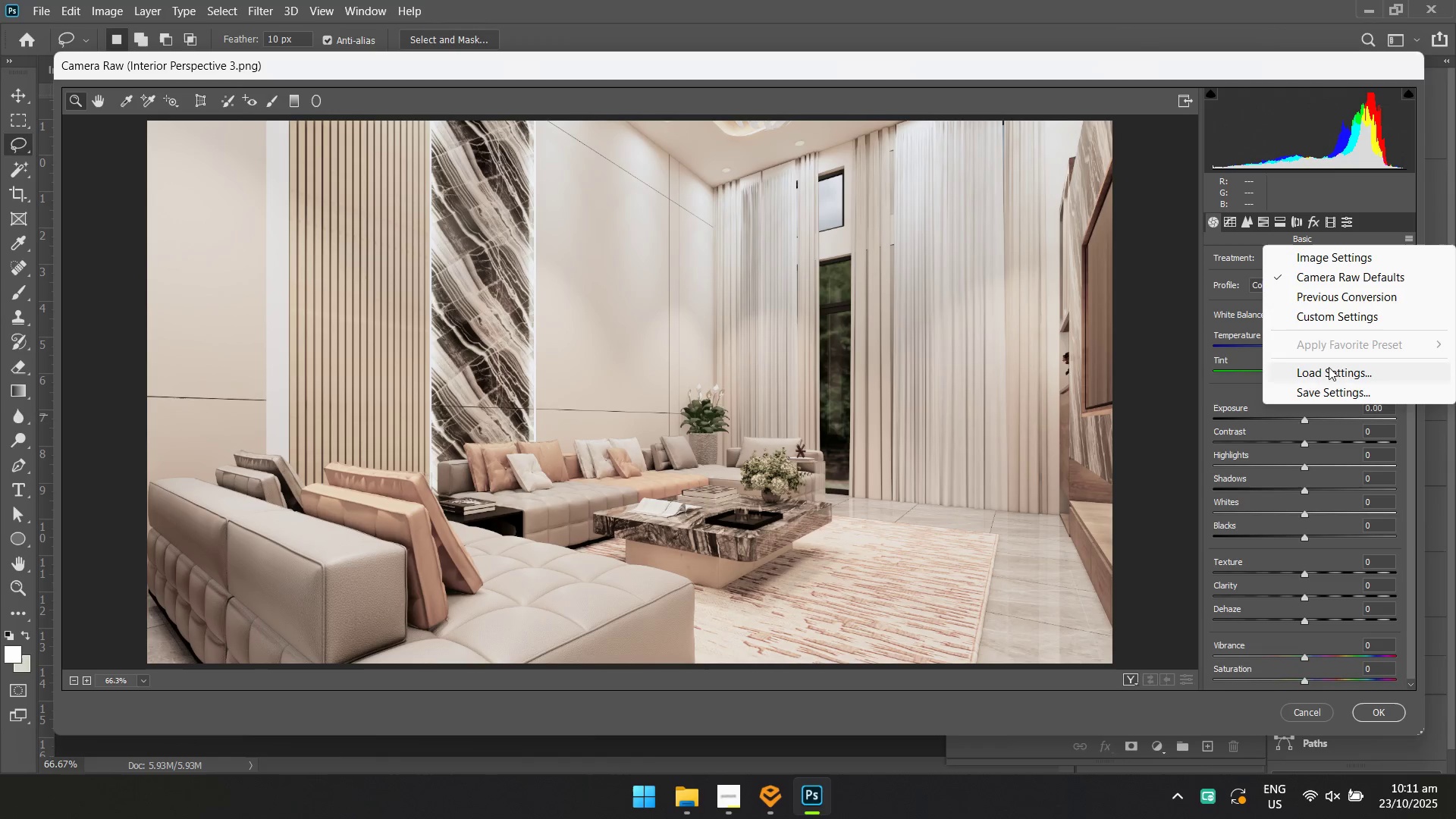 
left_click([1329, 372])
 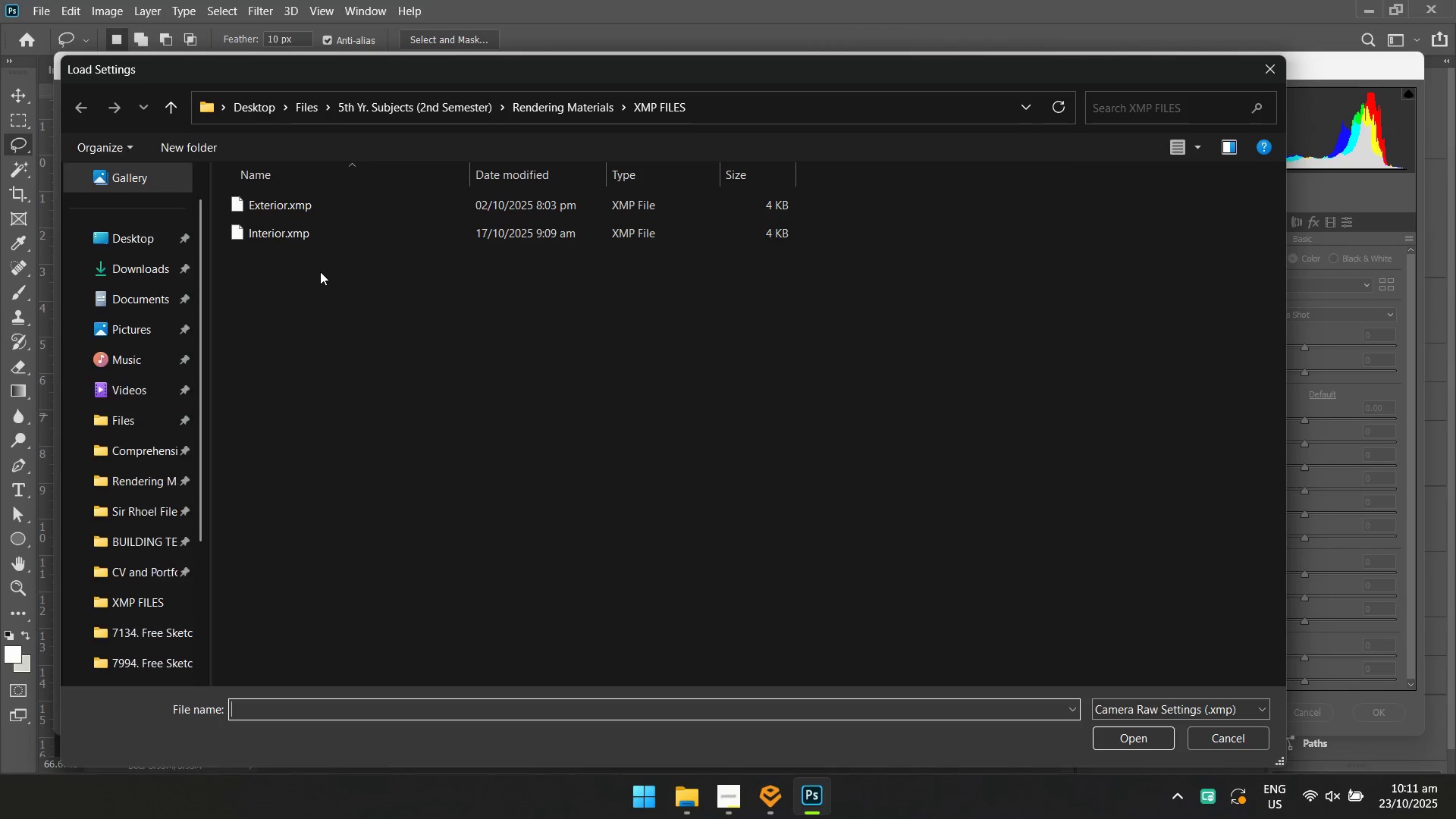 
left_click([322, 242])
 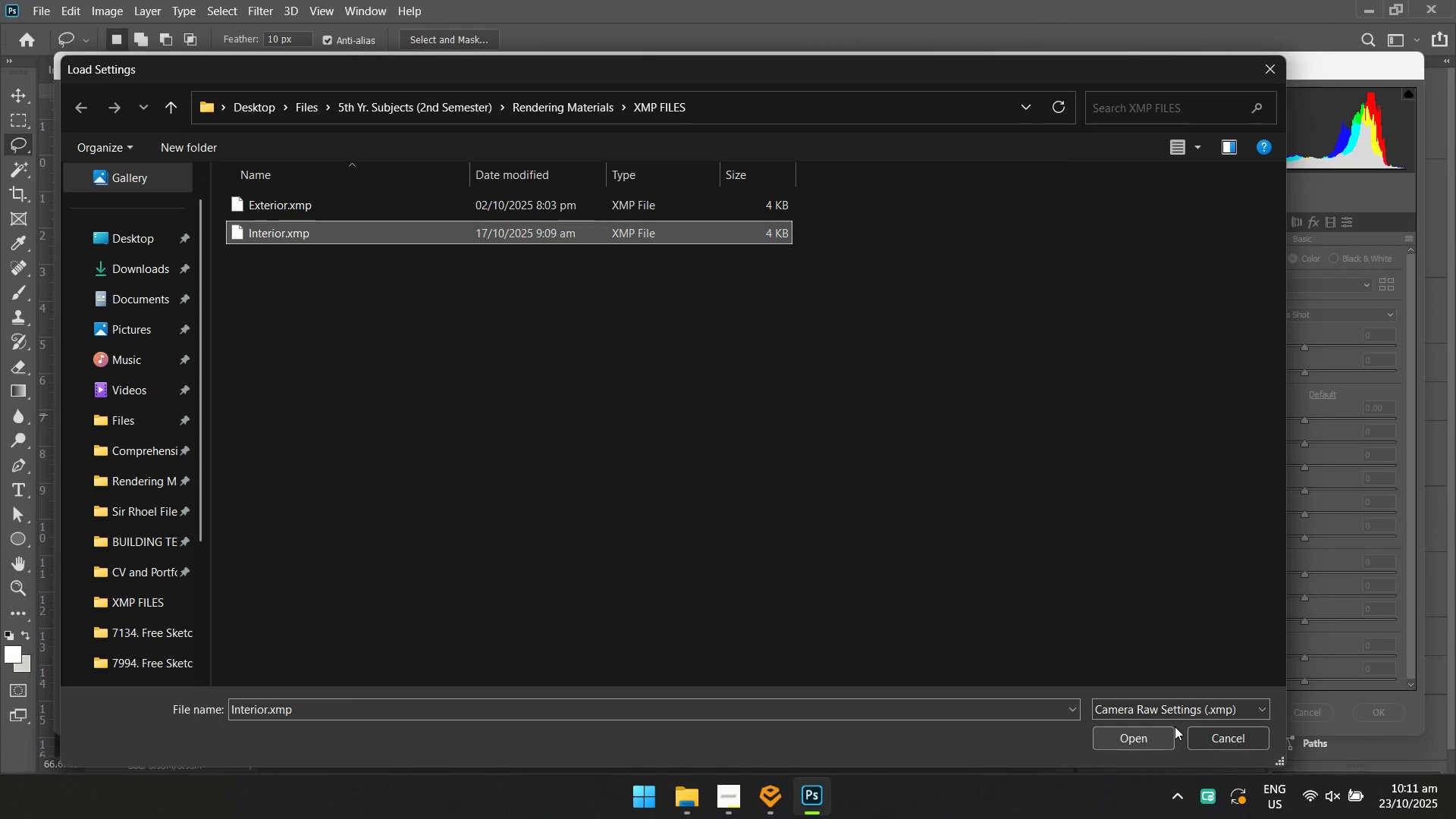 
left_click([1160, 735])
 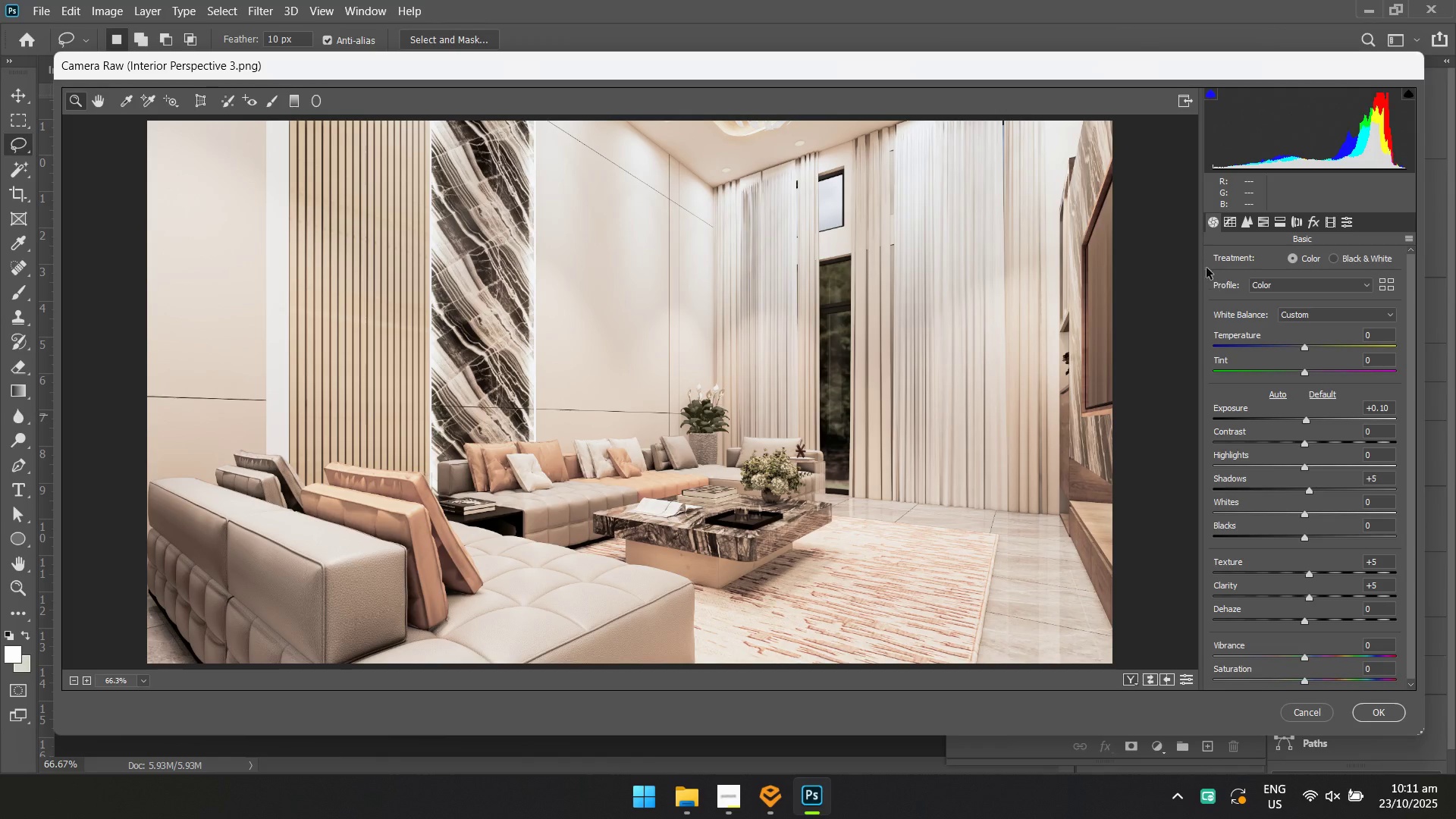 
left_click([1229, 222])
 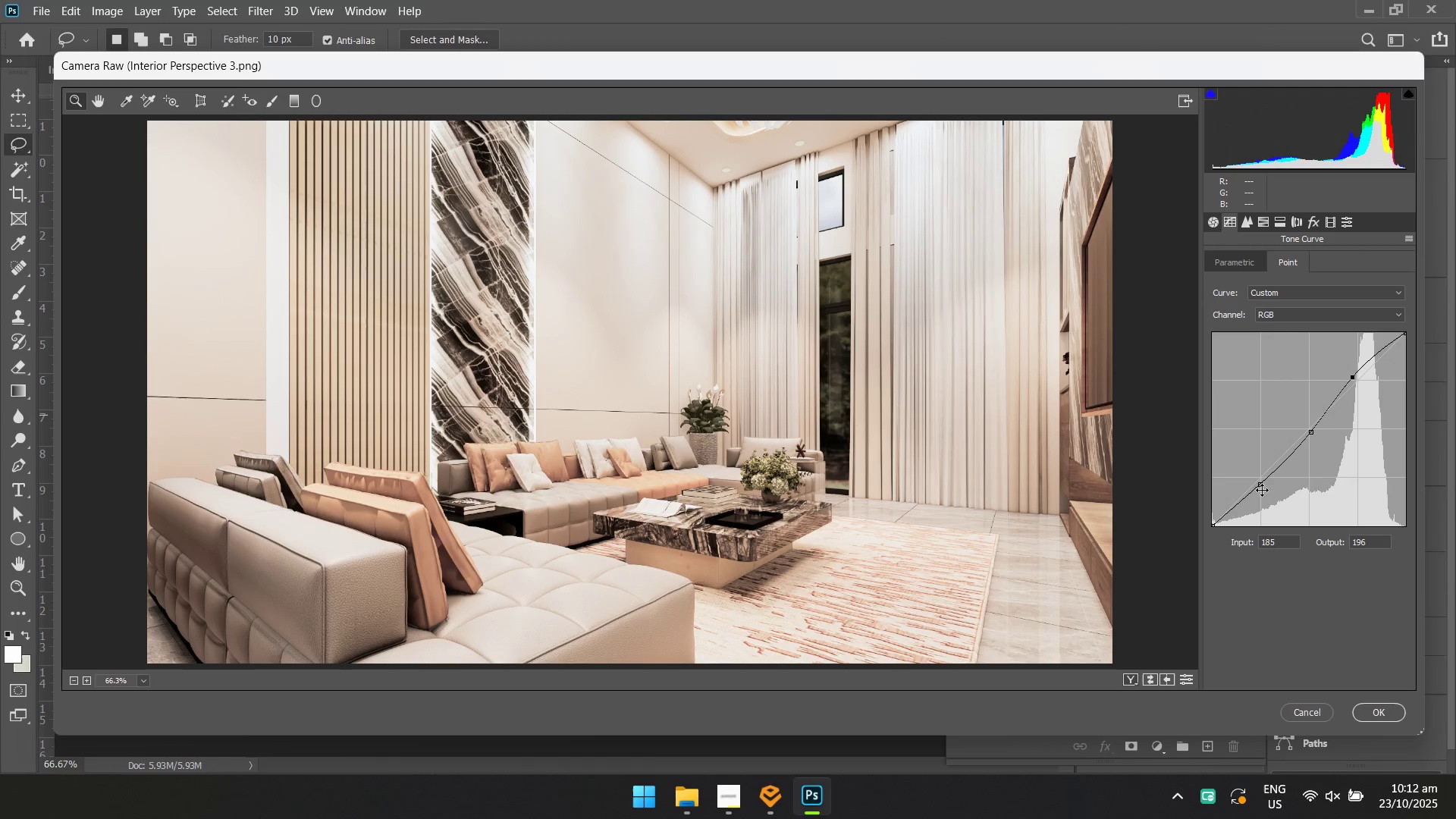 
wait(5.56)
 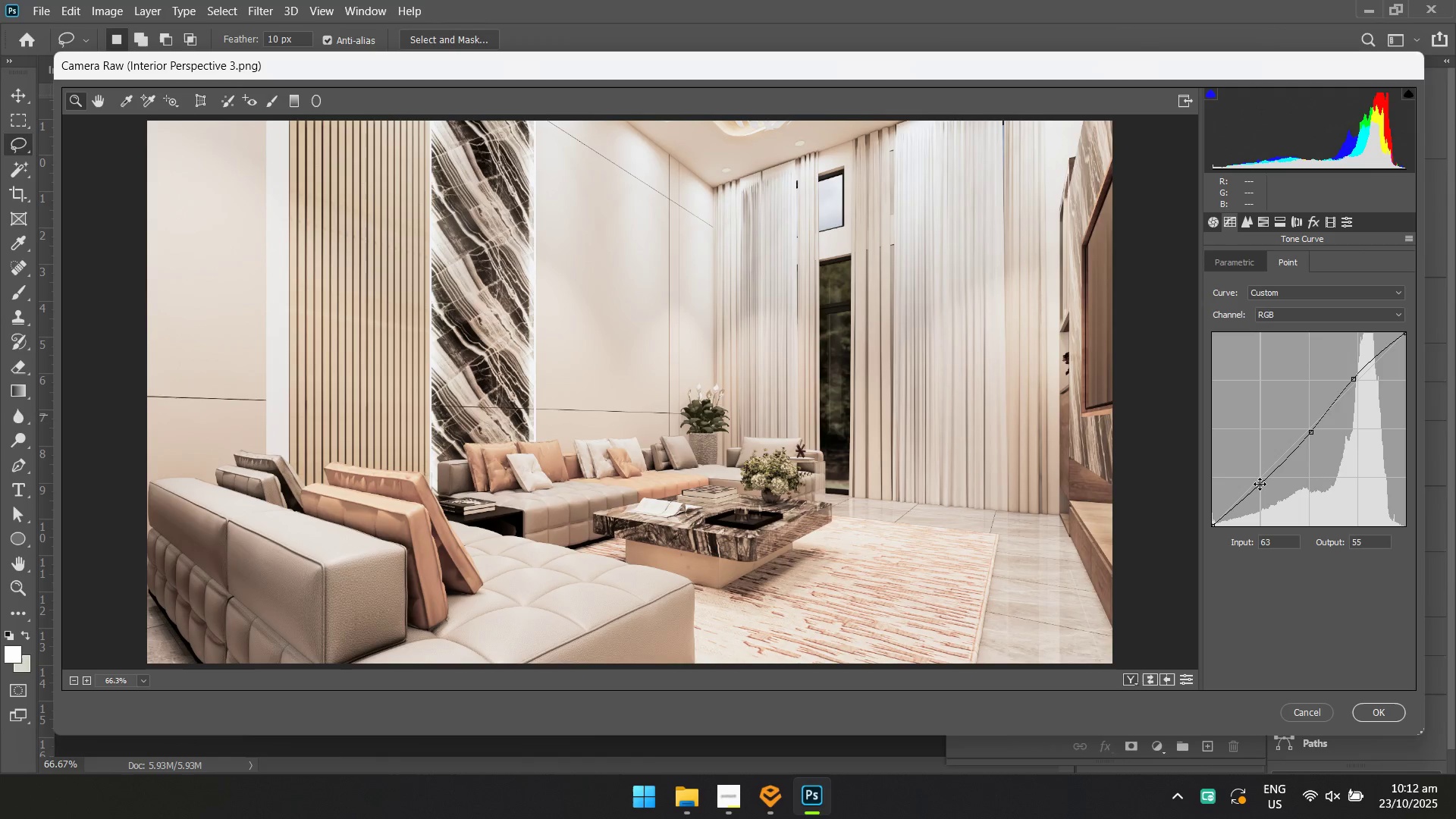 
double_click([1264, 482])
 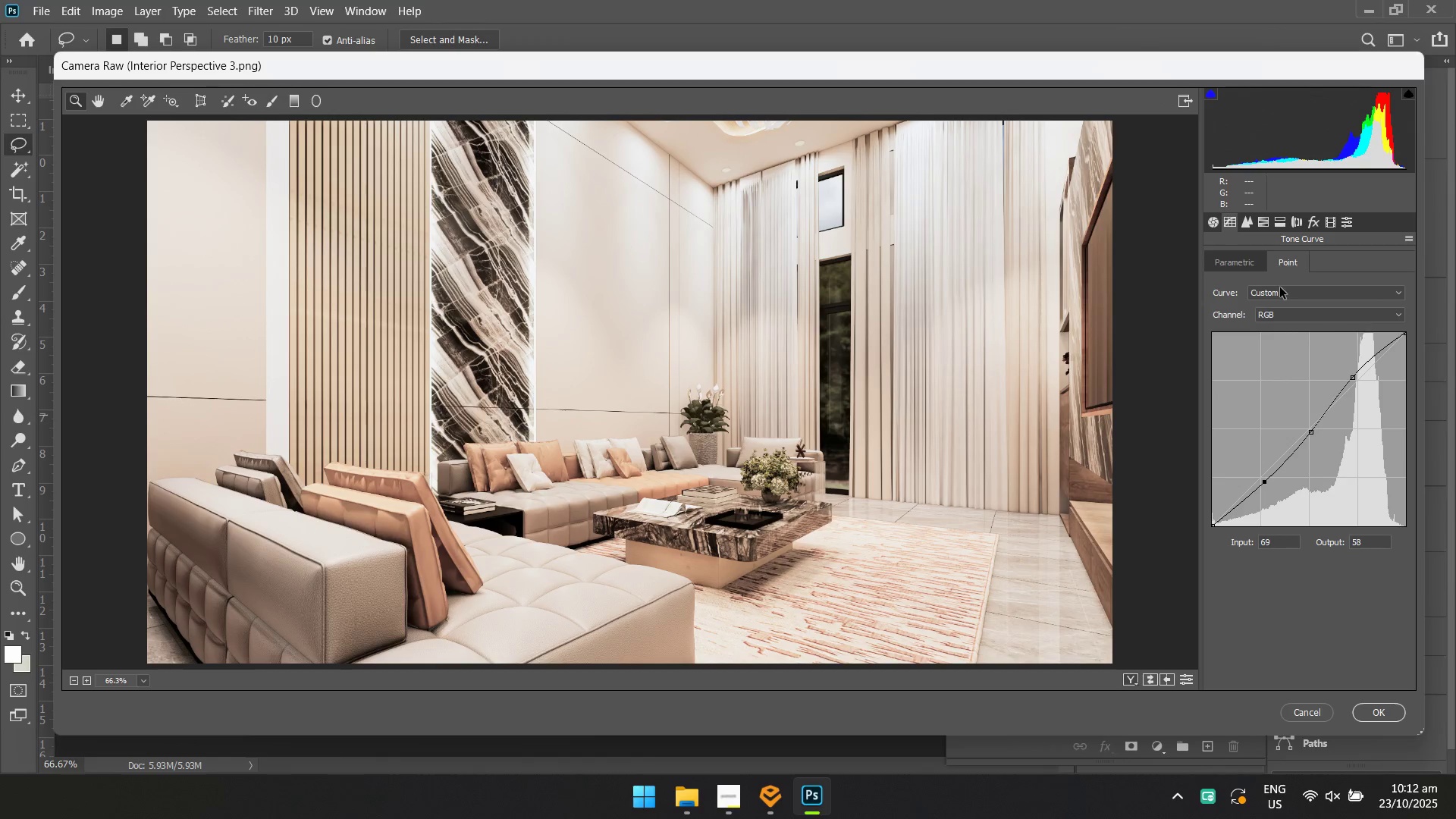 
left_click([1257, 274])
 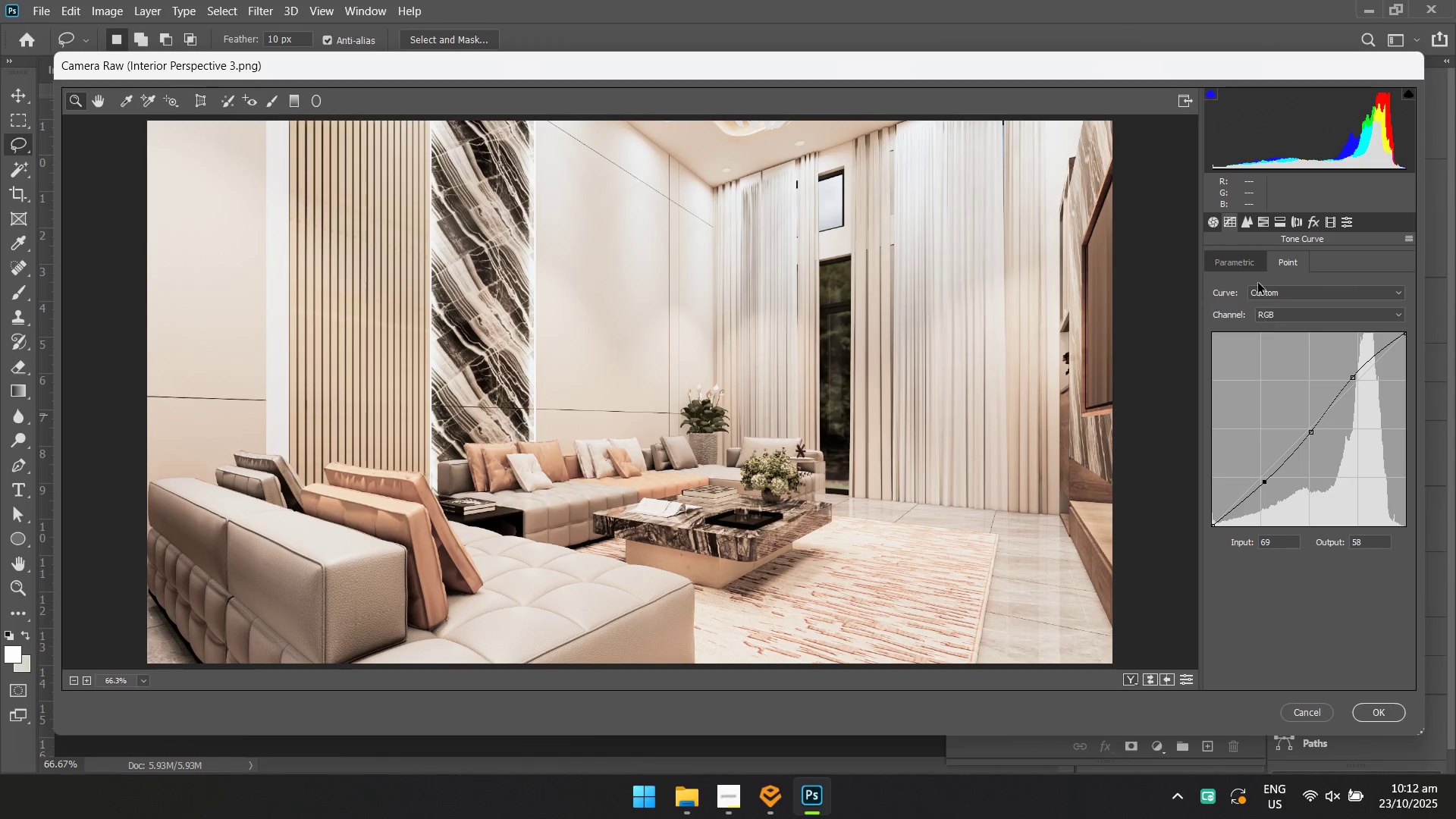 
left_click([1254, 262])